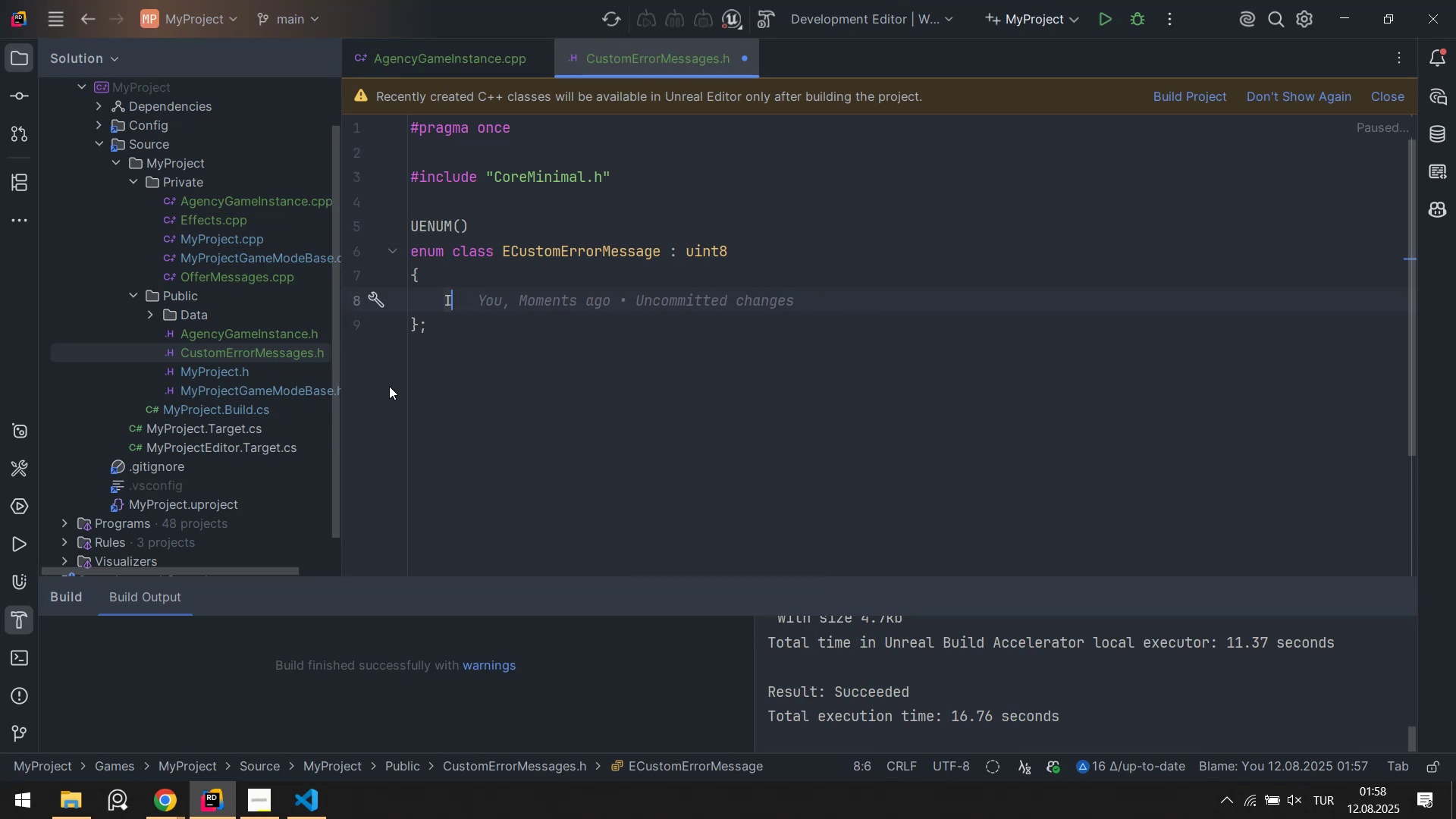 
key(Backspace)
 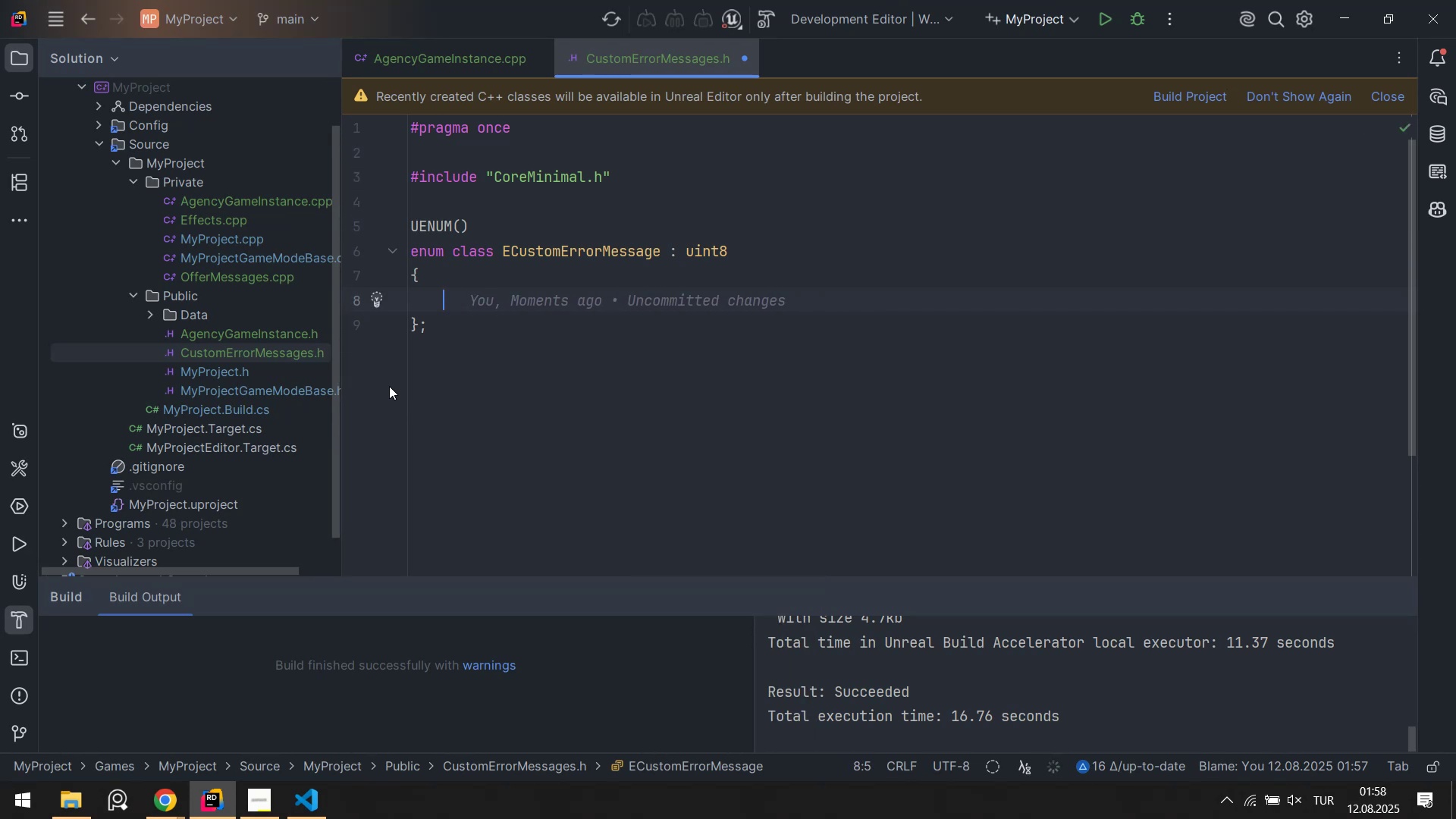 
key(I)
 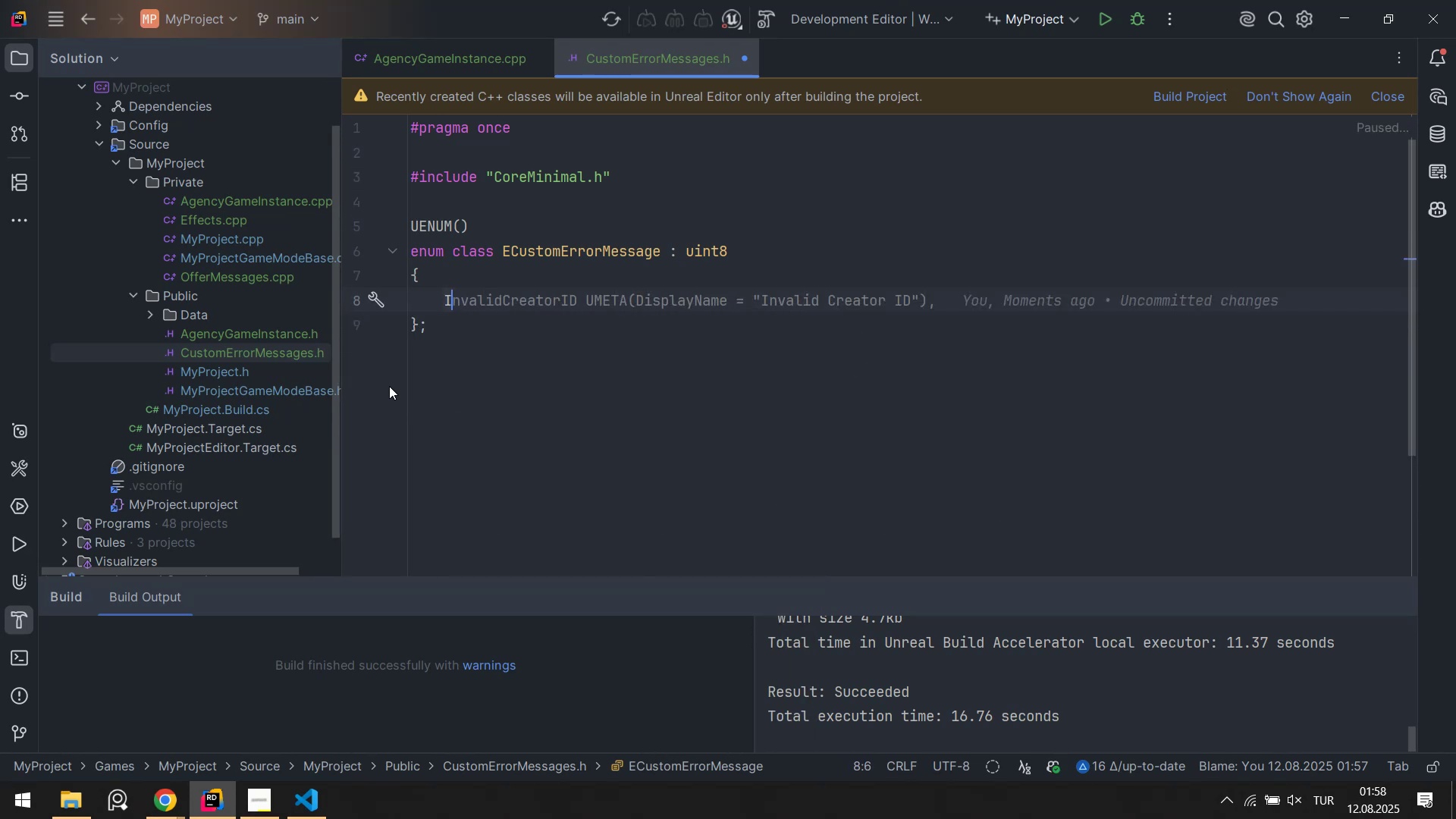 
key(CapsLock)
 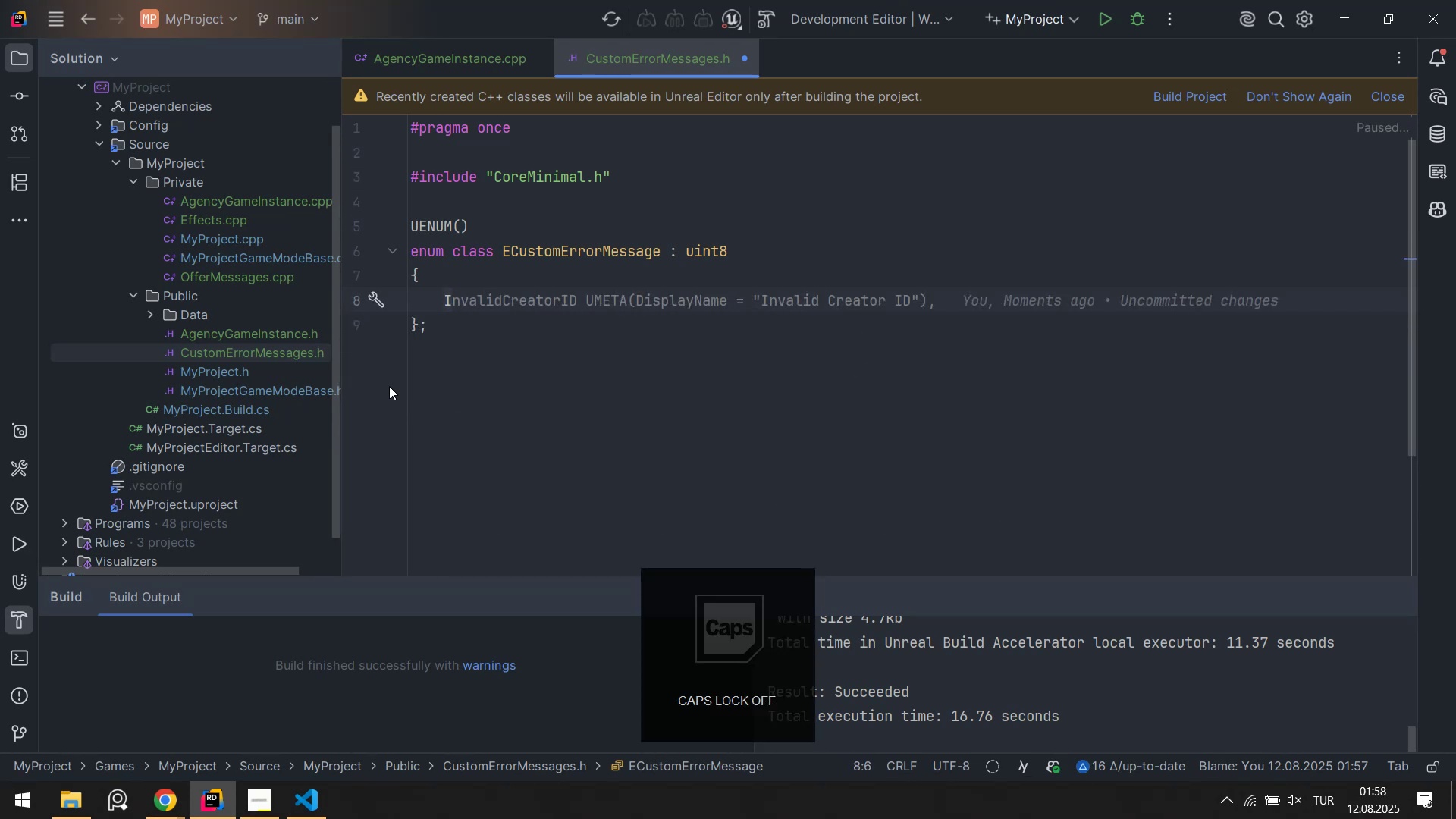 
key(Tab)
 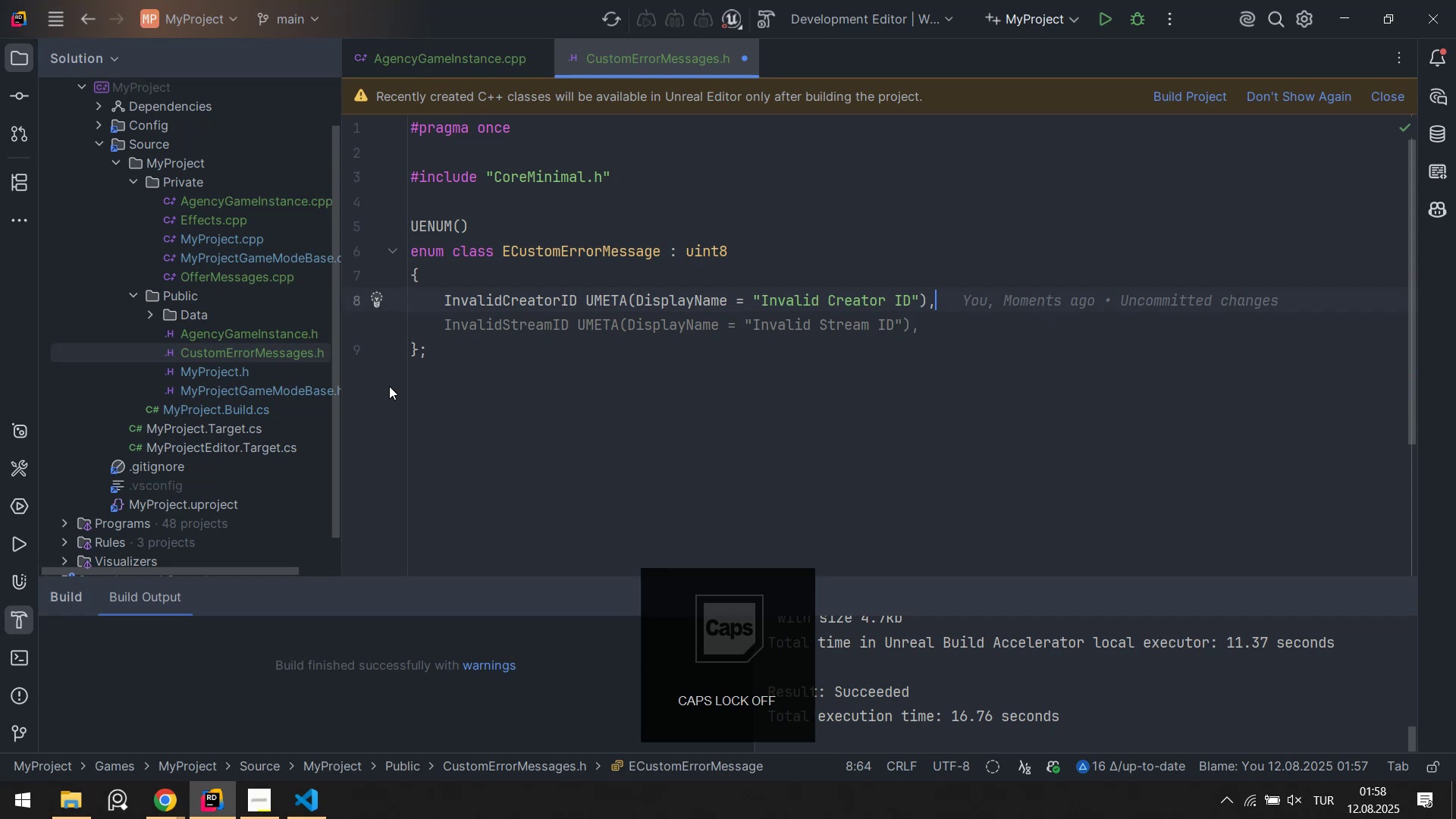 
key(Tab)
 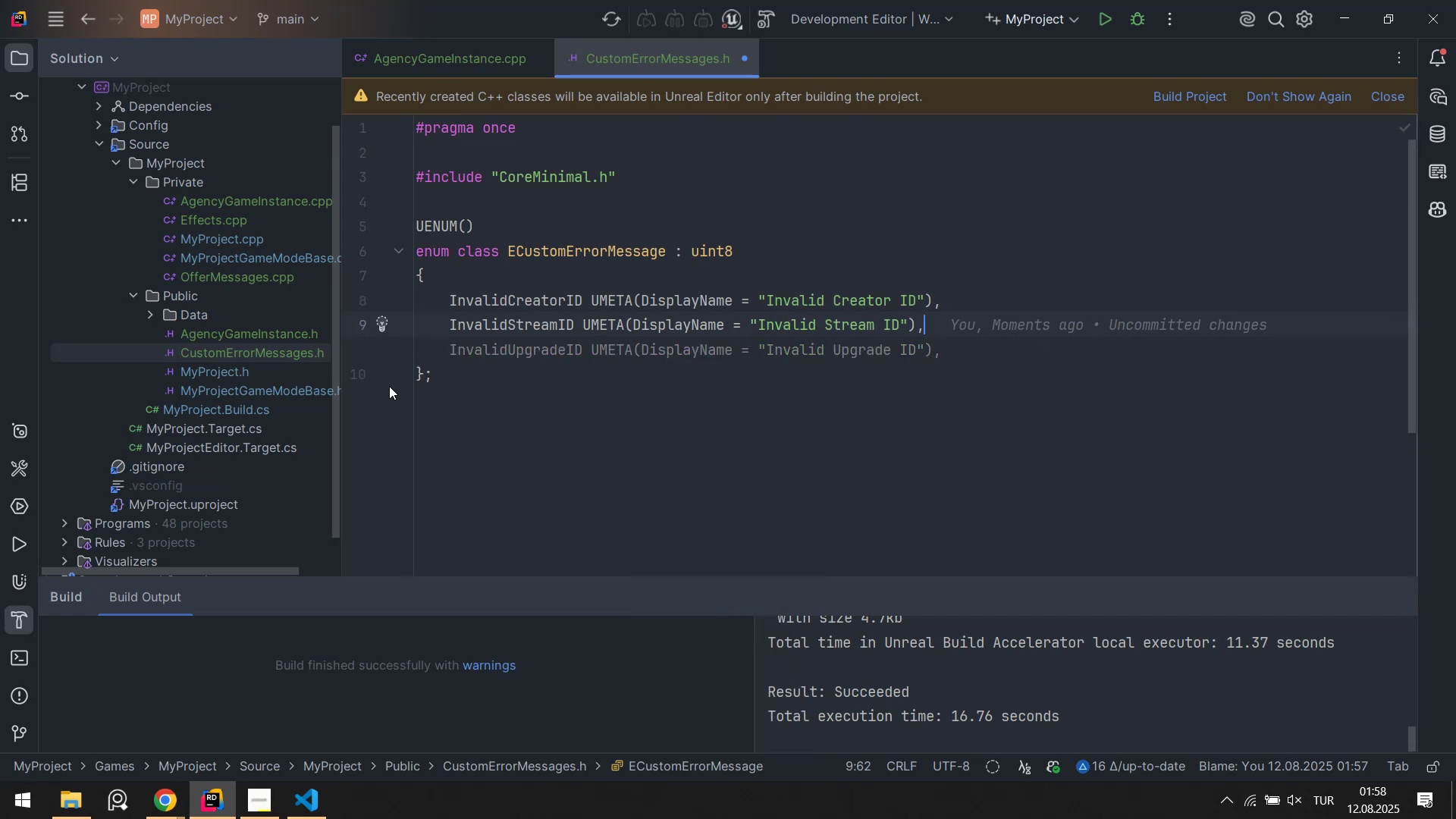 
key(Tab)
 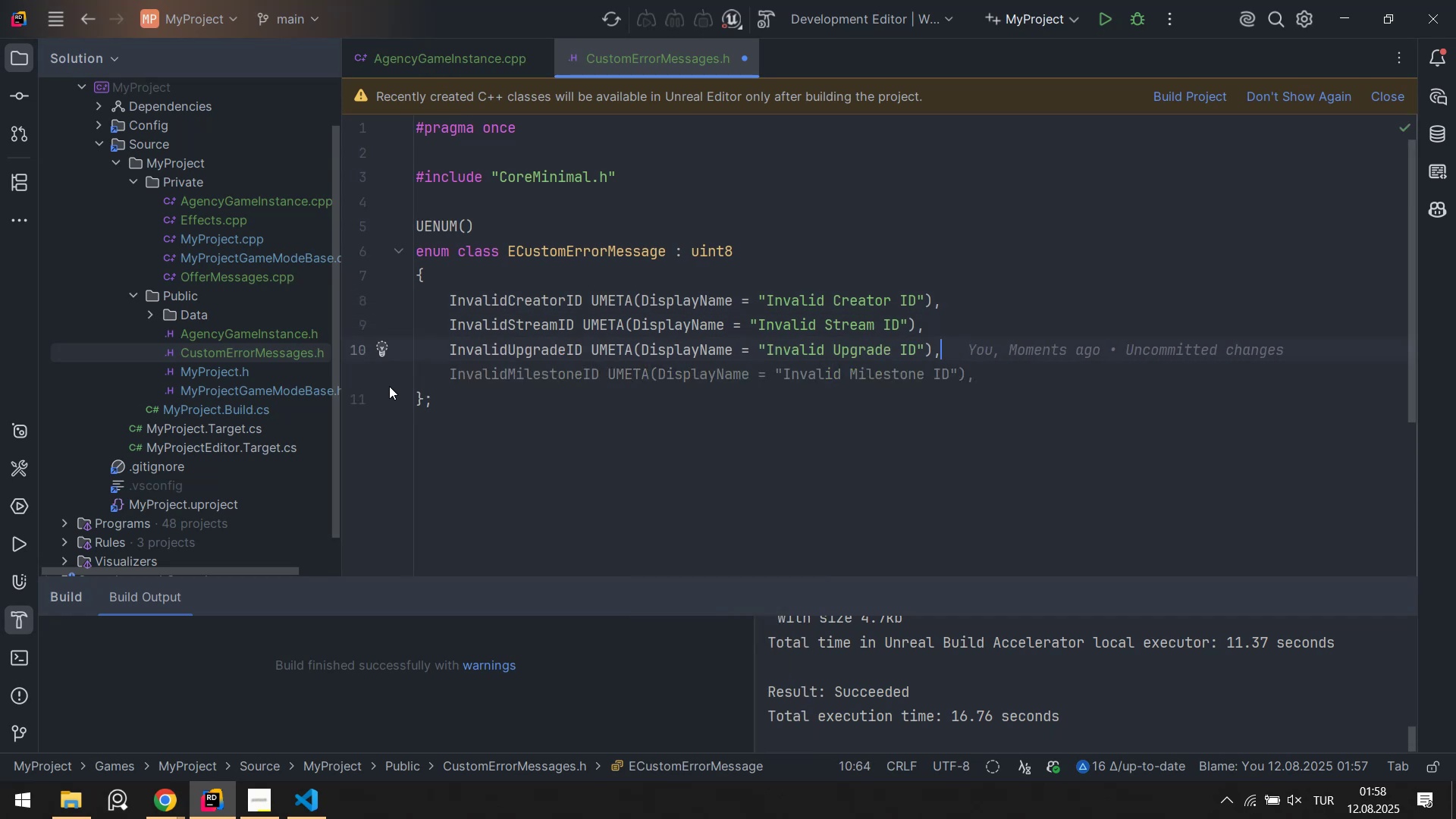 
key(Tab)
 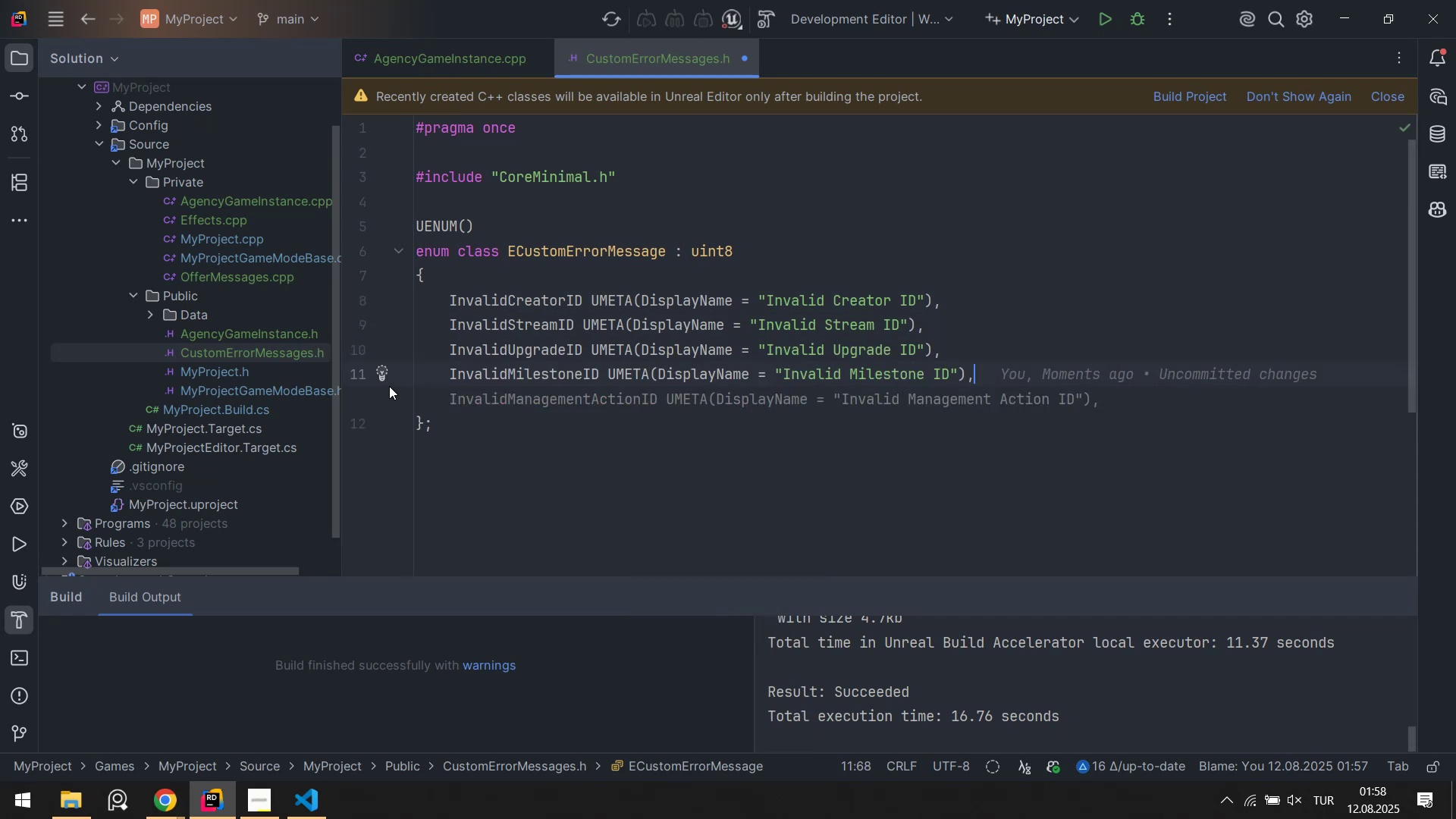 
key(Tab)
 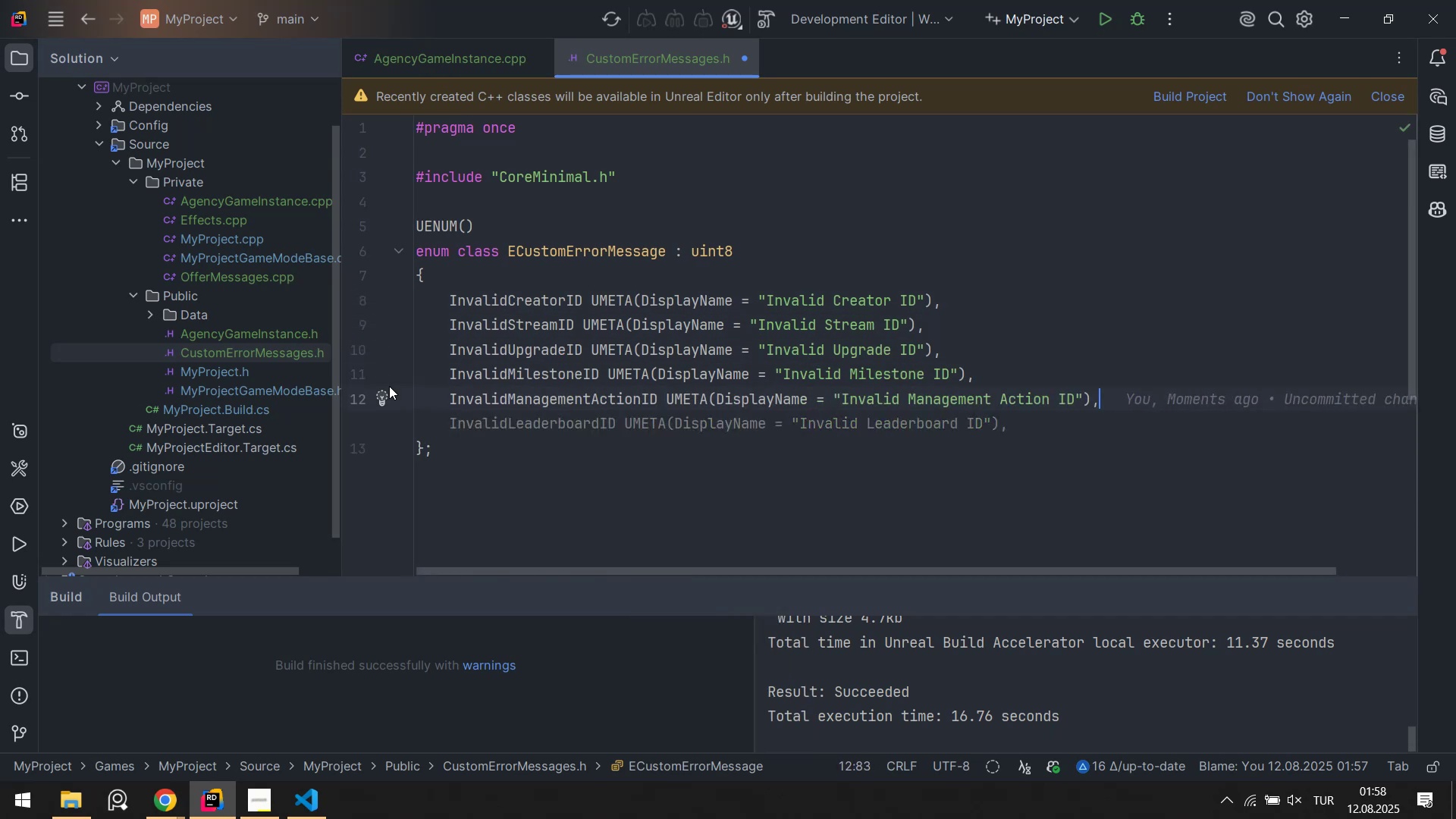 
key(Tab)
 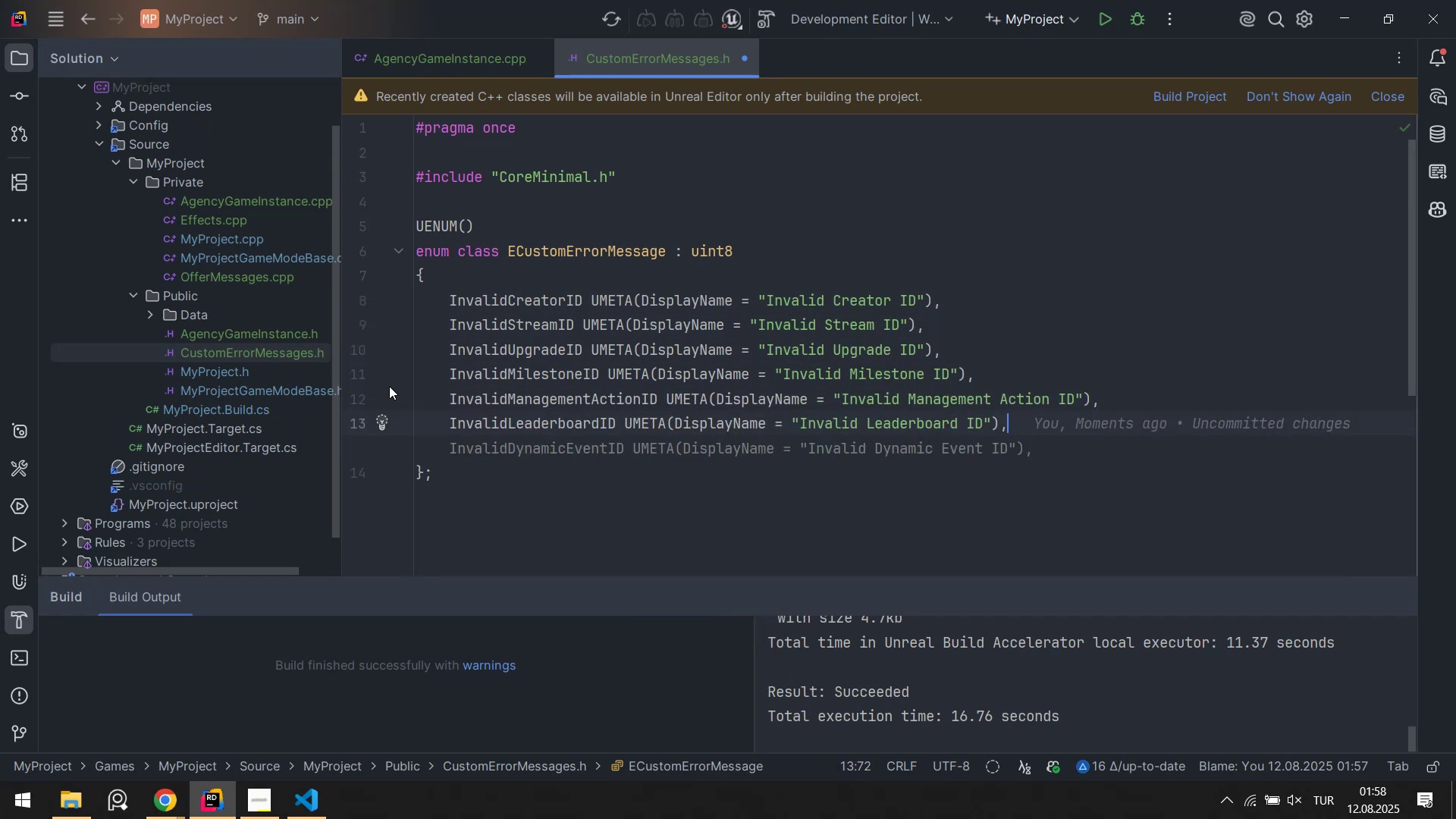 
key(Tab)
 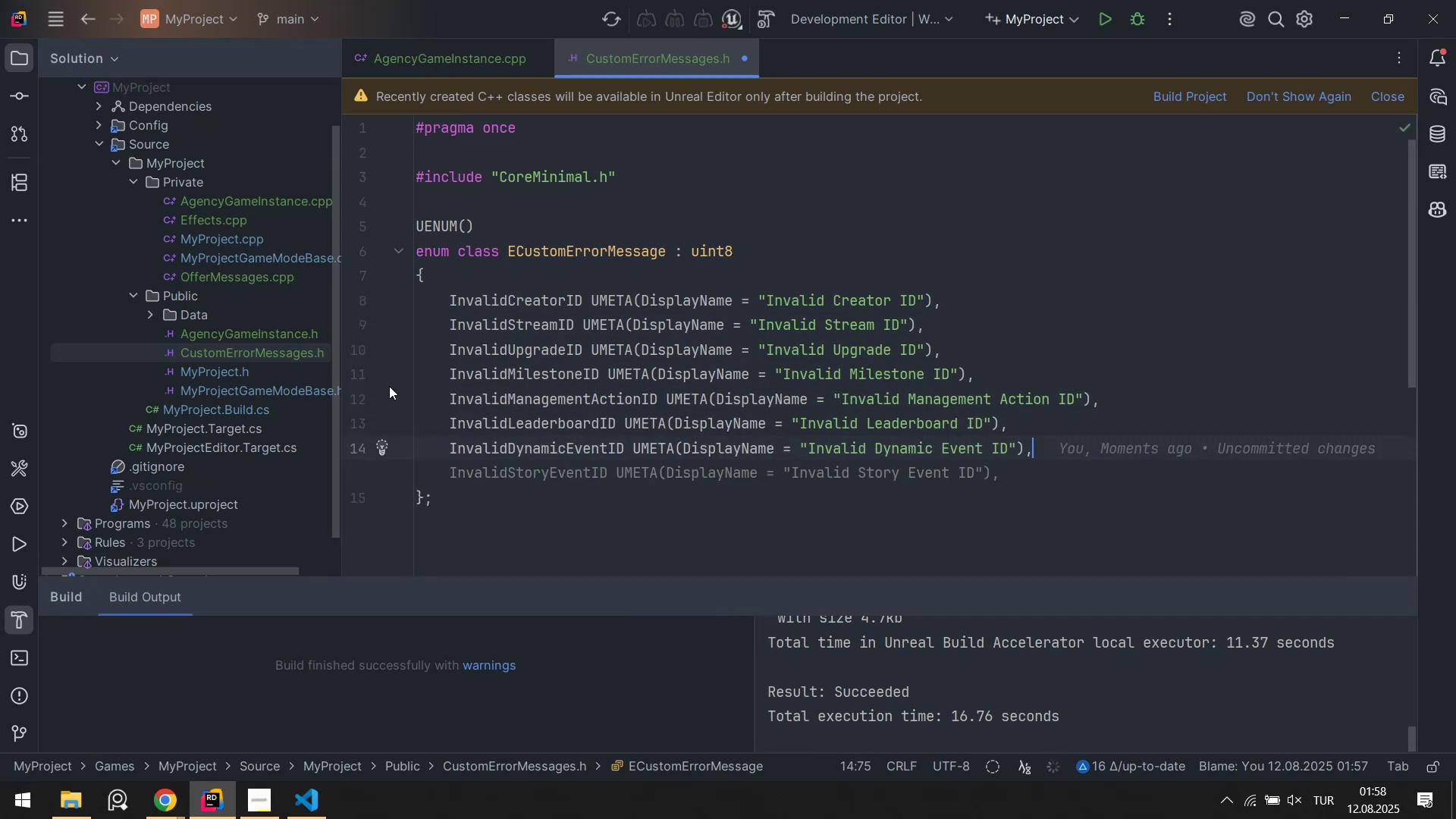 
key(Tab)
 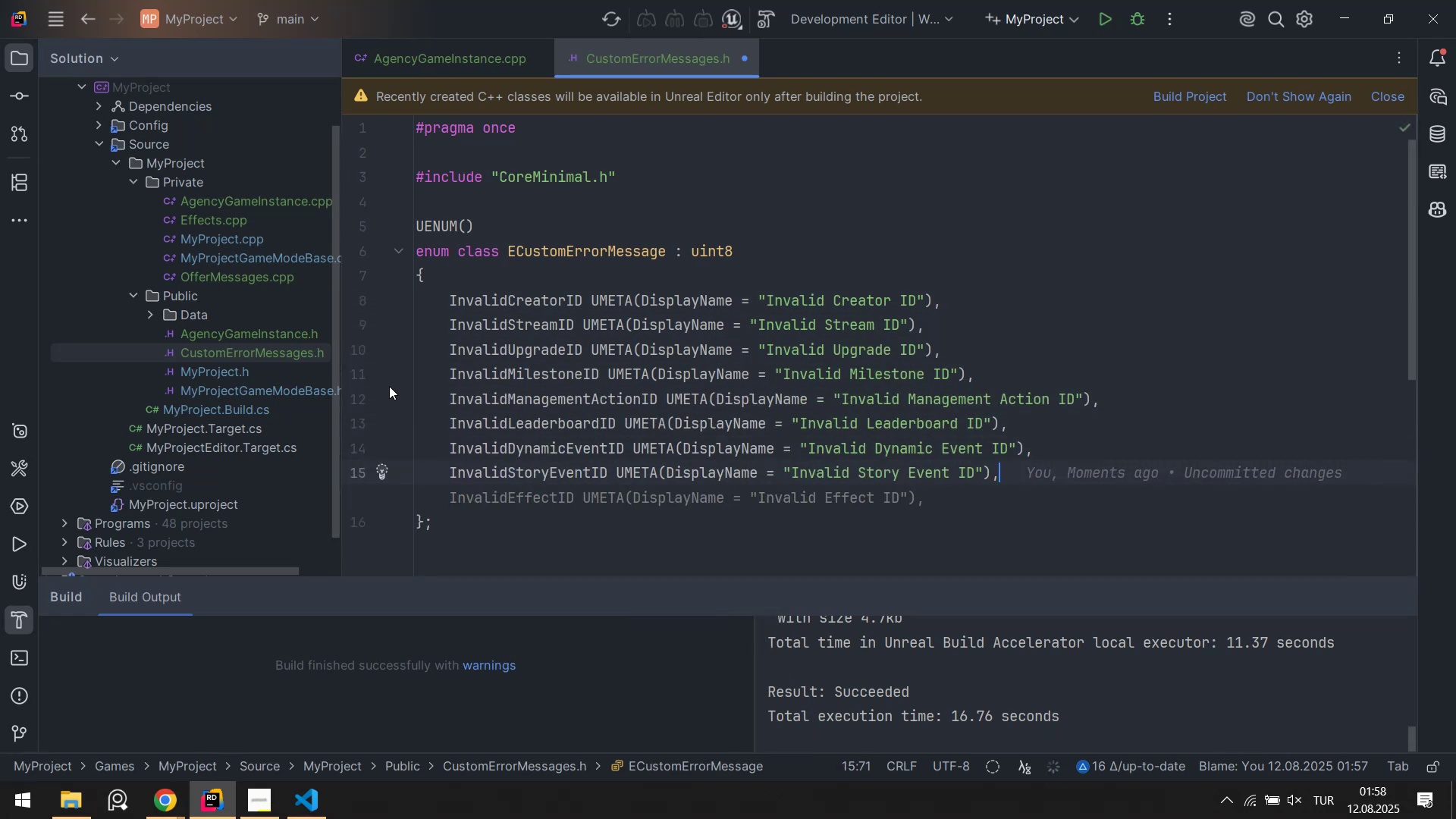 
key(Tab)
 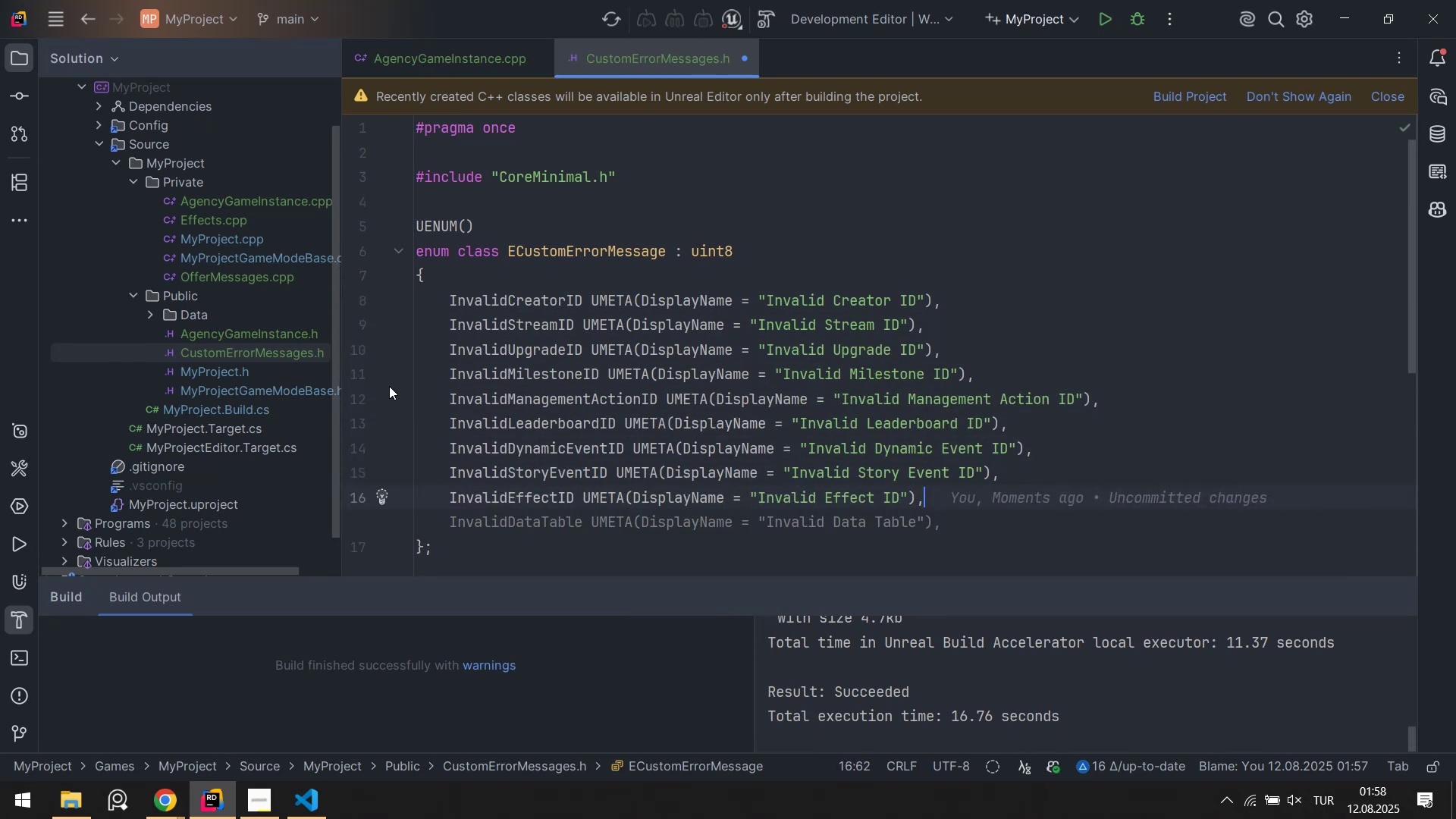 
key(Tab)
 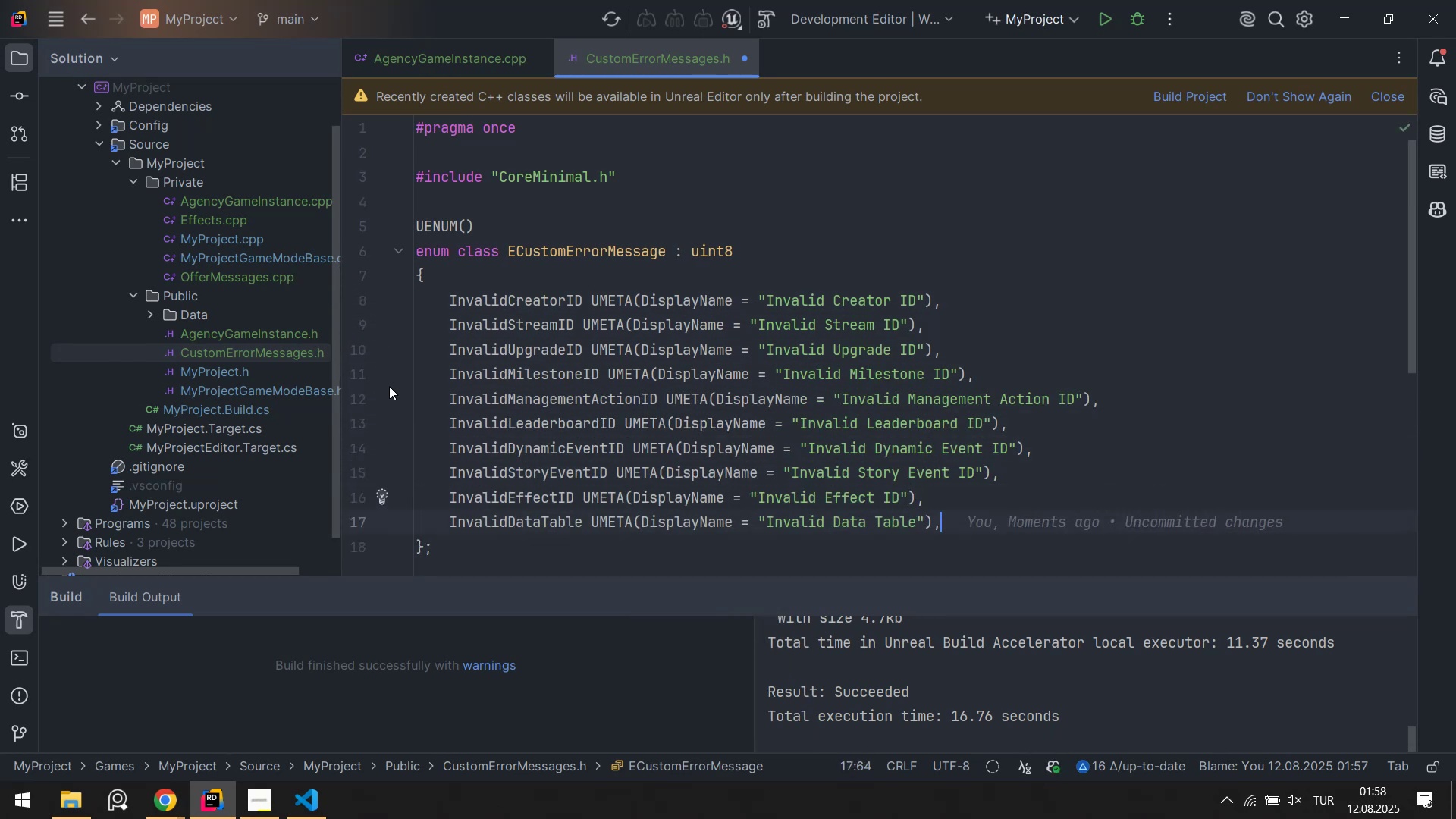 
key(ArrowDown)
 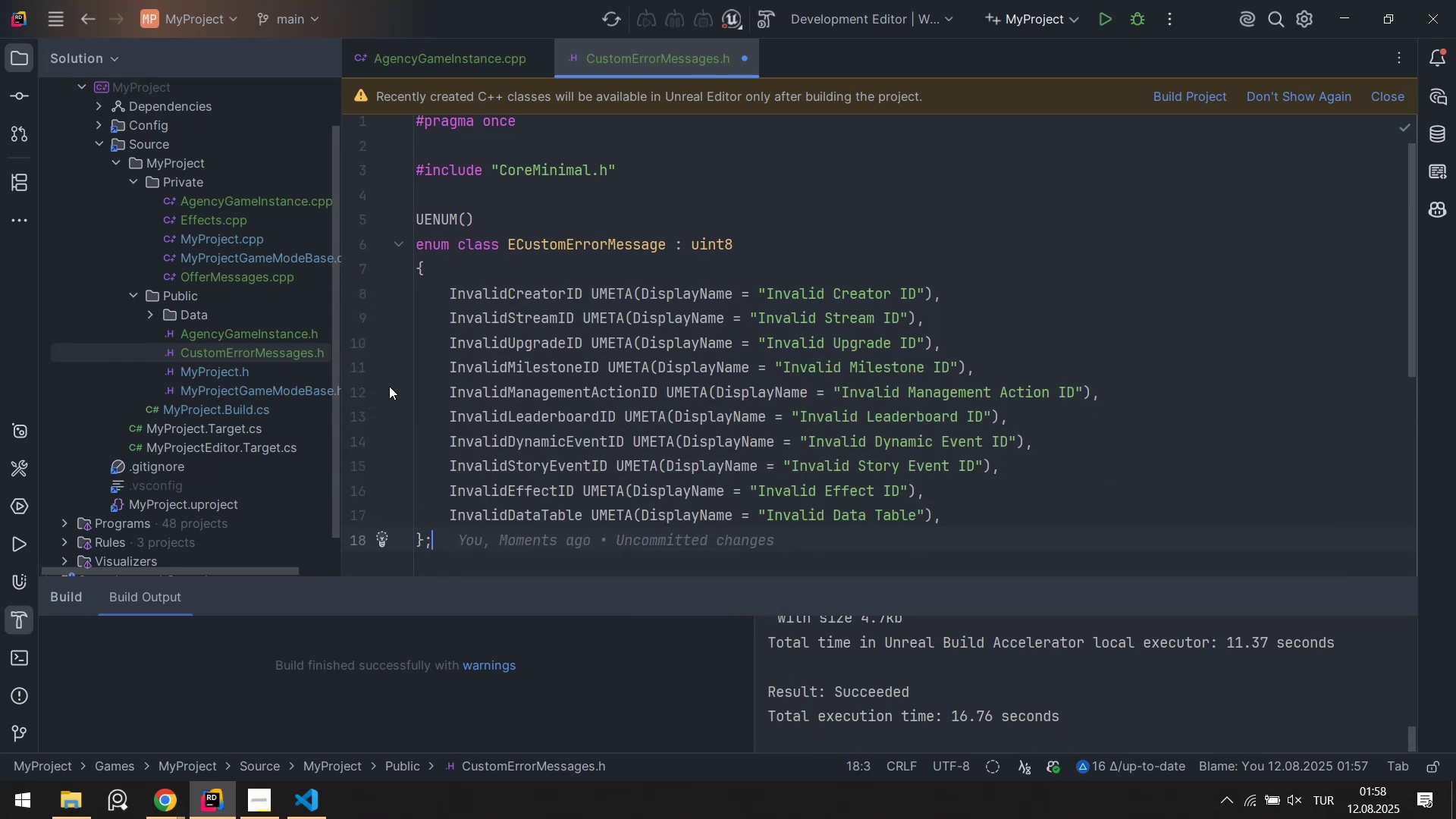 
key(ArrowDown)
 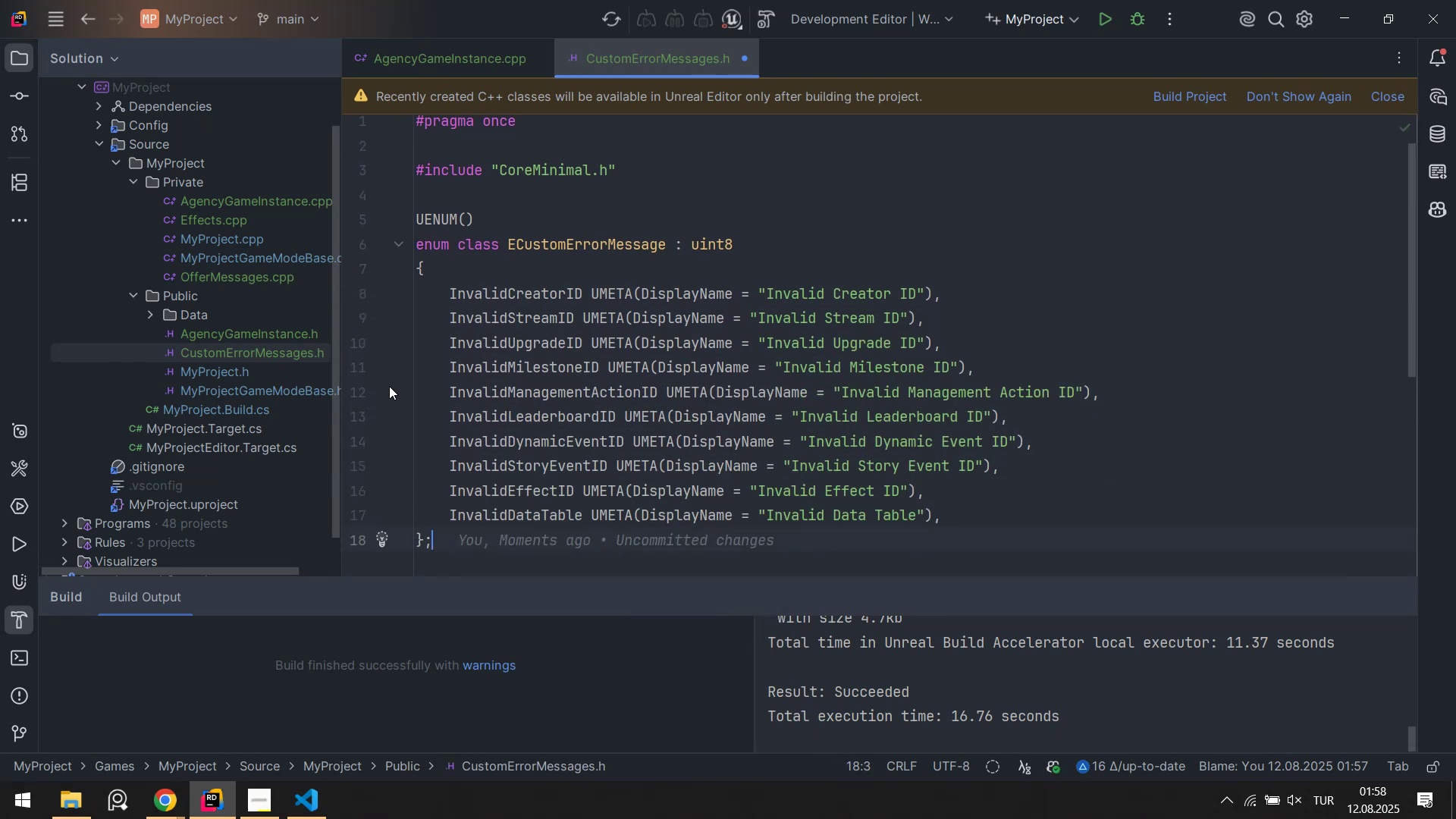 
key(ArrowDown)
 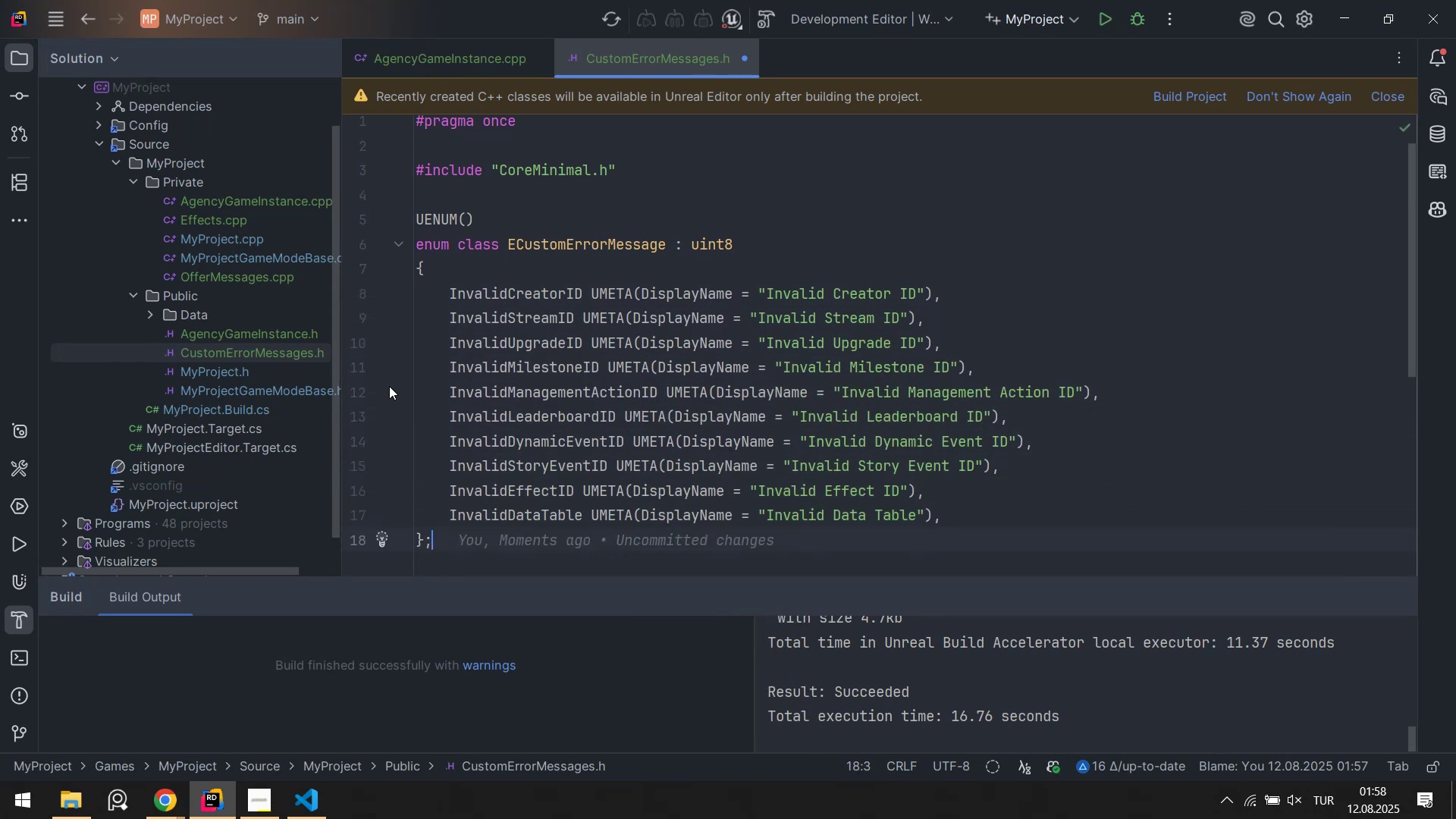 
key(Enter)
 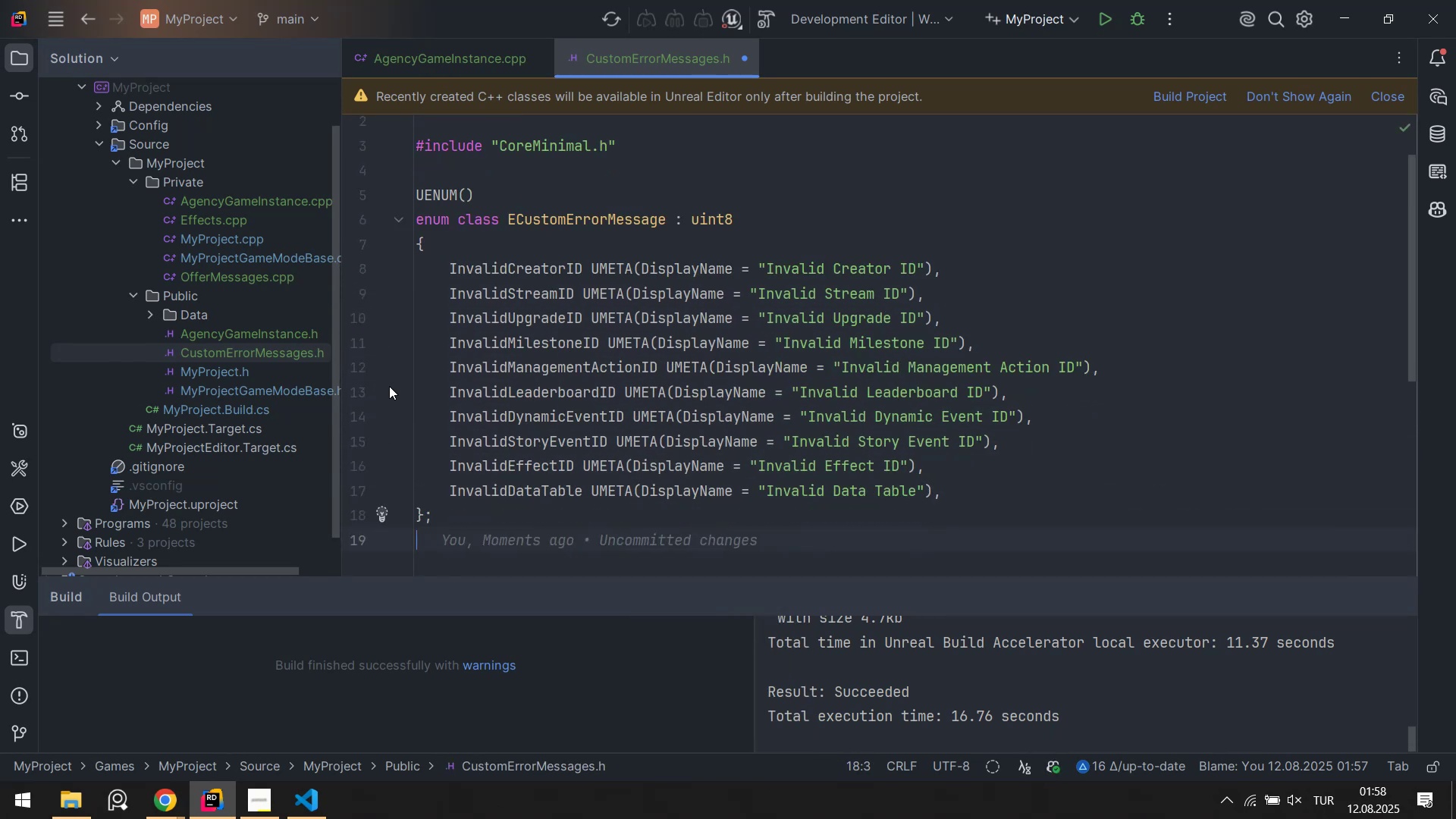 
key(Enter)
 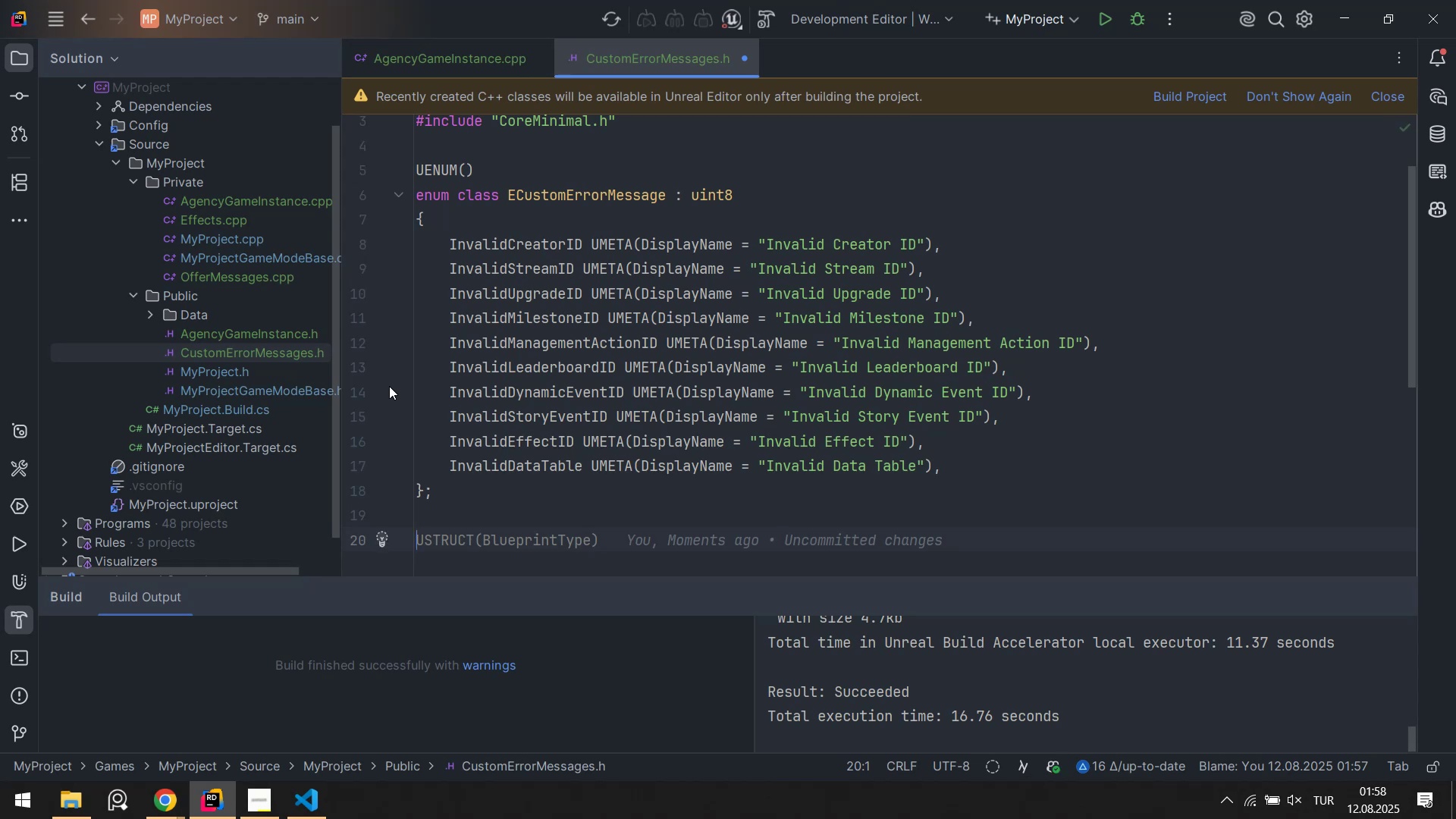 
type(class MY)
key(Tab)
type( Cust)
key(Tab)
 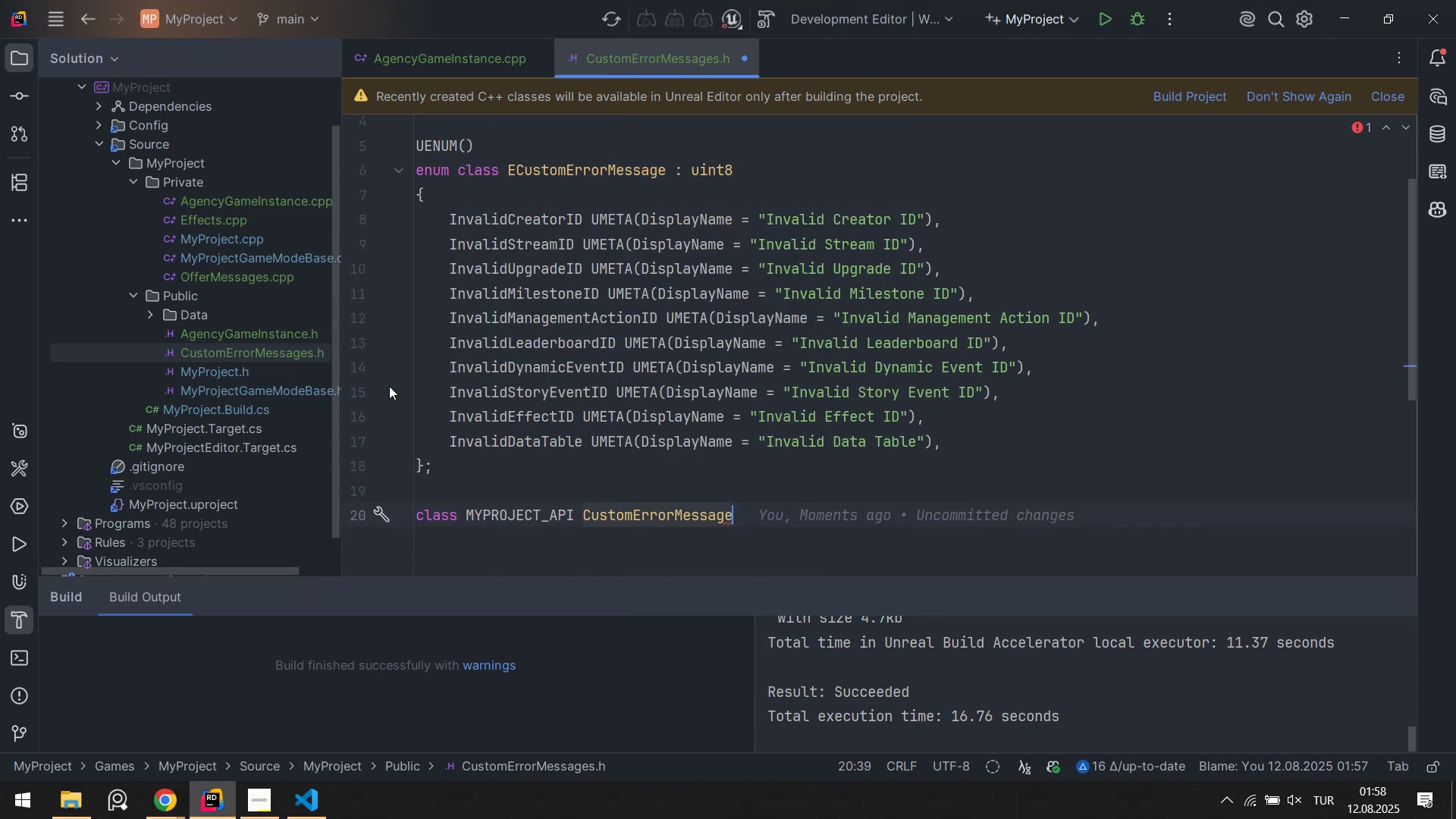 
key(Alt+Control+7)
 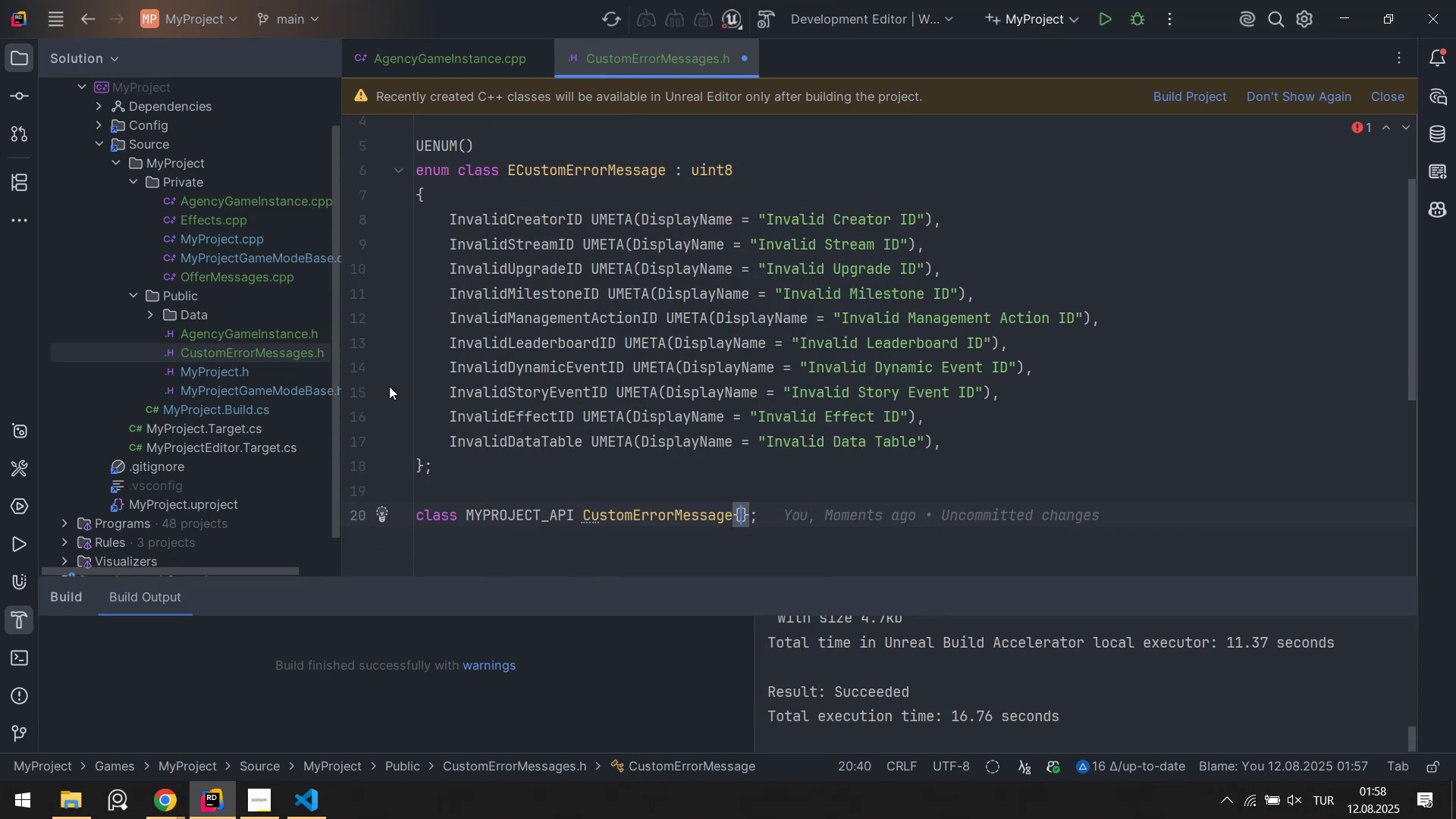 
key(Enter)
 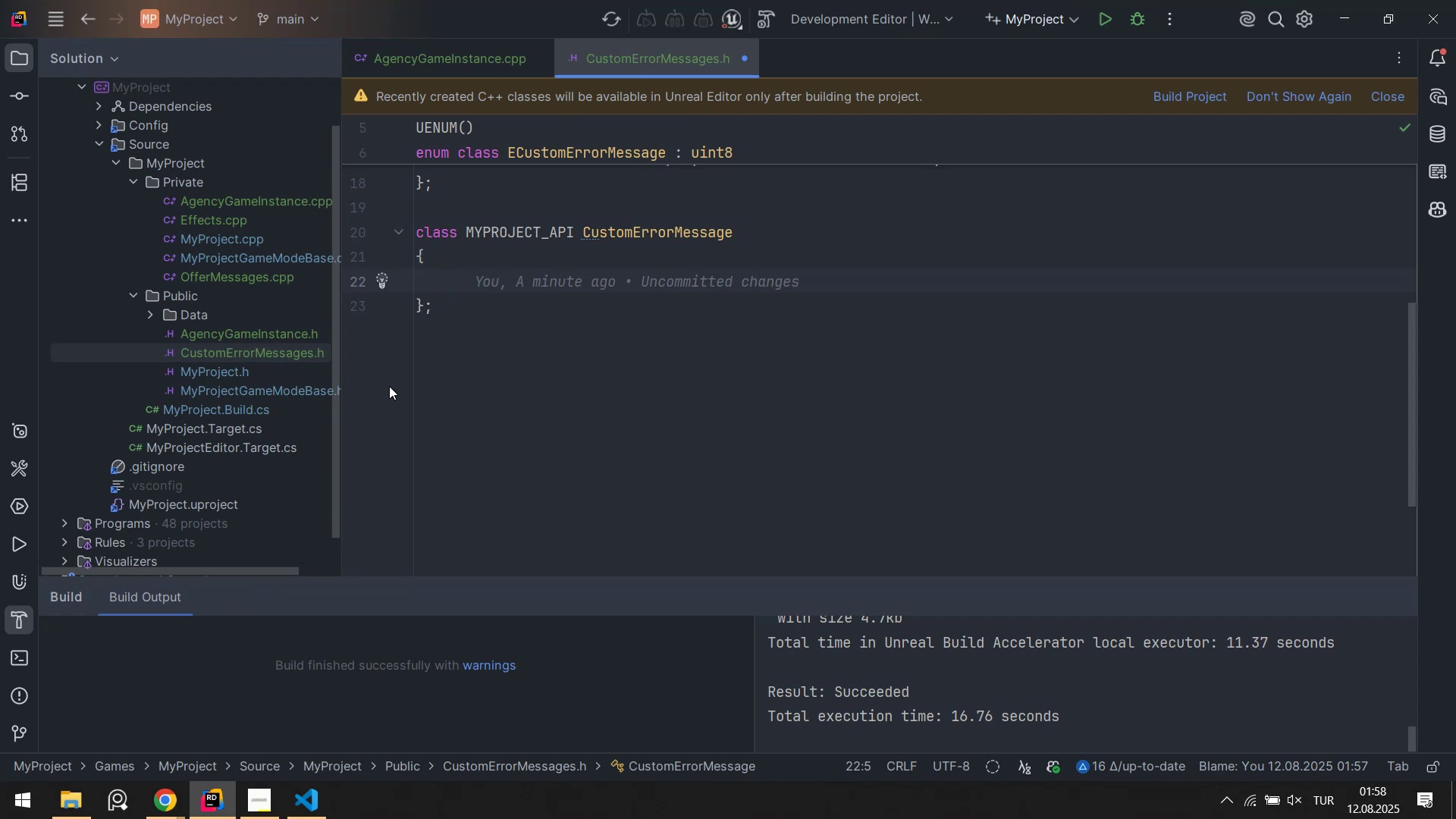 
type(publ'c> )
key(Backspace)
 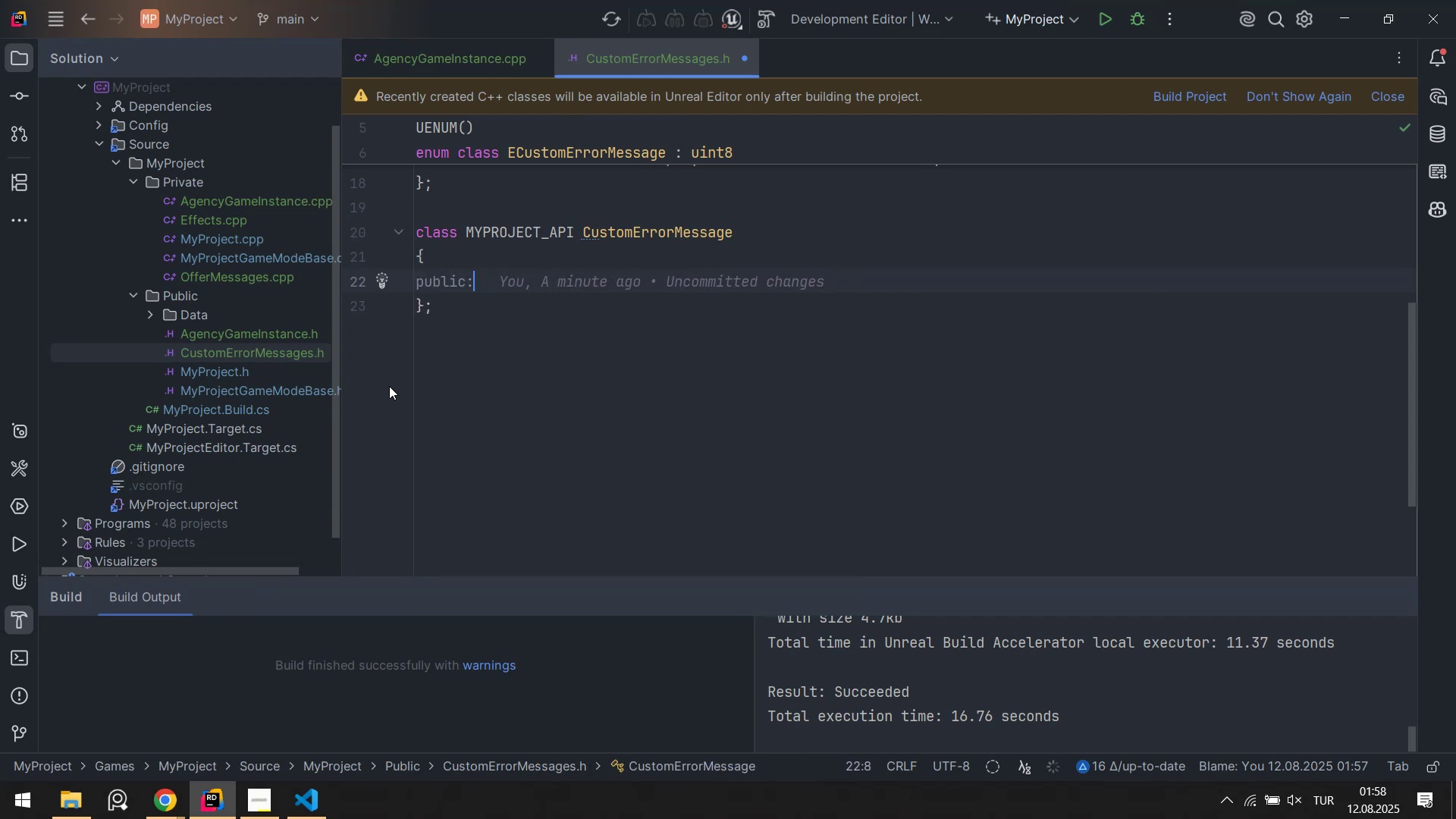 
key(Enter)
 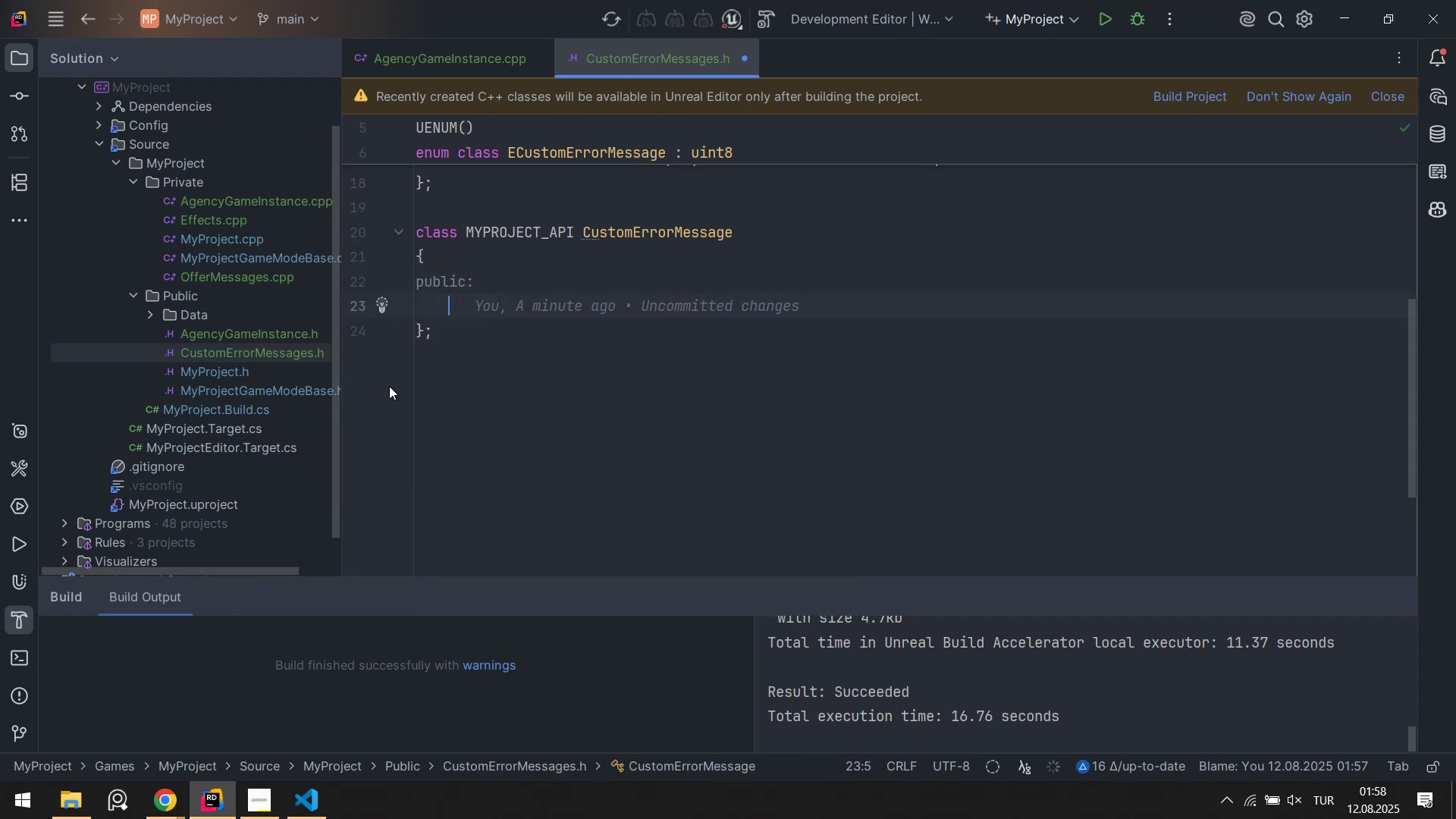 
type(stat'c FStr'ng GetEe)
key(Backspace)
type(rrorMessage*ECustomErrorMessage ErrorMessage)
 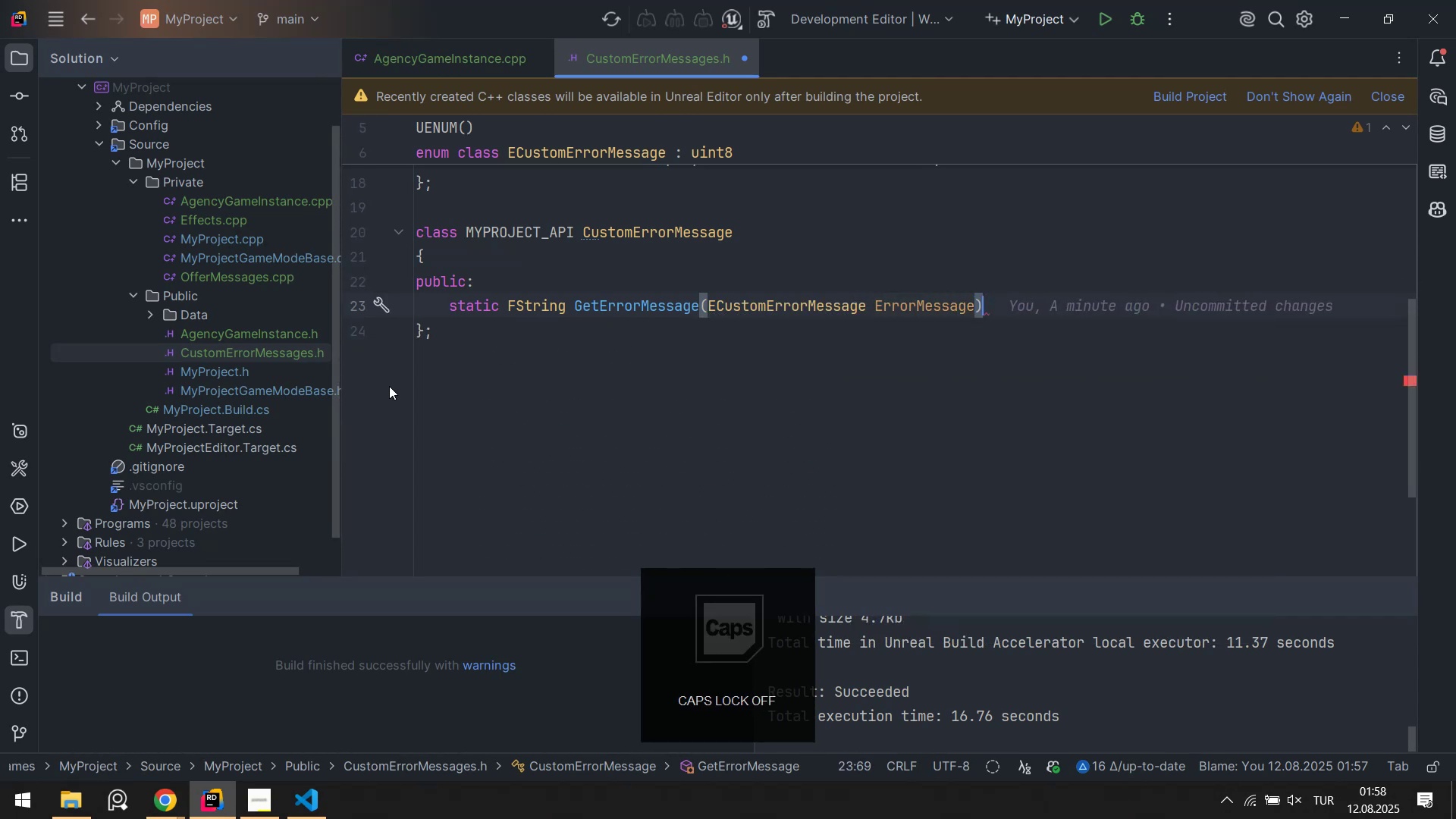 
 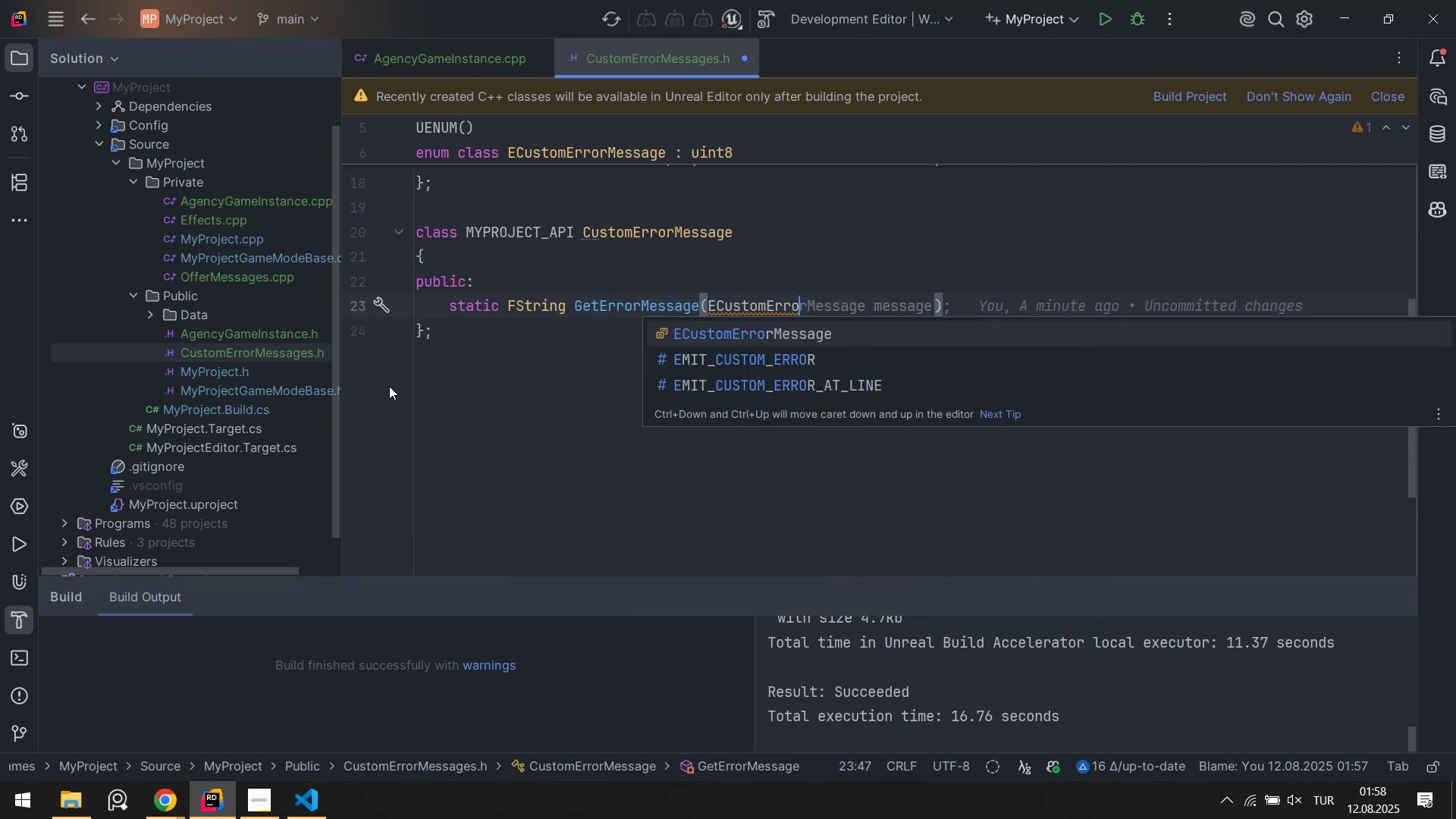 
key(ArrowRight)
 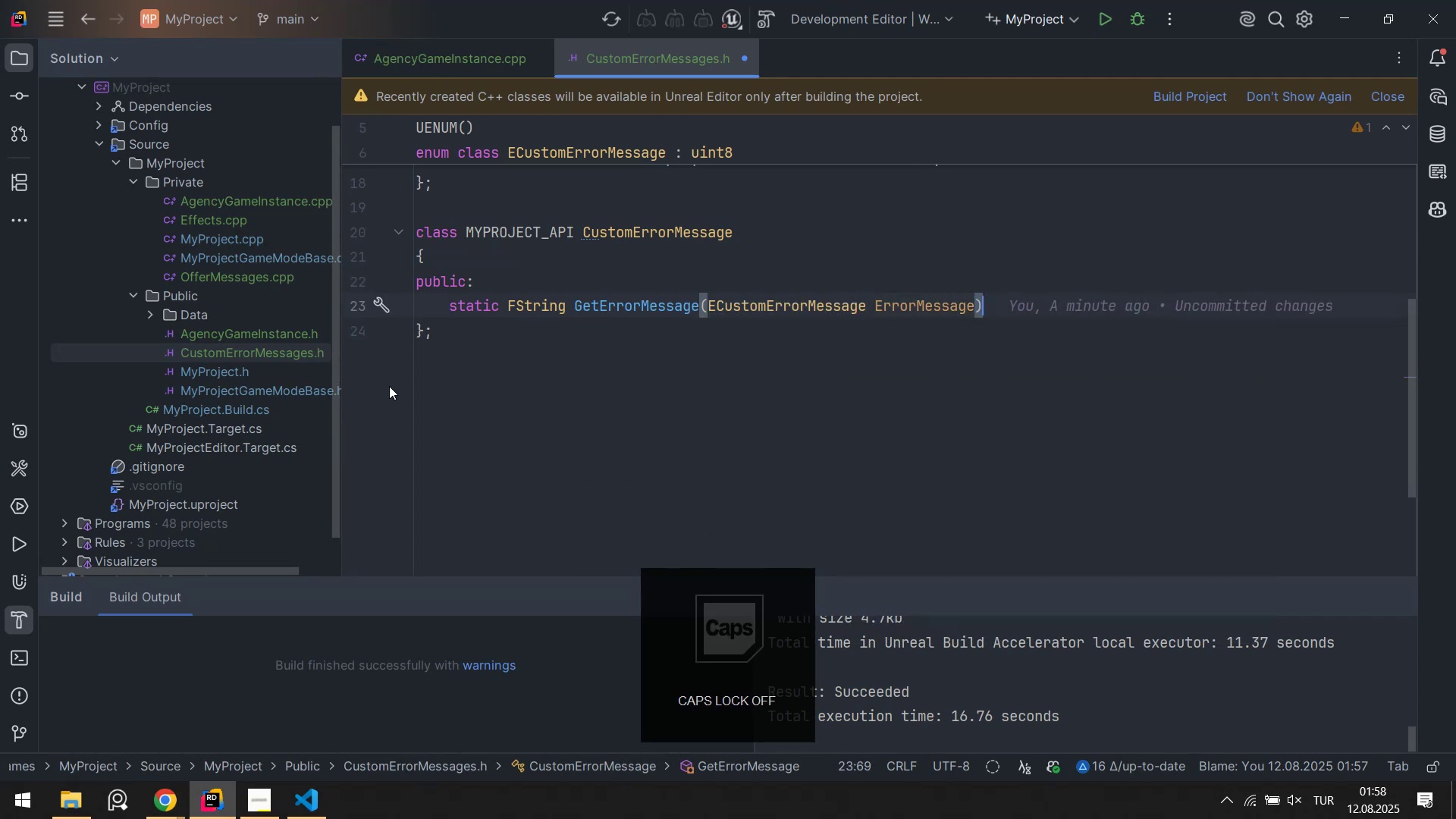 
key(Alt+Numpad5)
 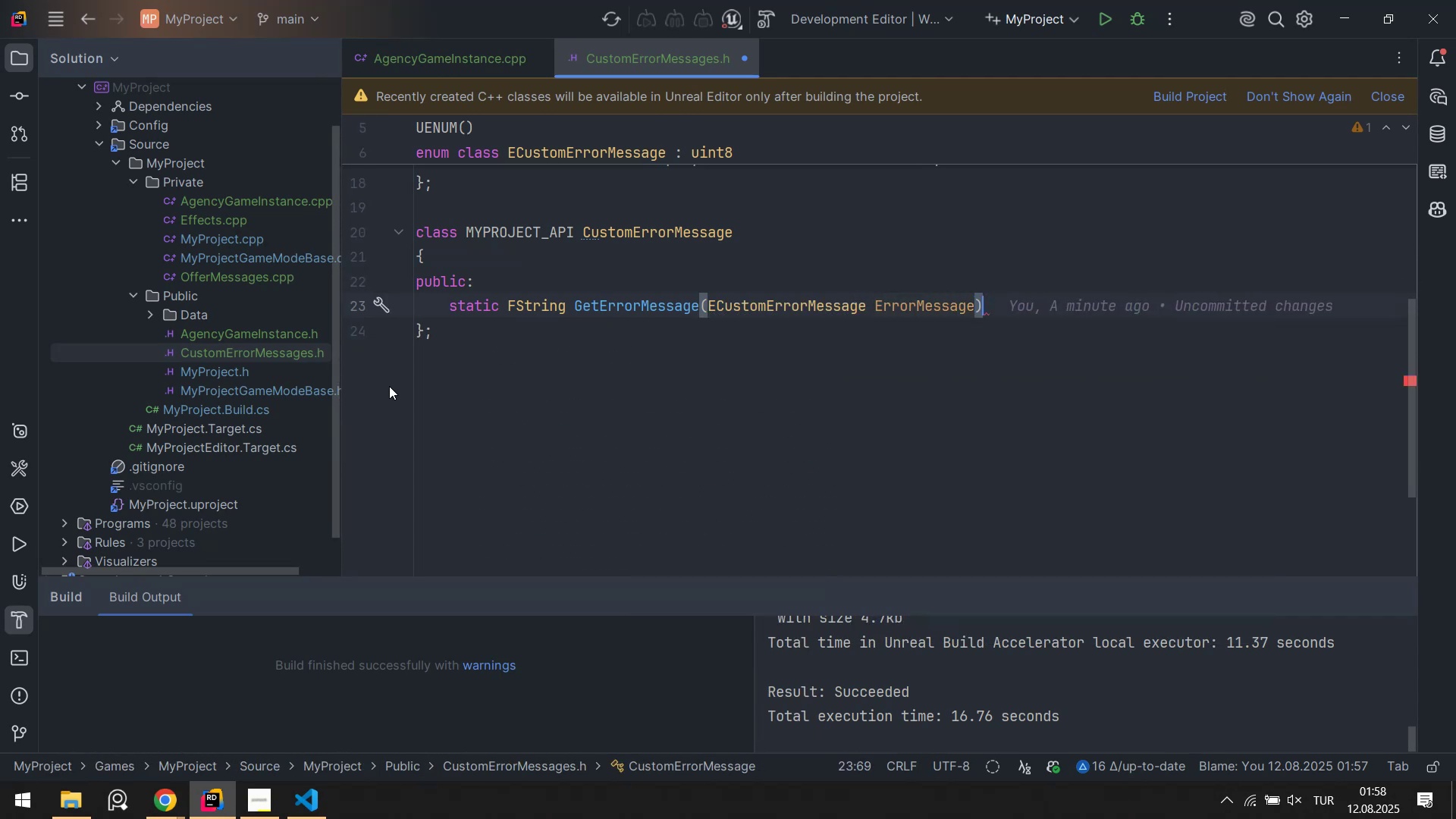 
key(Alt+Numpad9)
 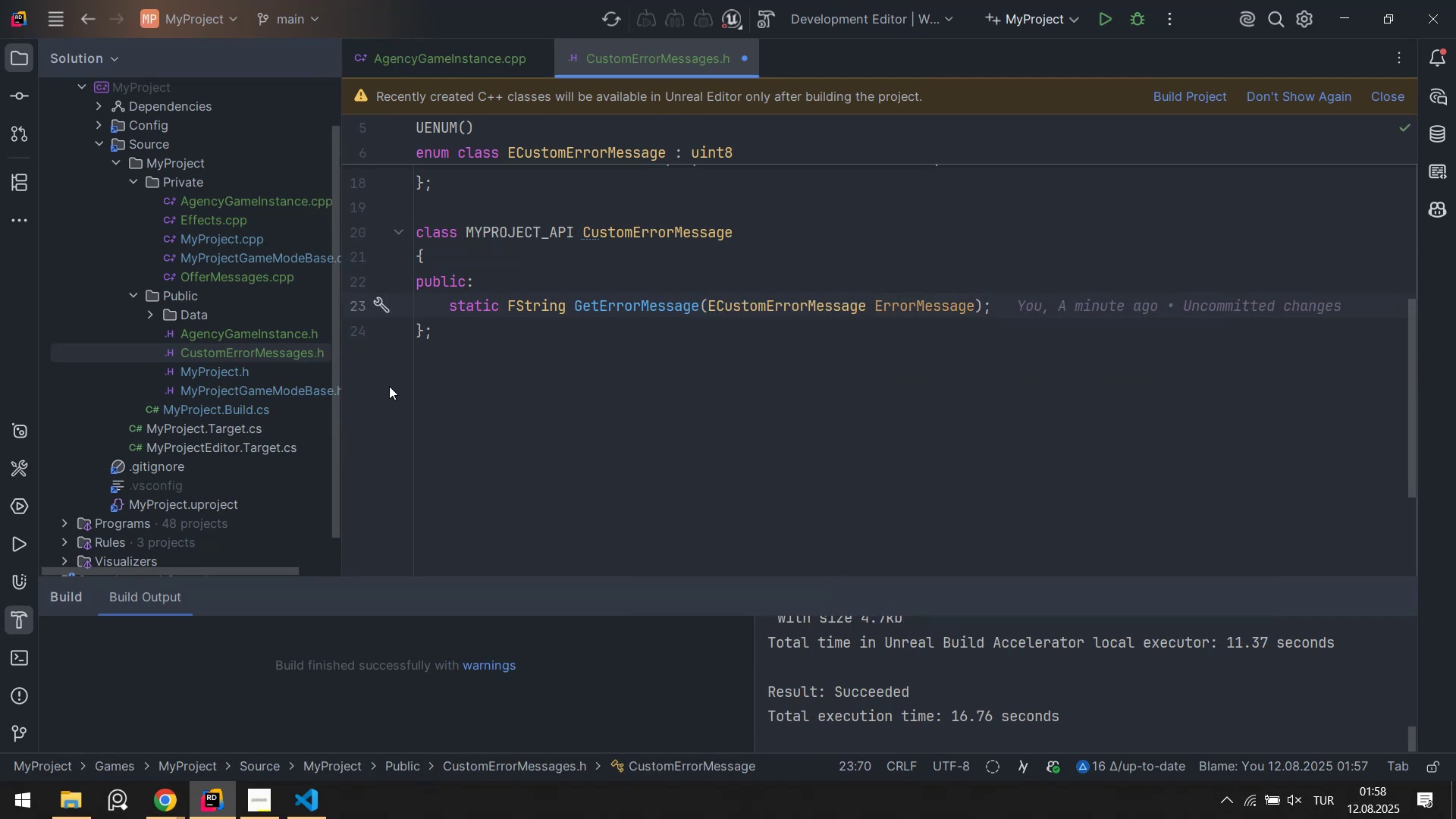 
key(Enter)
 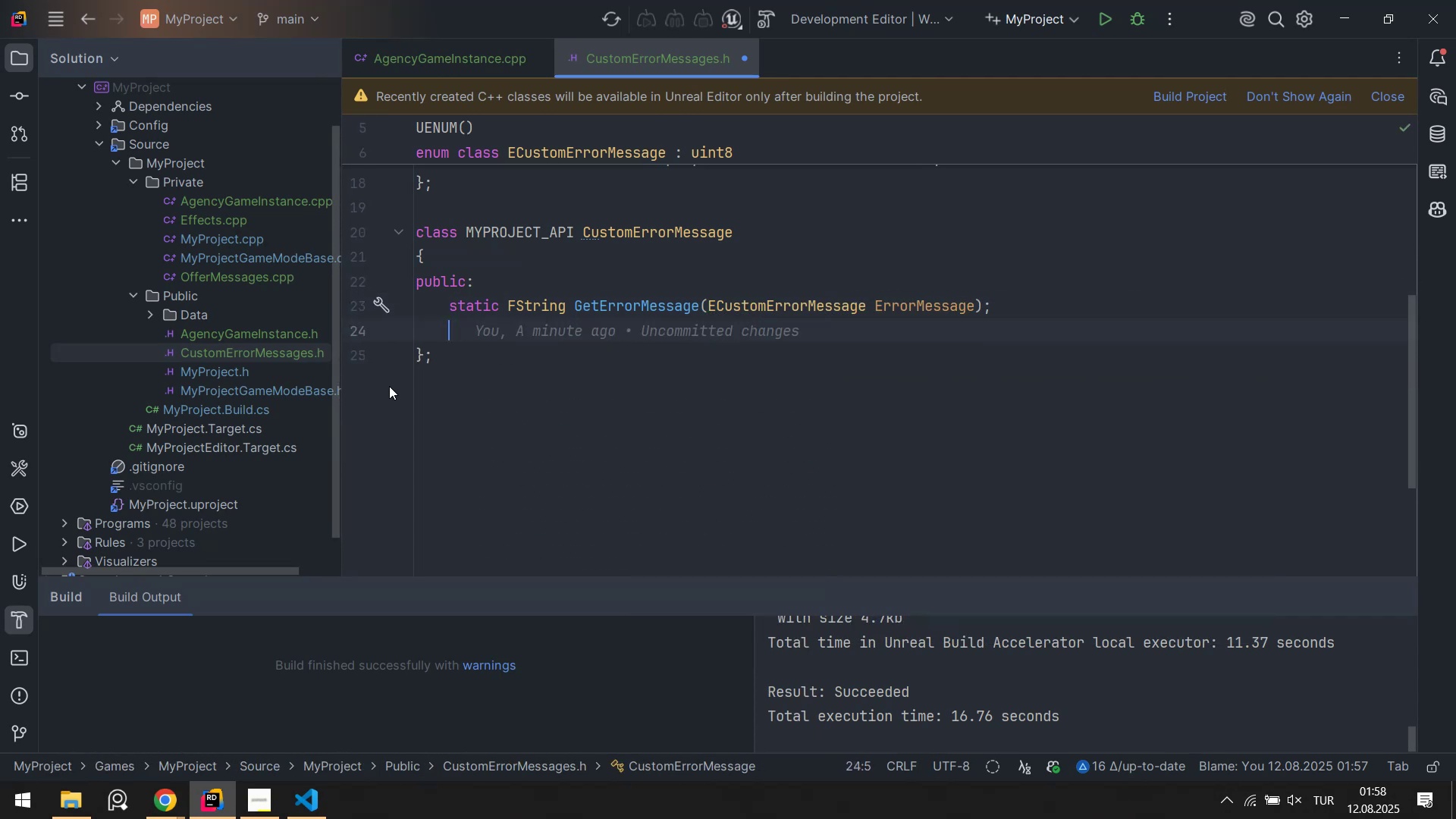 
key(Enter)
 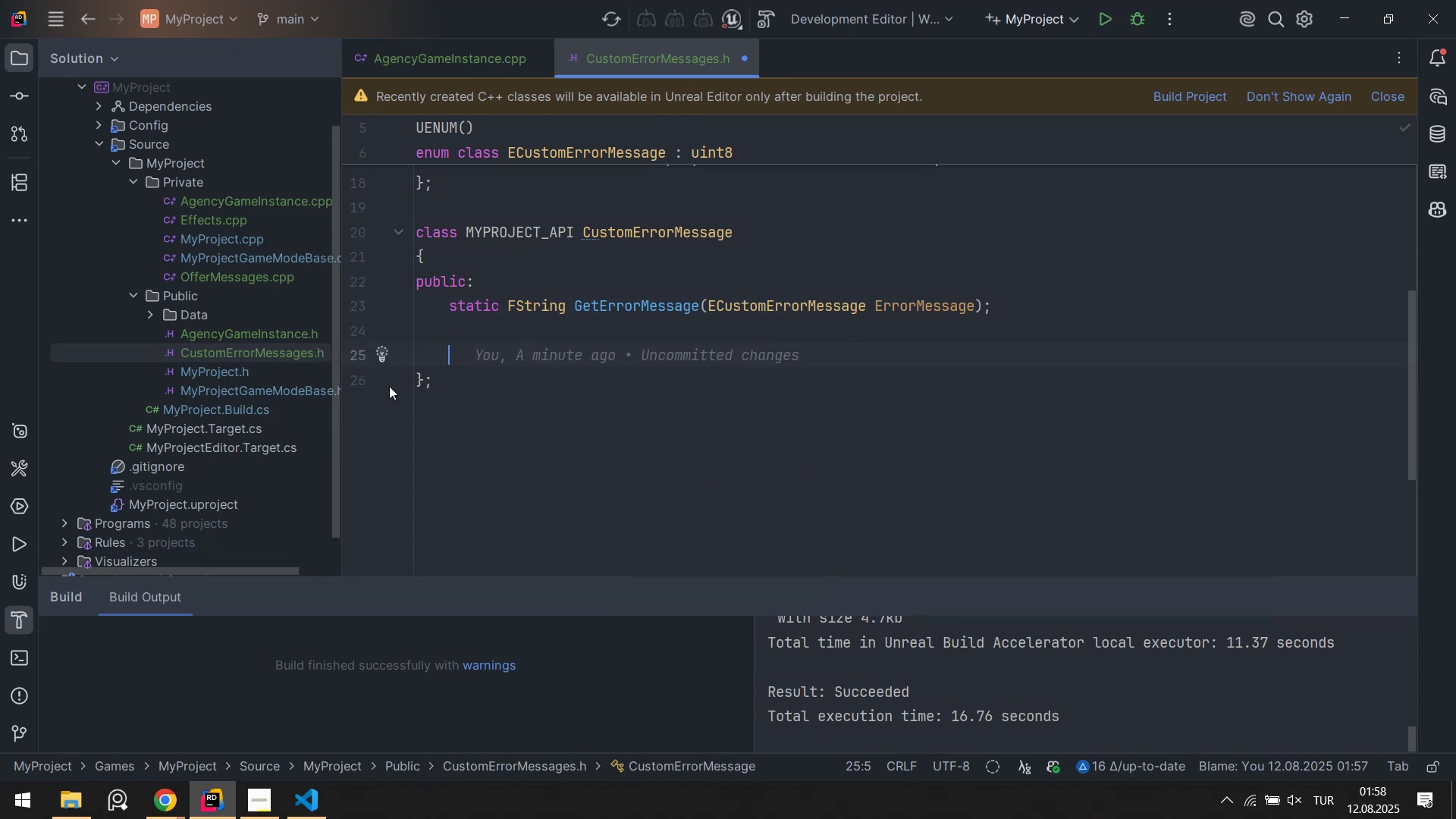 
type(pr'vate>)
 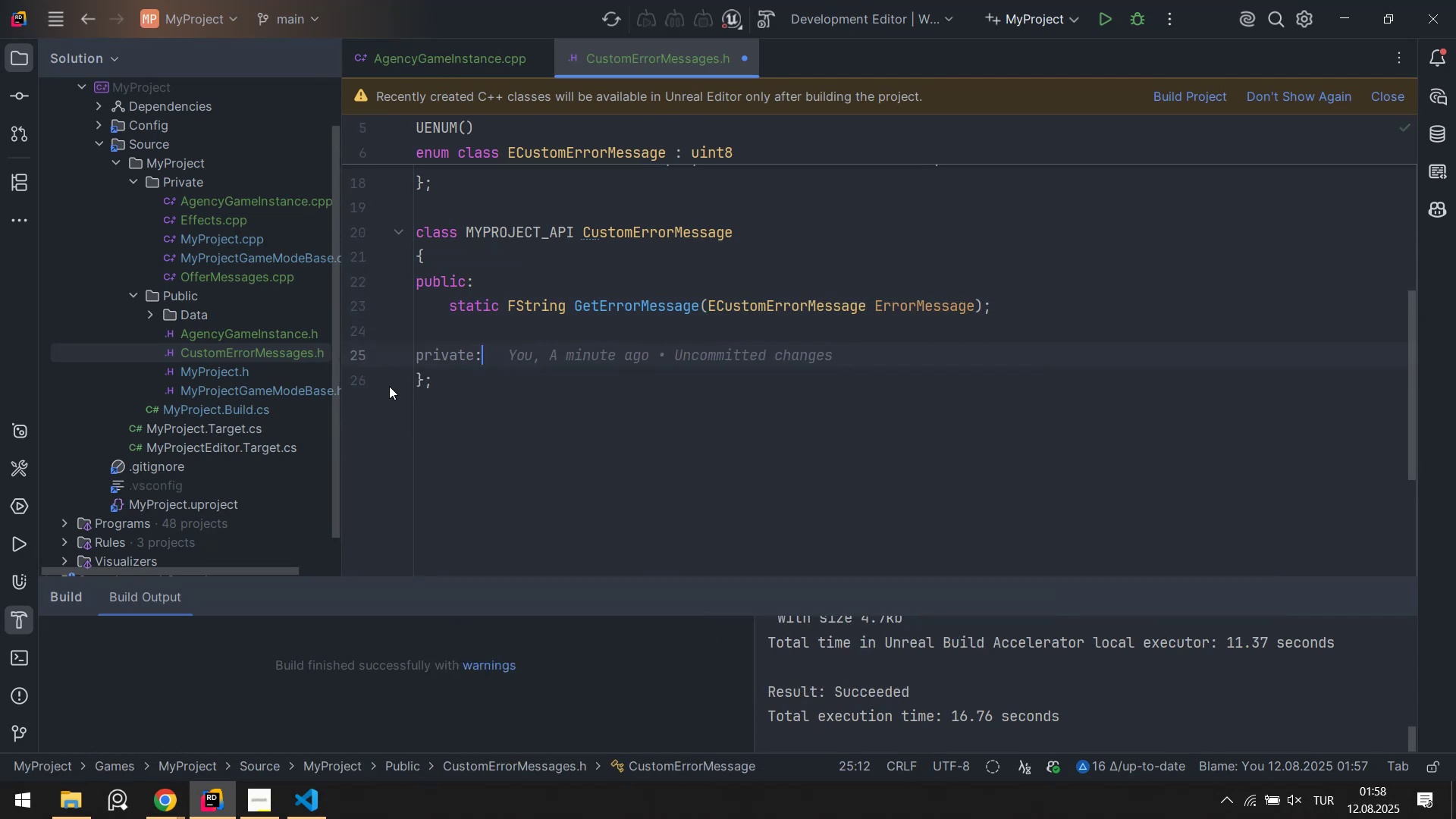 
key(Enter)
 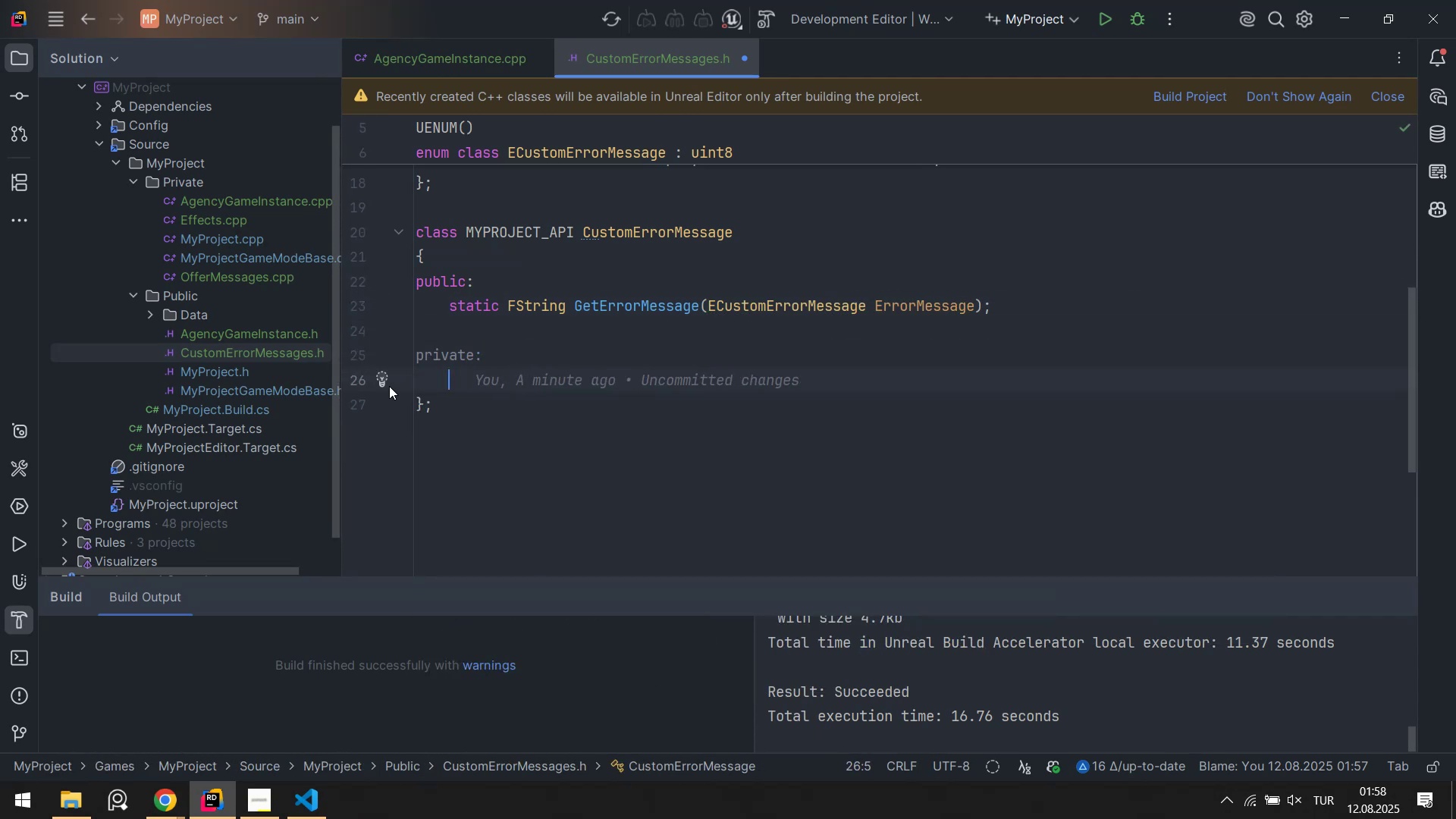 
type(stat'c TMap[Break]ECu)
key(Tab)
 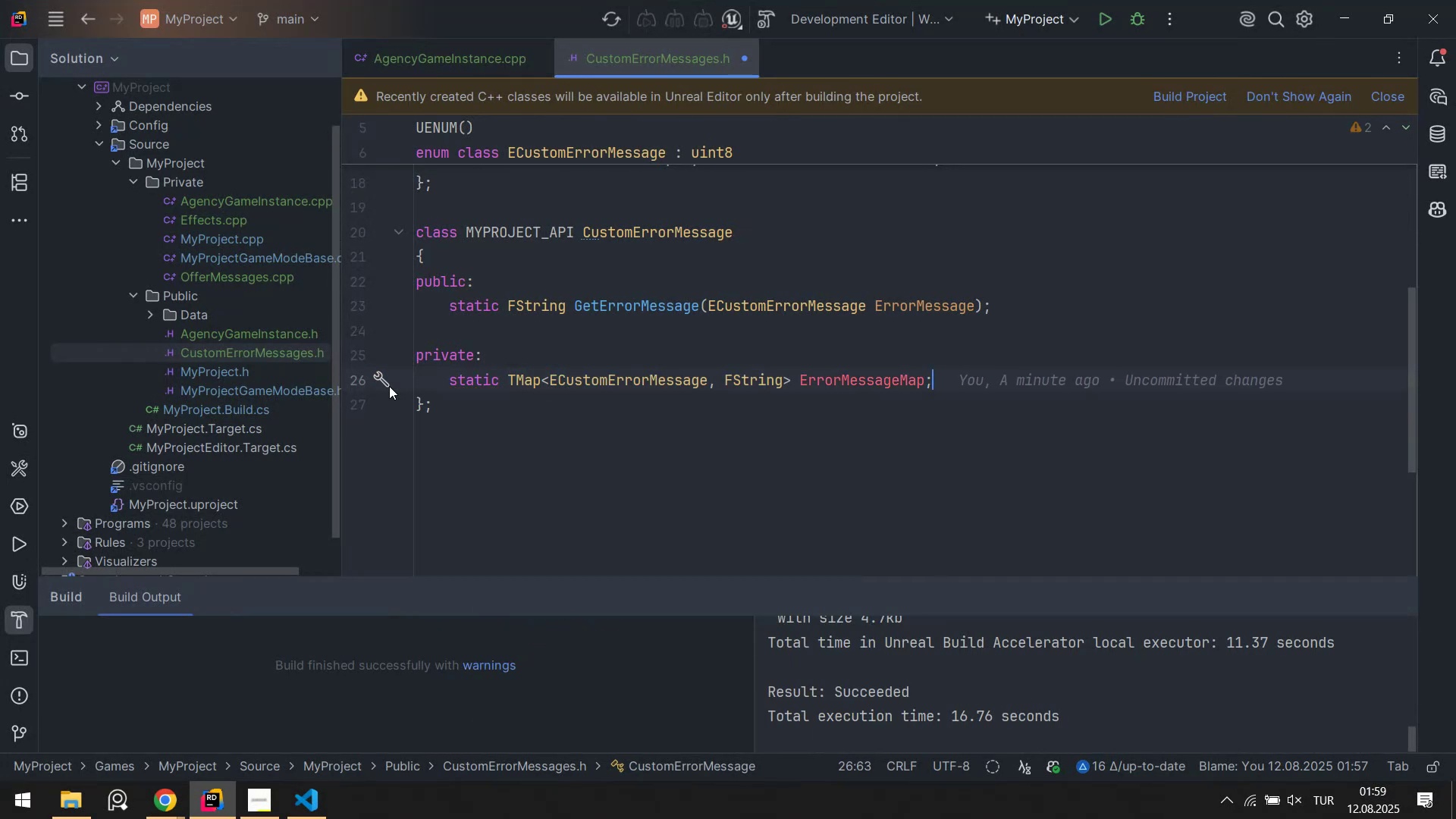 
key(Control+S)
 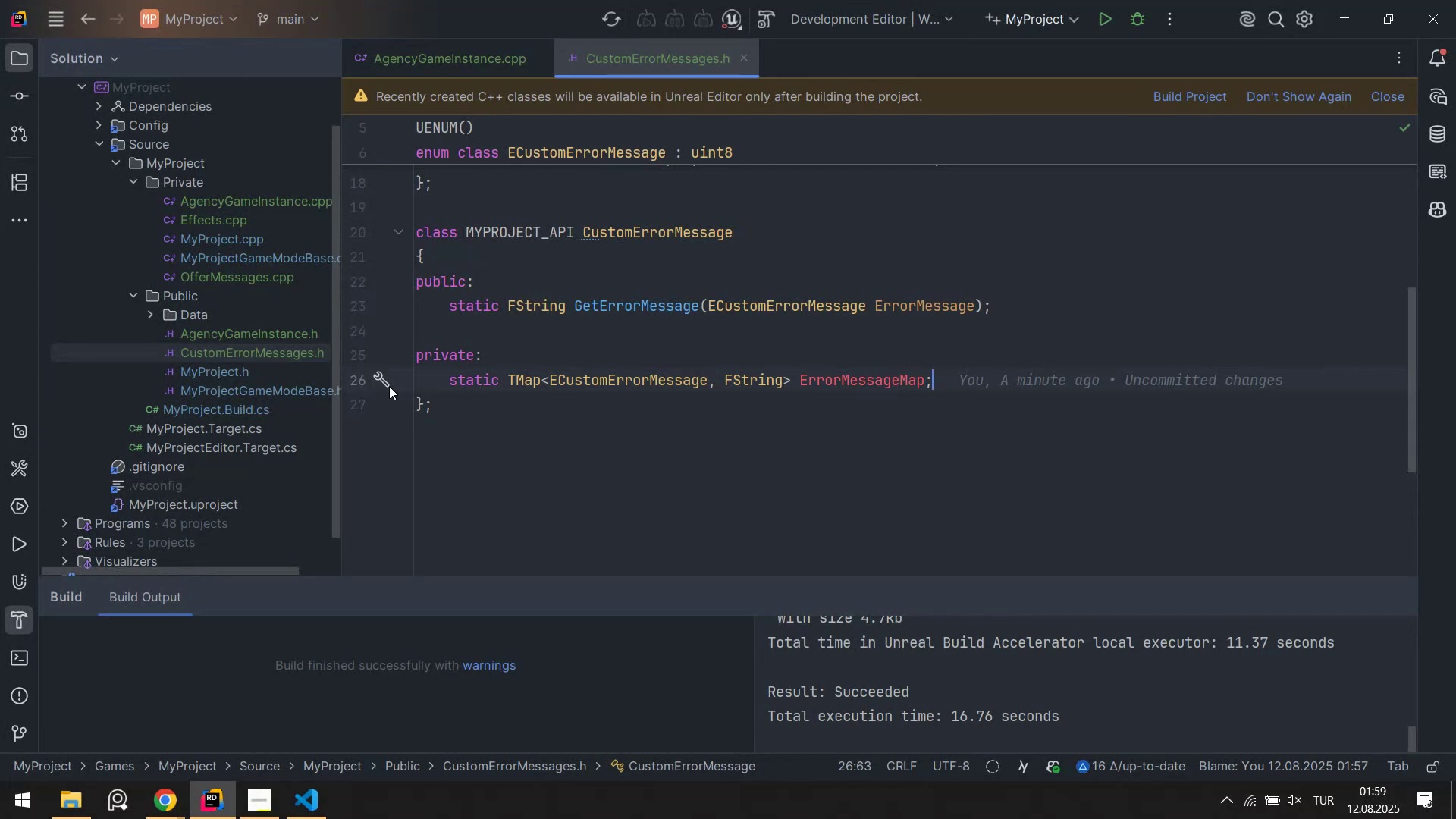 
wait(14.65)
 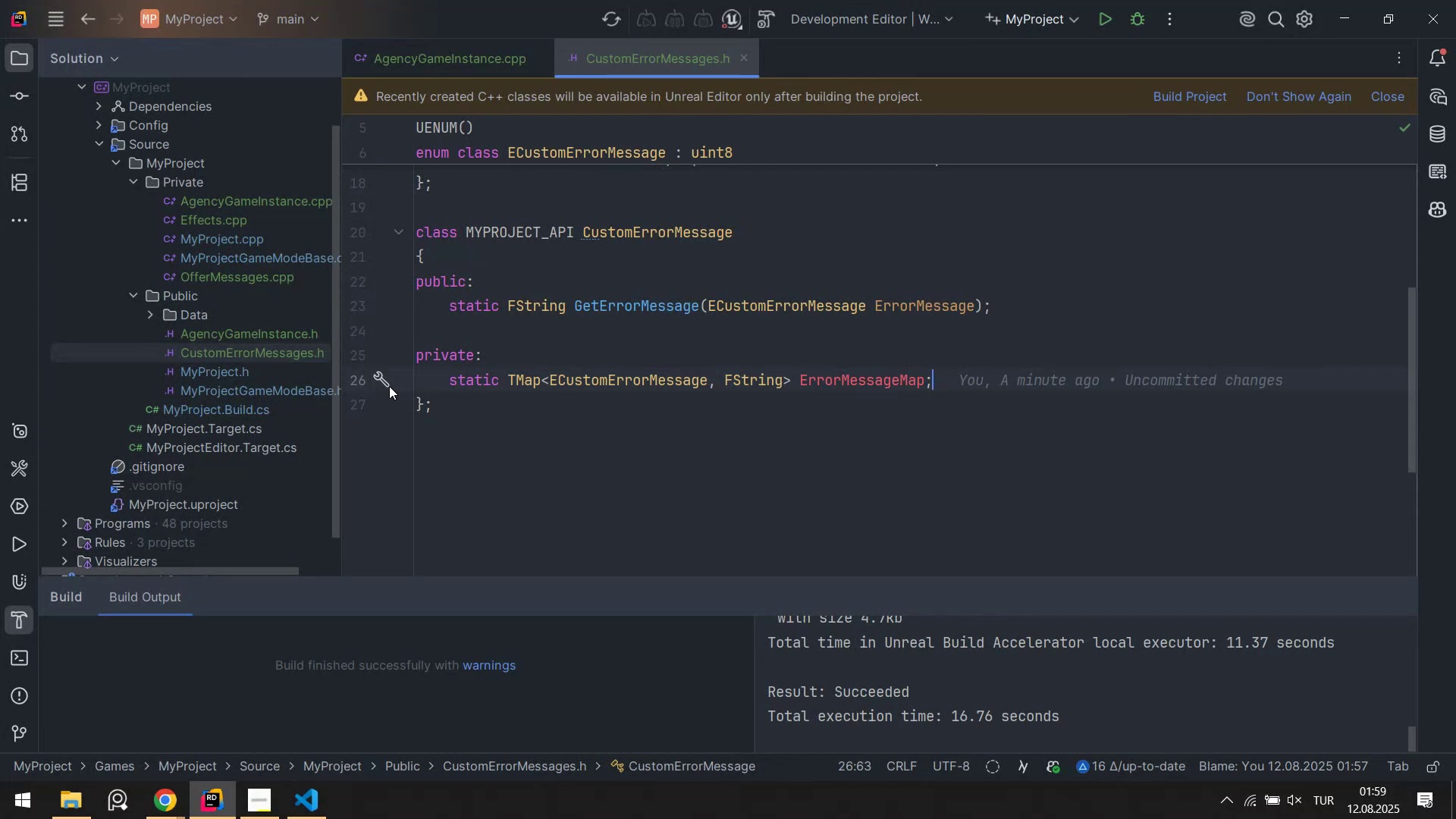 
scroll: coordinate [235, 297], scroll_direction: none, amount: 0.0
 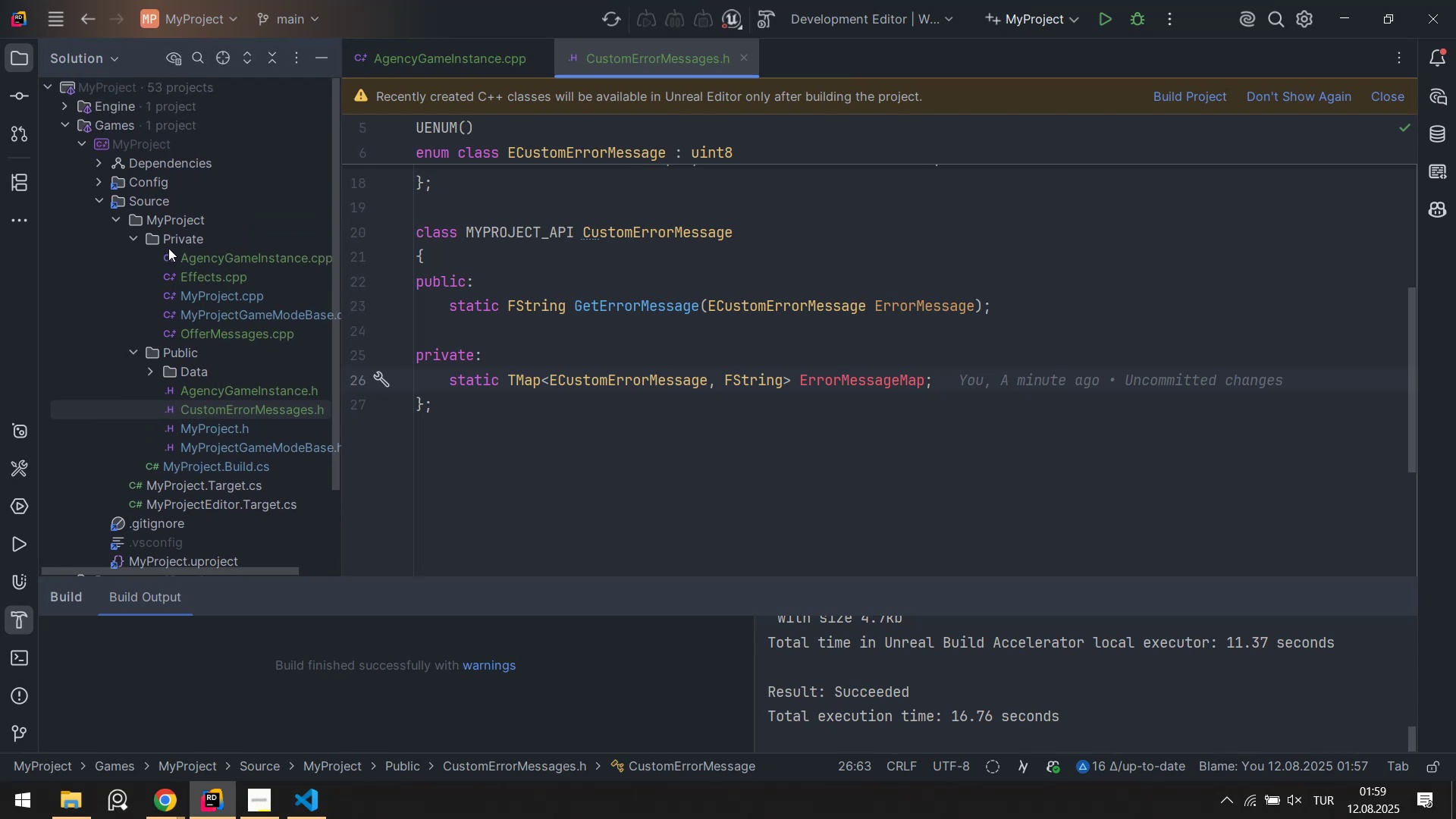 
right_click([168, 247])
 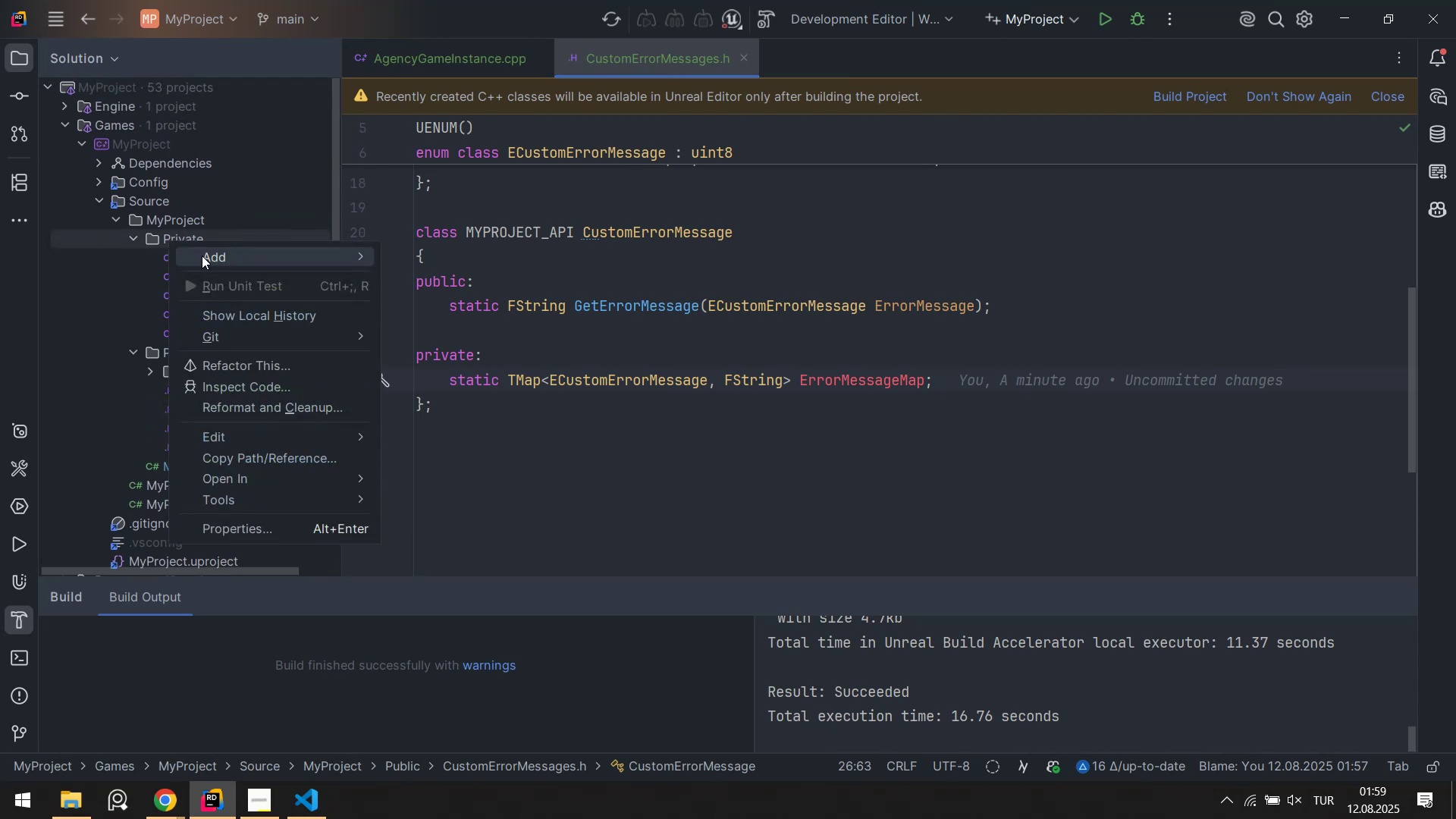 
left_click([202, 256])
 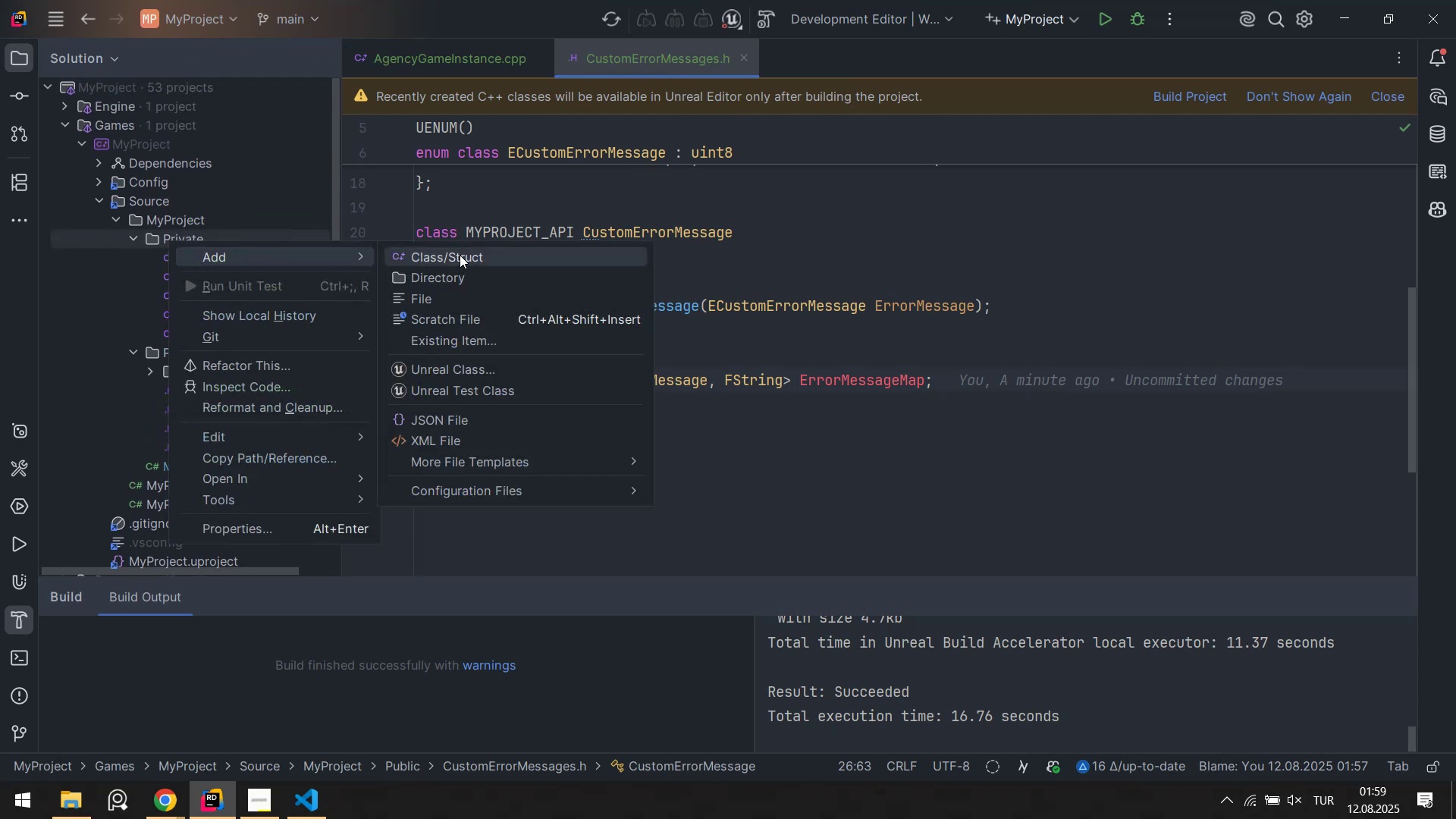 
left_click([460, 255])
 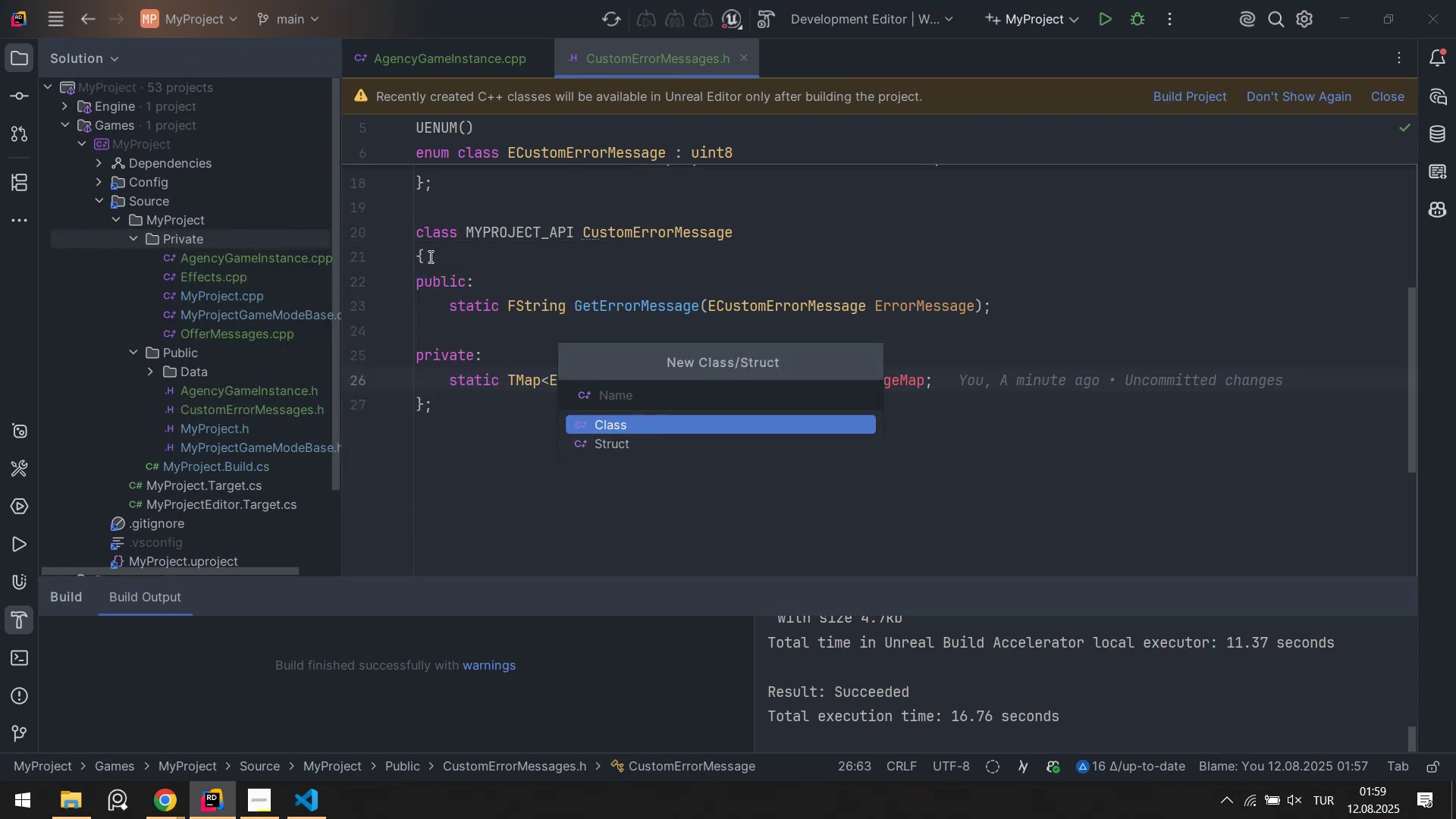 
key(Escape)
 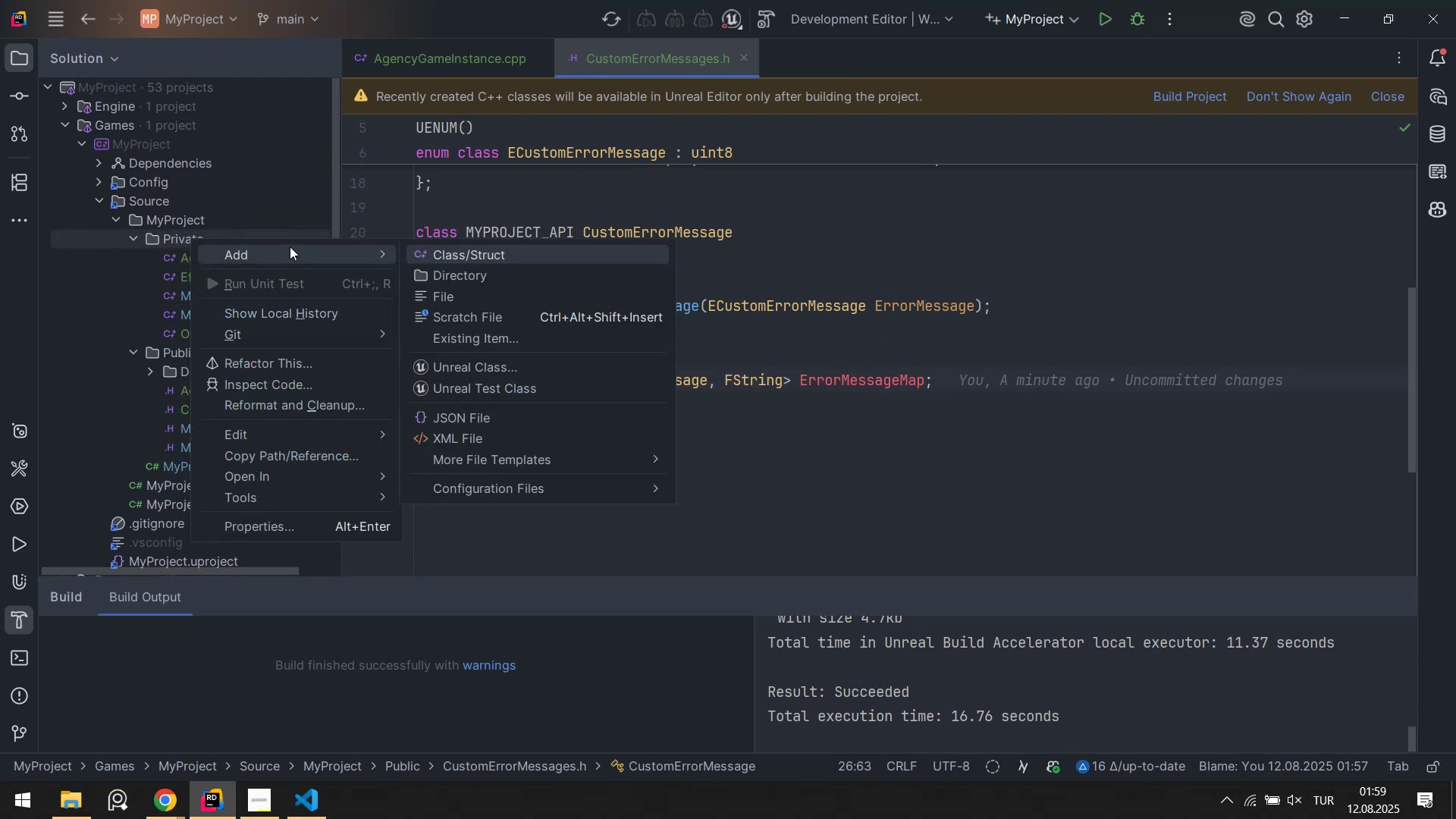 
left_click([509, 297])
 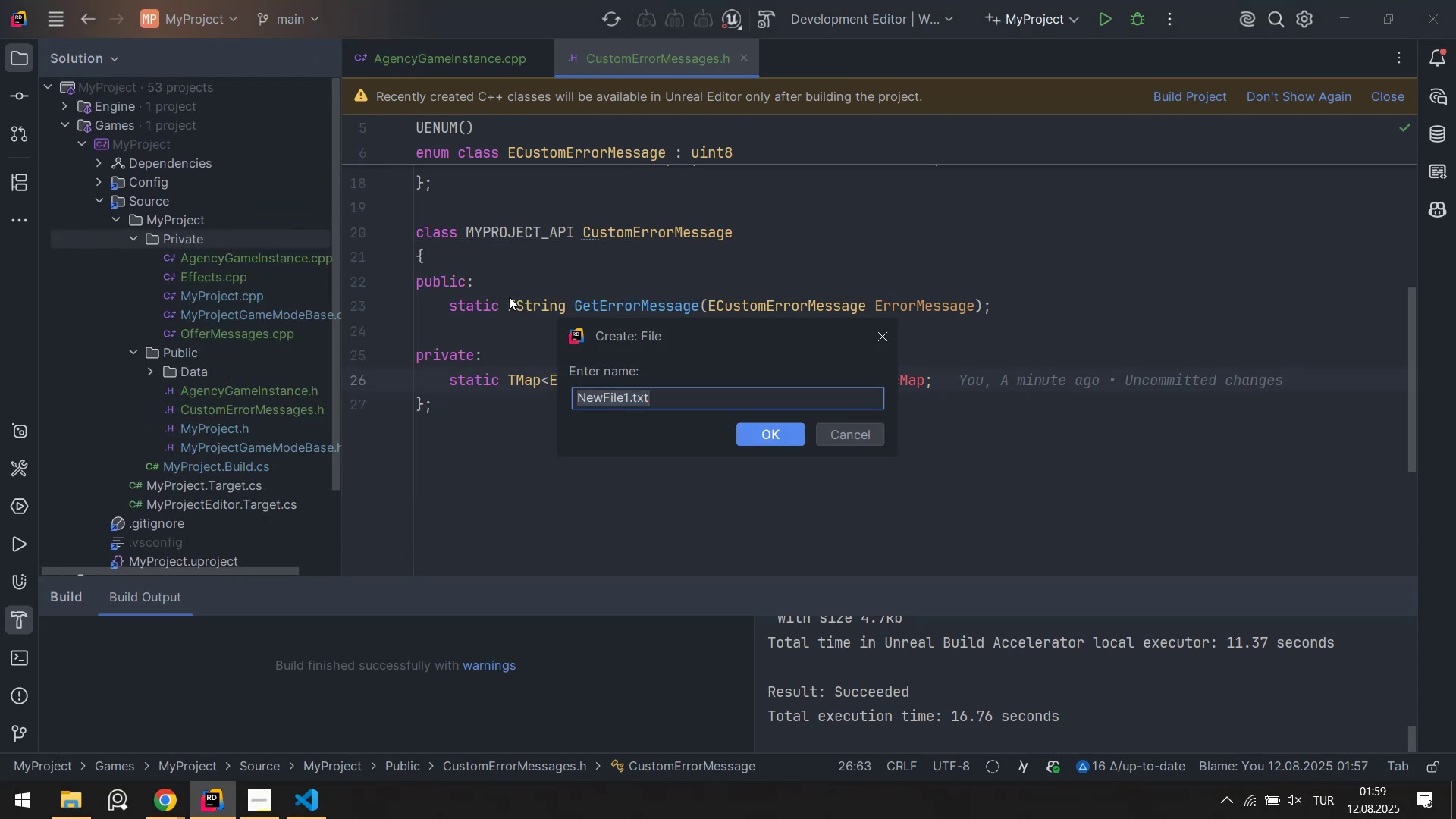 
type(CustomErrorMessages.cpp)
 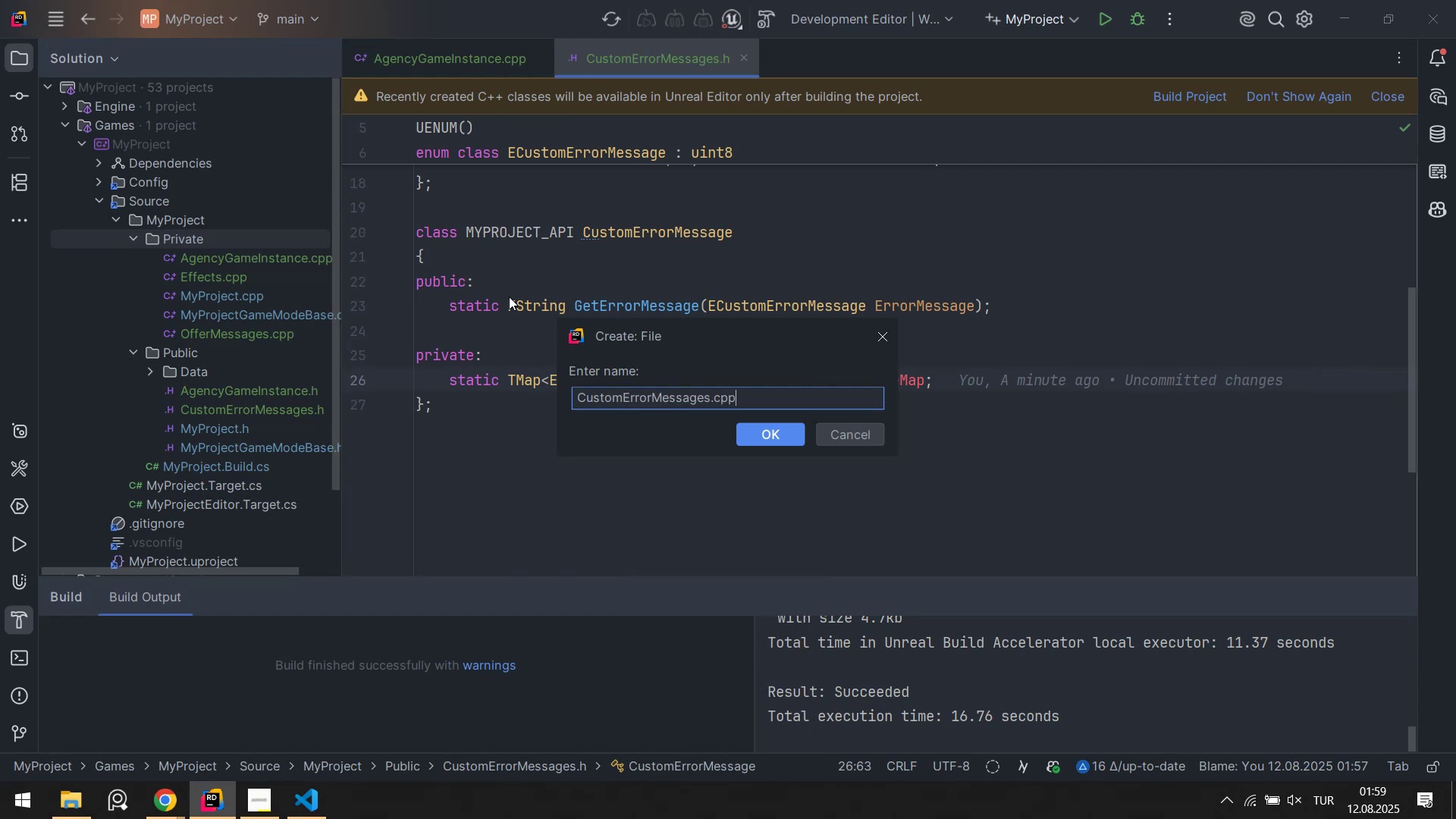 
key(Enter)
 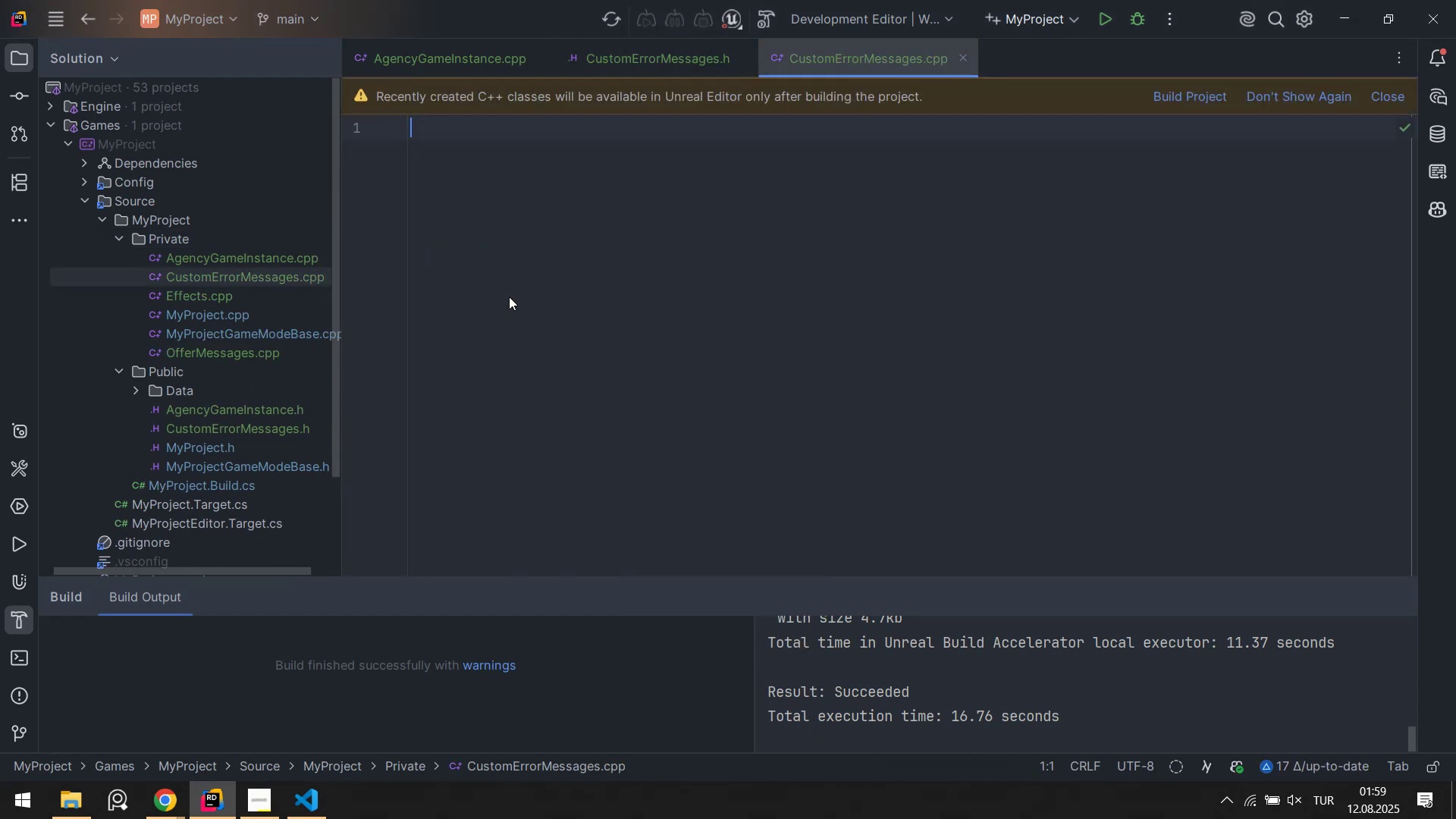 
key(Control+ControlLeft)
 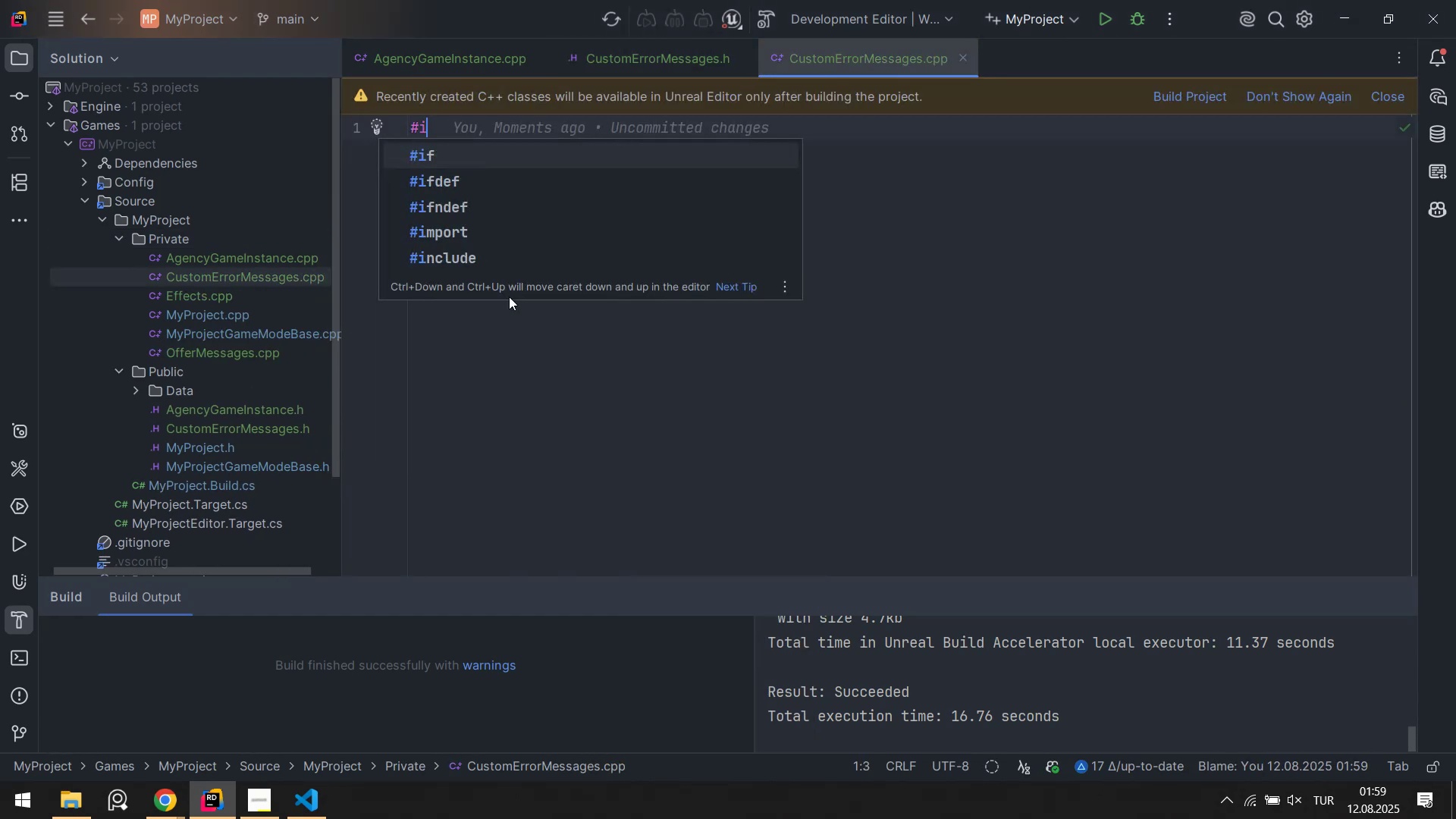 
key(Alt+Control+AltRight)
 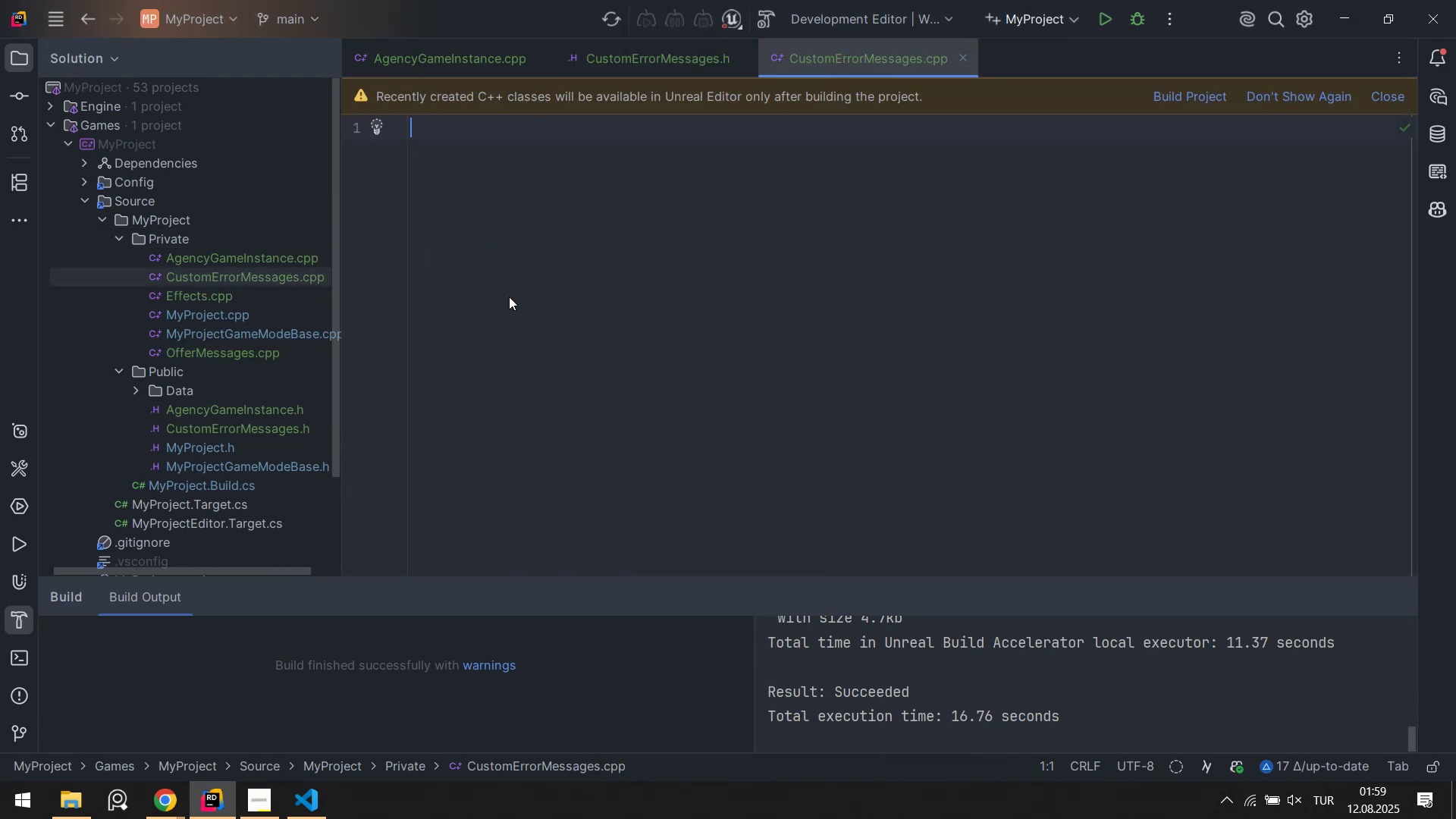 
key(Alt+Control+3)
 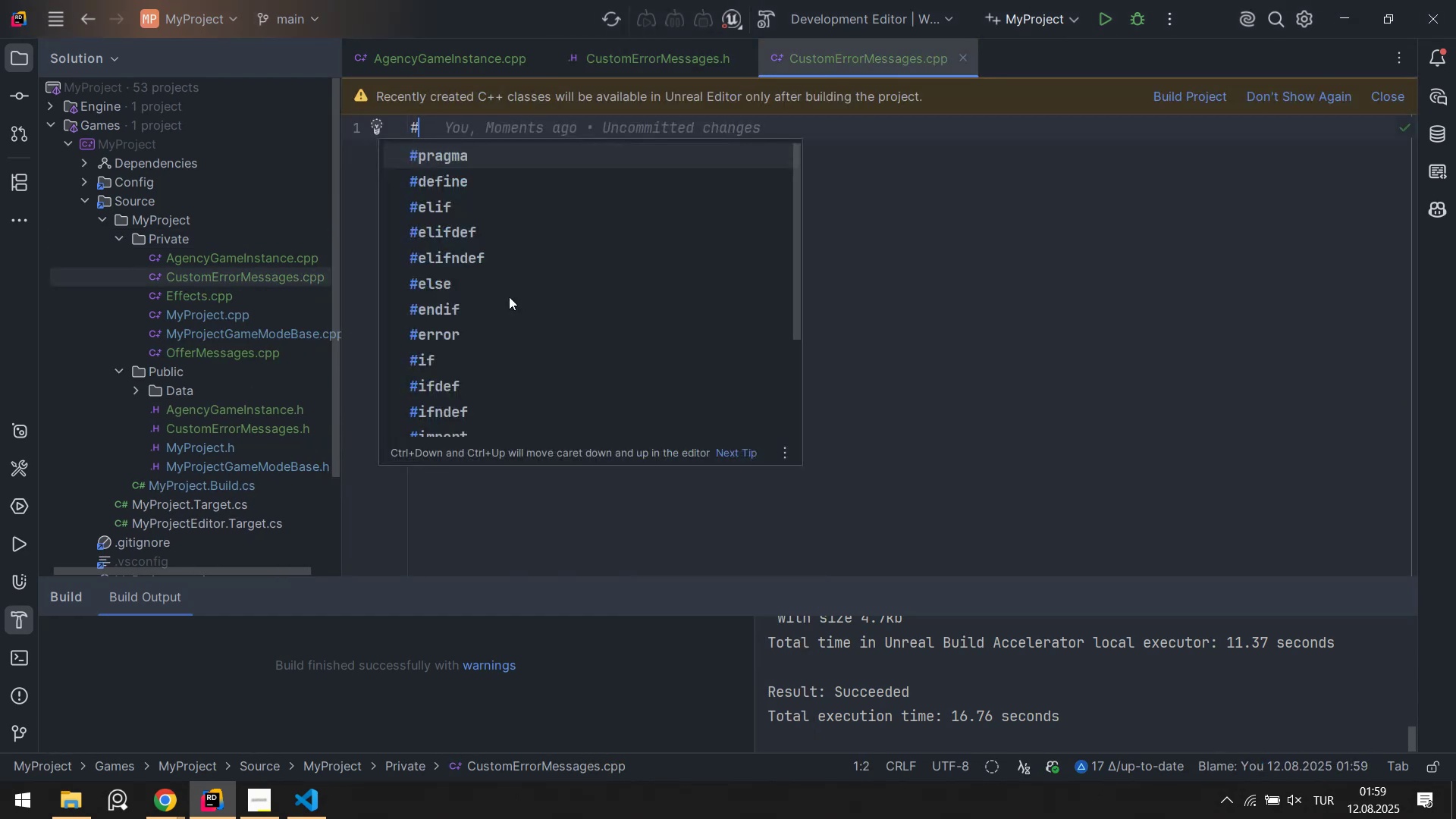 
type('nclude `Data&Cus)
key(Tab)
 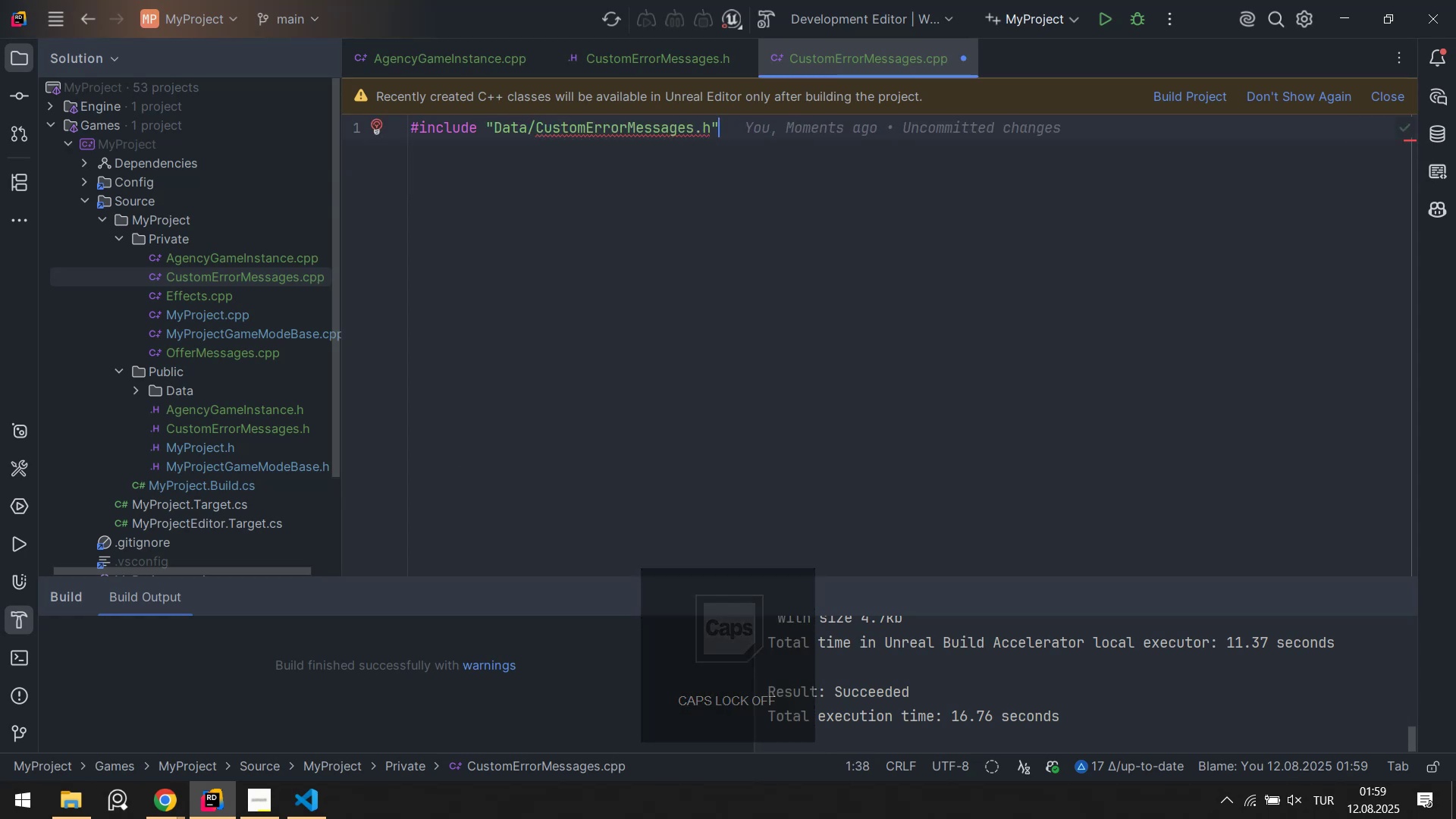 
key(Enter)
 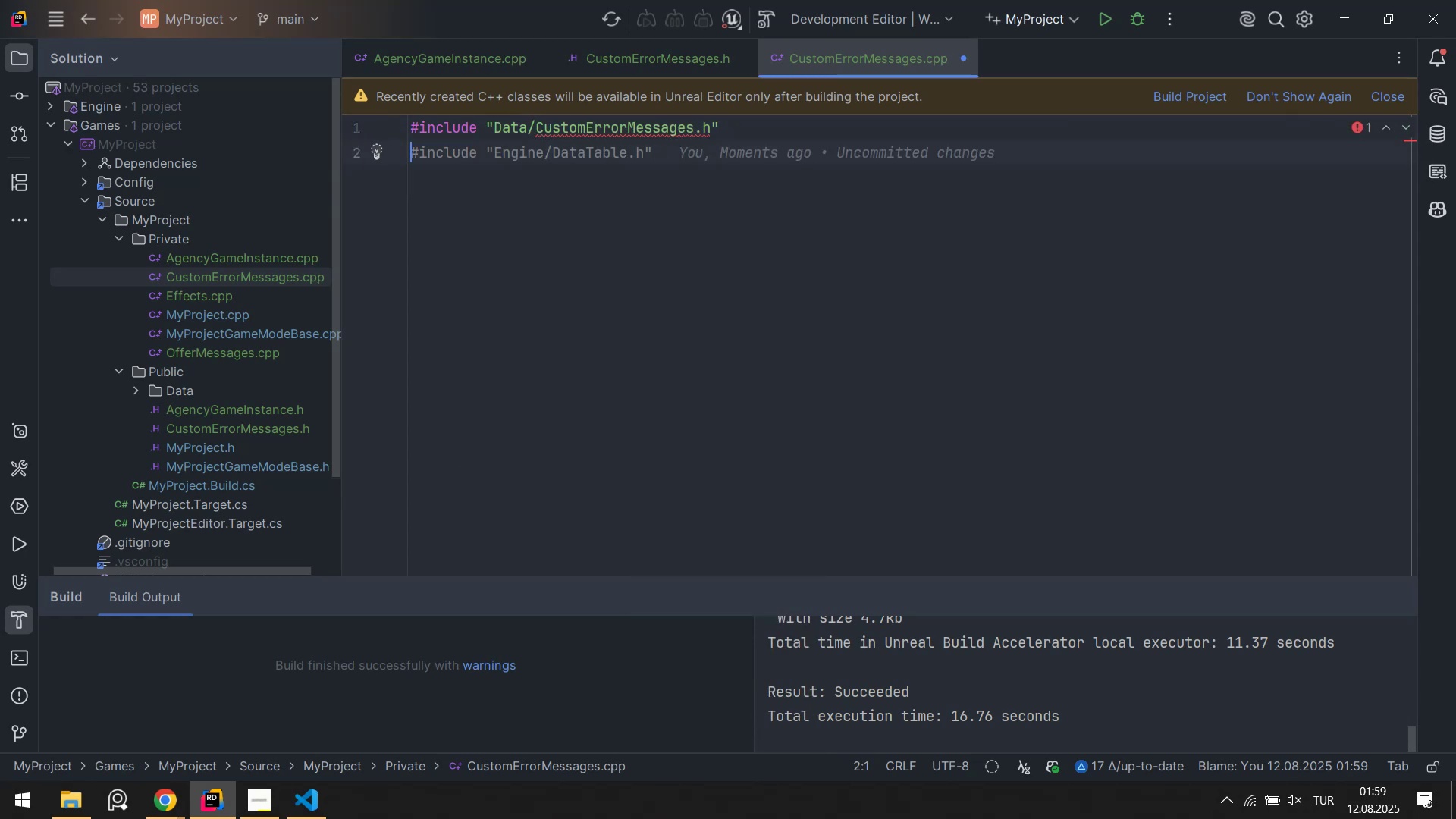 
key(Enter)
 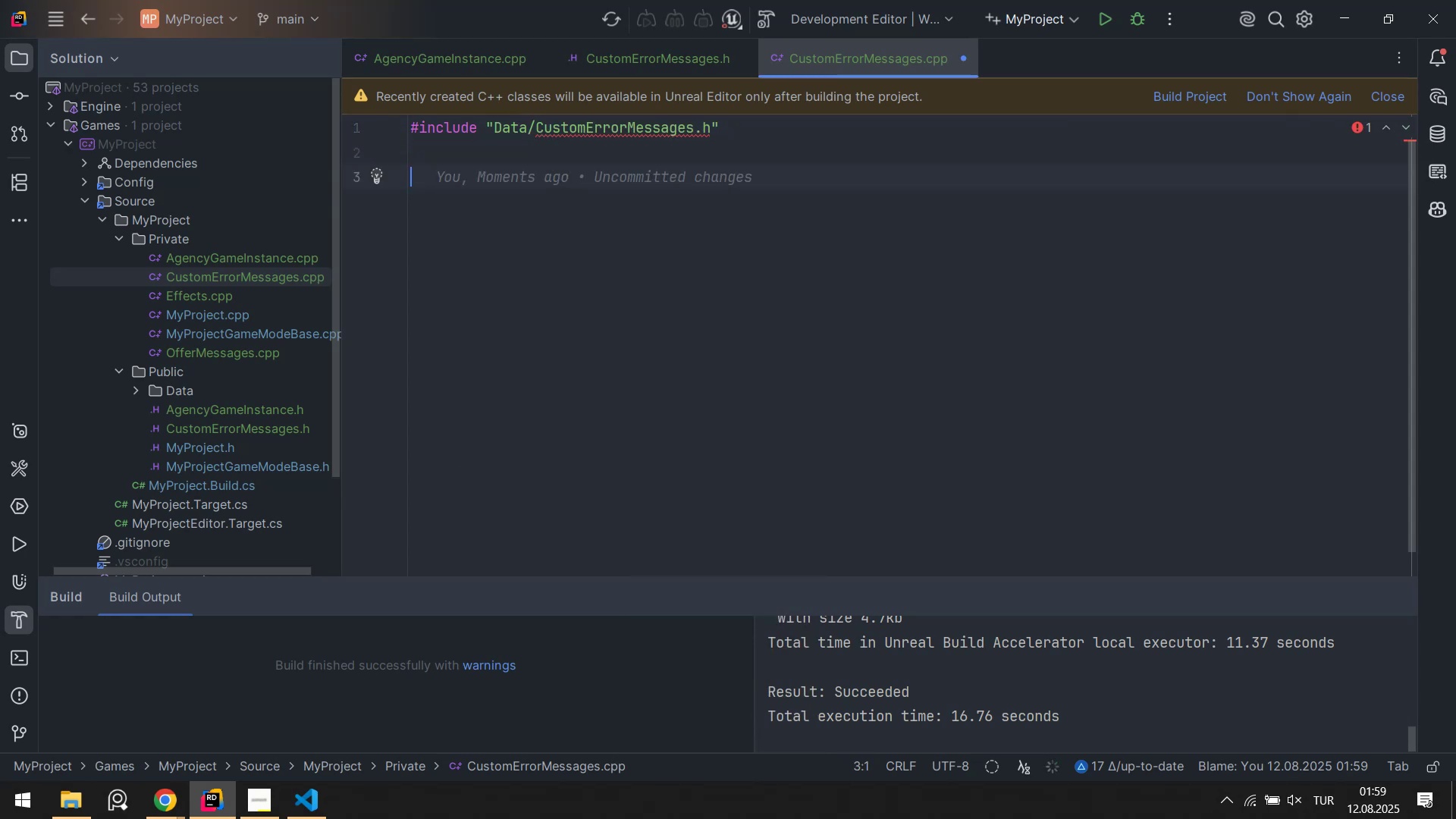 
type(FsTR'N)
key(Backspace)
key(Backspace)
key(Backspace)
key(Backspace)
key(Backspace)
type(Str'ng Ge)
key(Backspace)
key(Backspace)
type(cu)
key(Backspace)
key(Backspace)
type(Custom)
key(Tab)
key(Backspace)
key(Backspace)
type(>>Get)
key(Tab)
 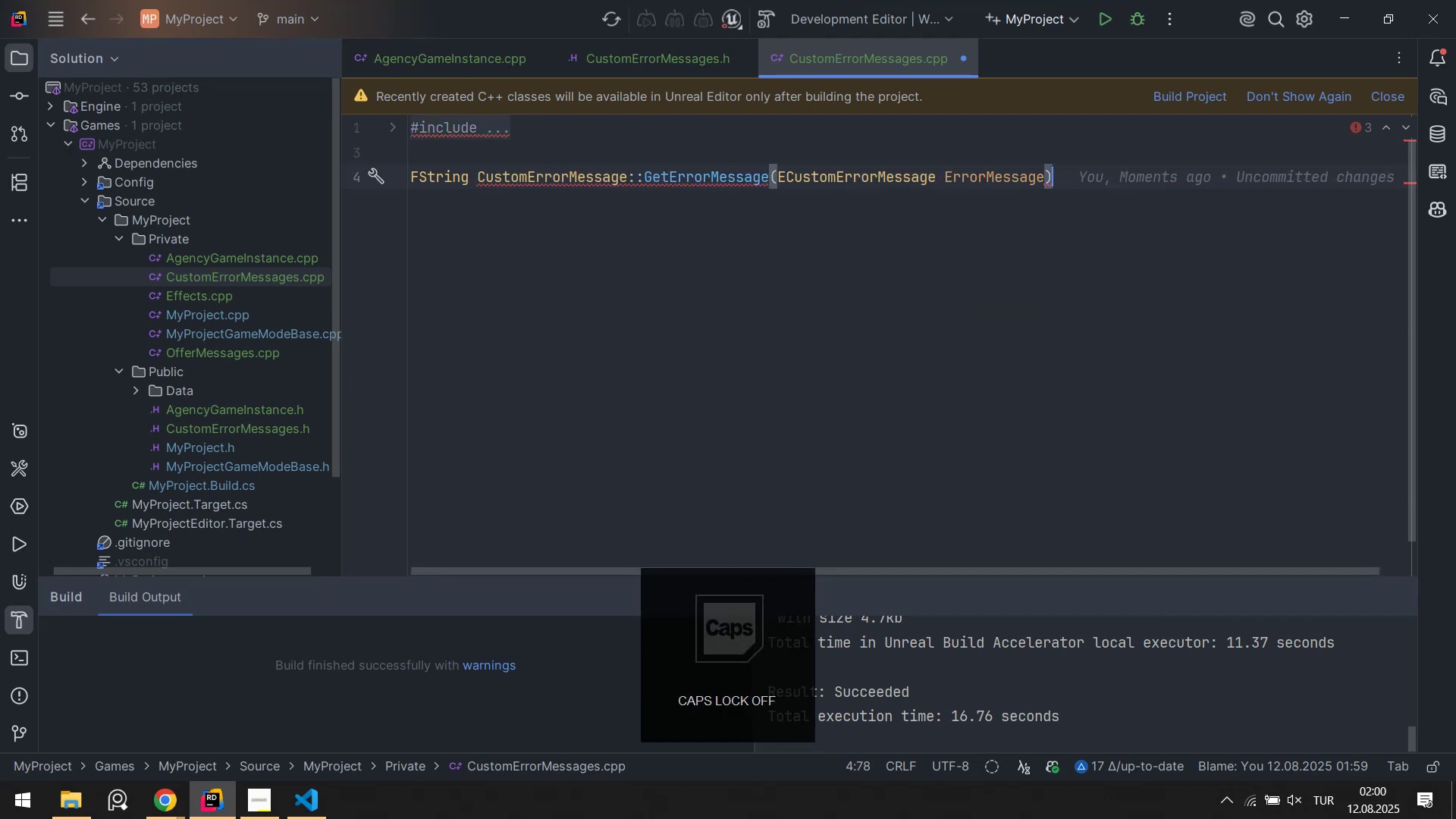 
key(Alt+Control+7)
 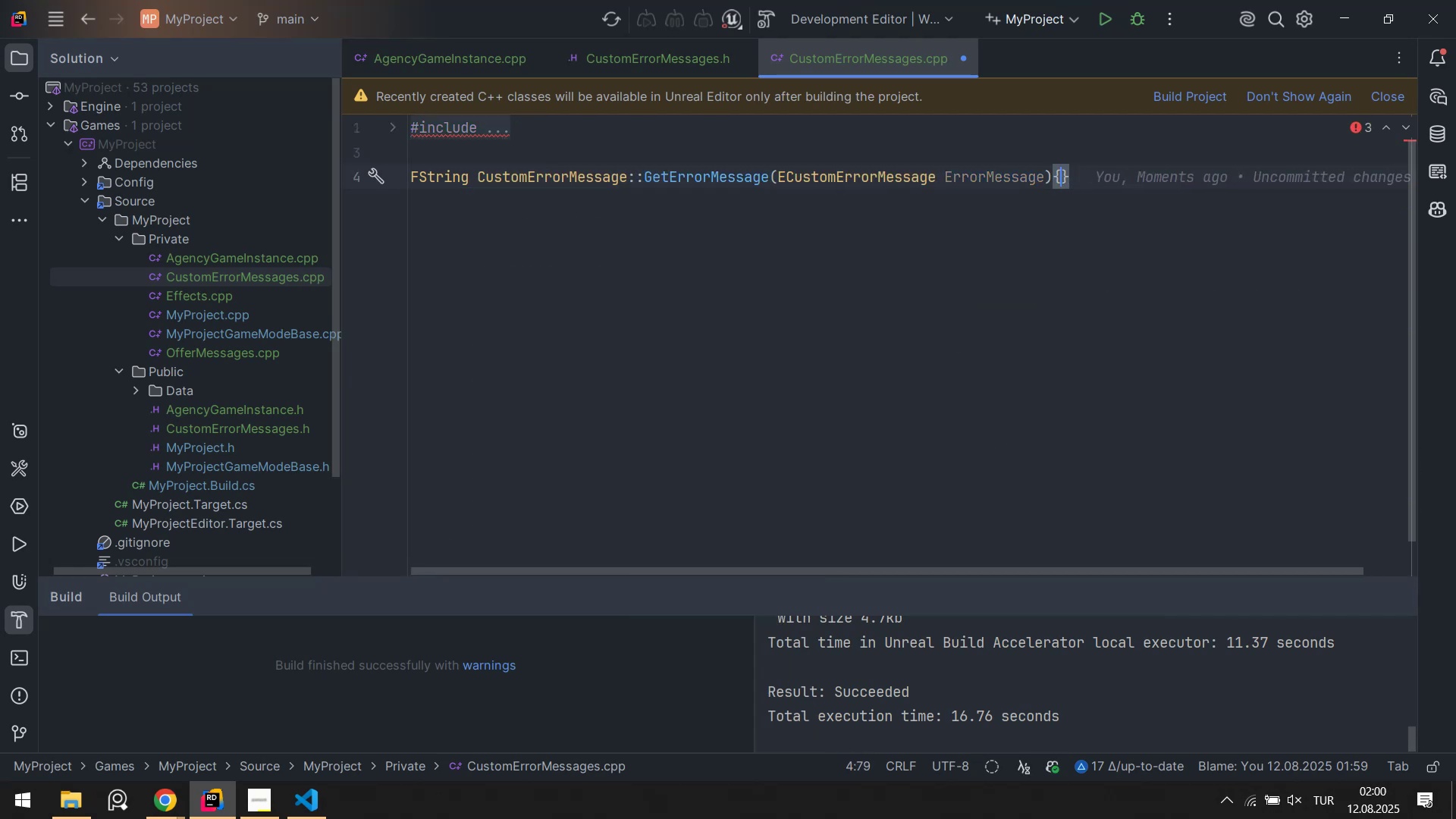 
key(Enter)
 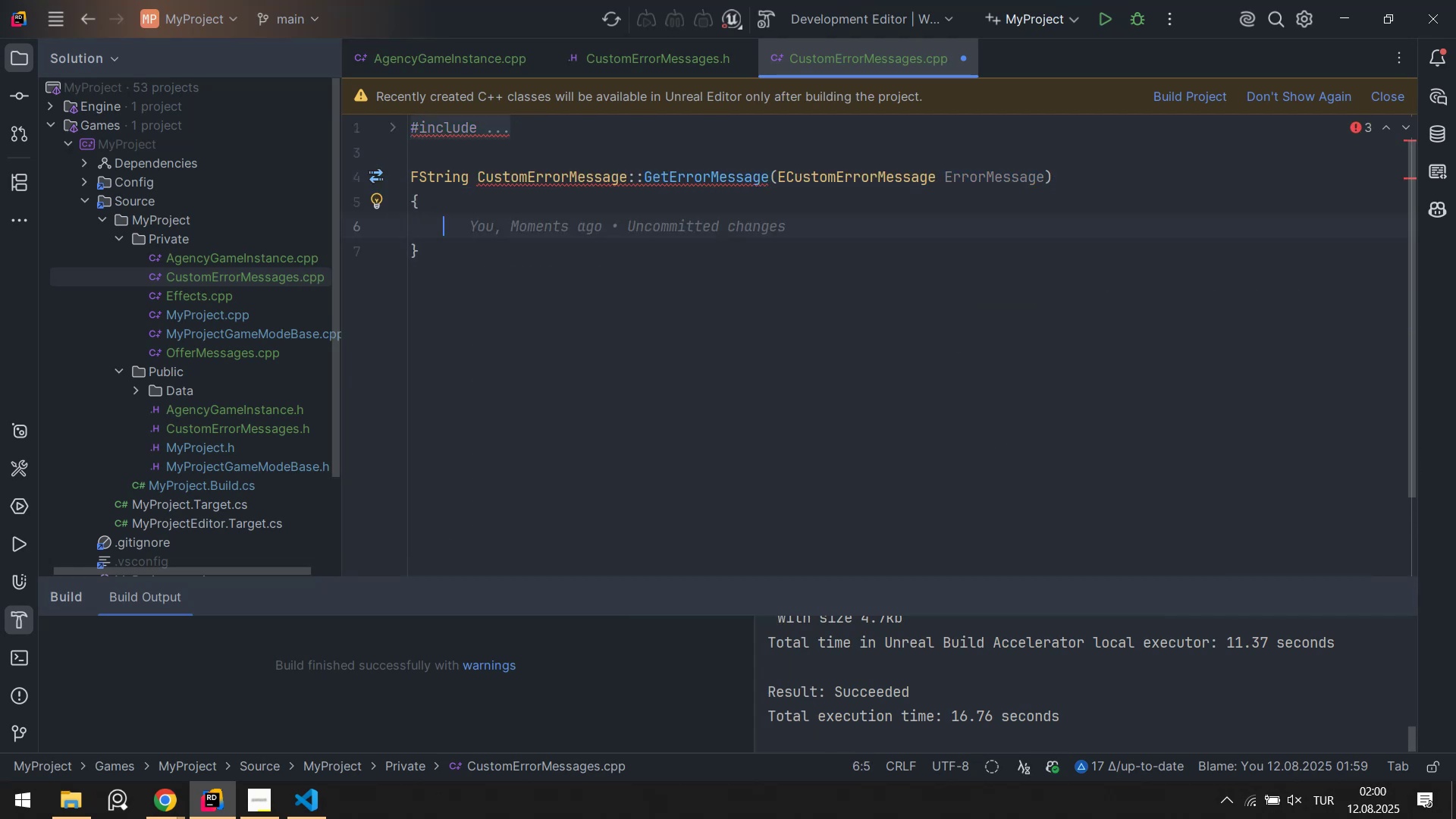 
type(return Err)
key(Tab)
 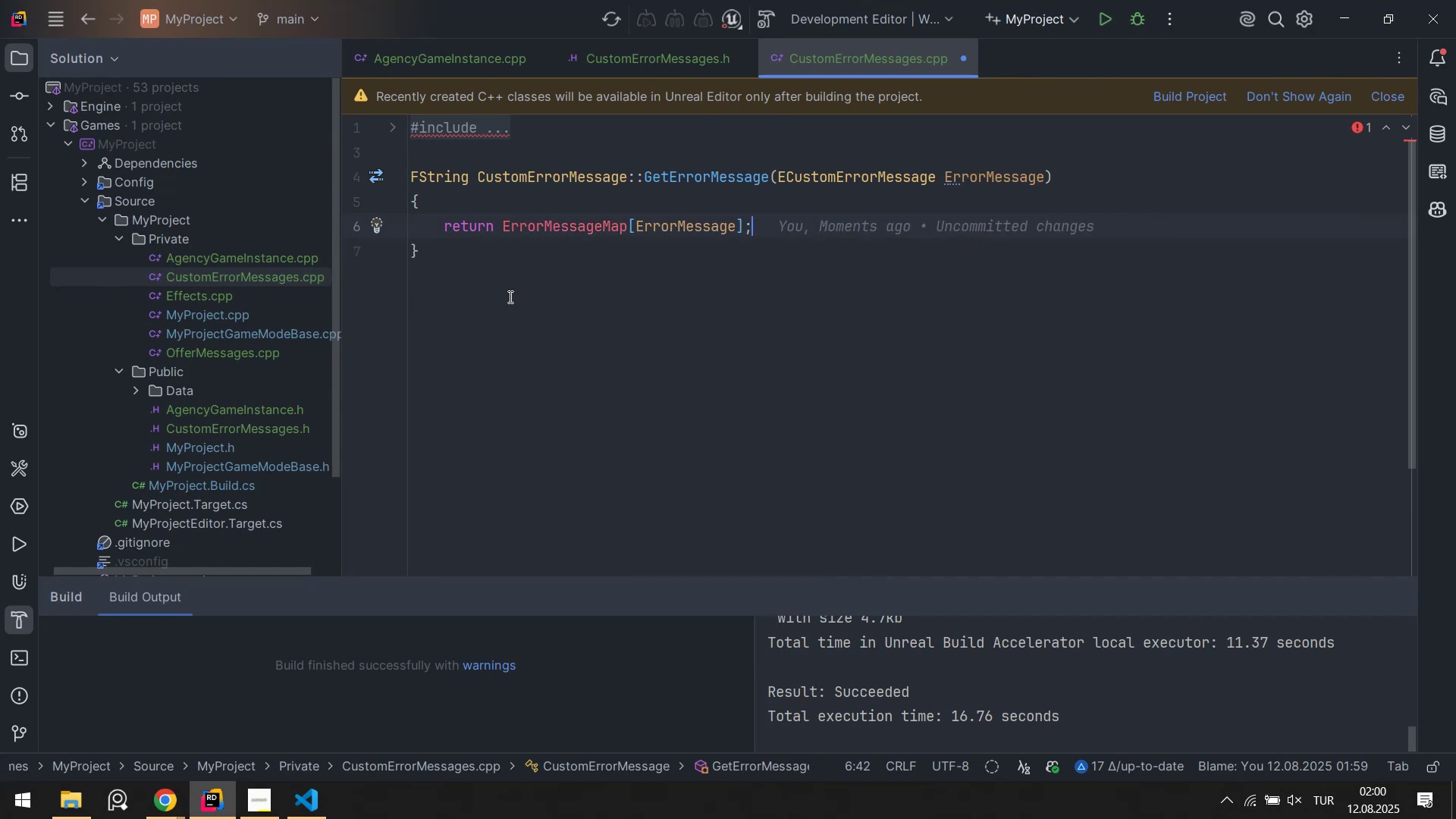 
key(ArrowDown)
 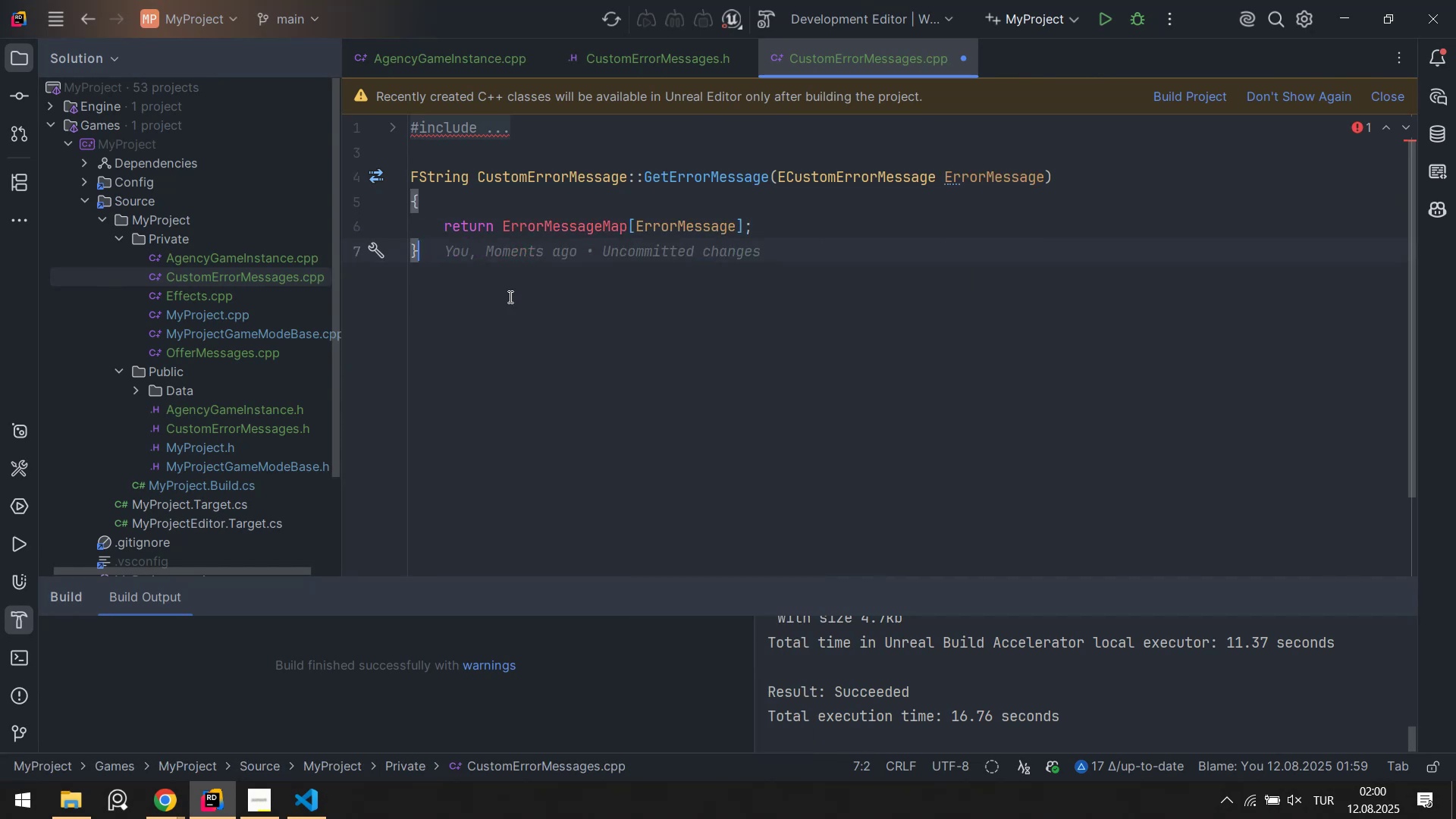 
key(Enter)
 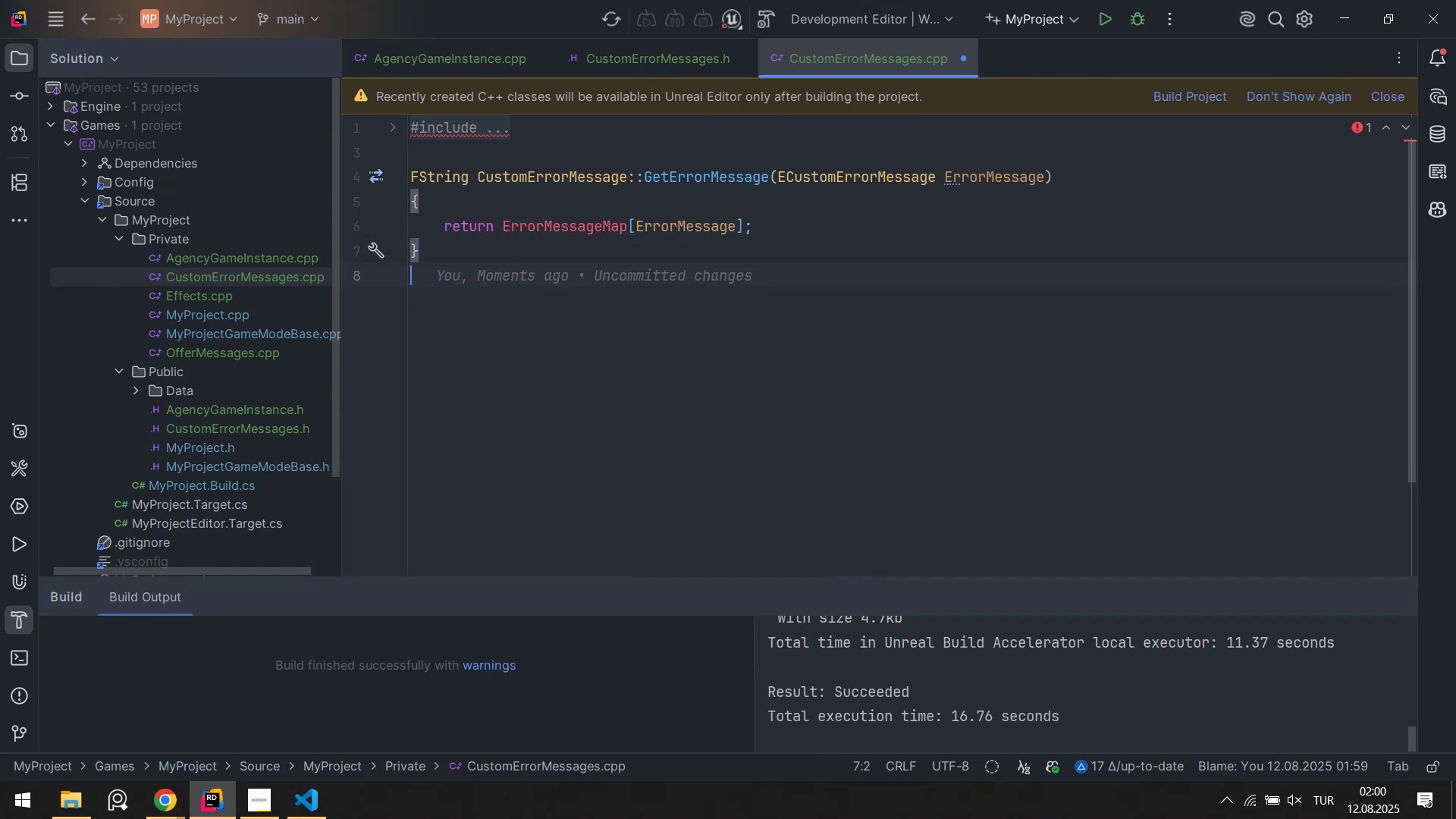 
key(Enter)
 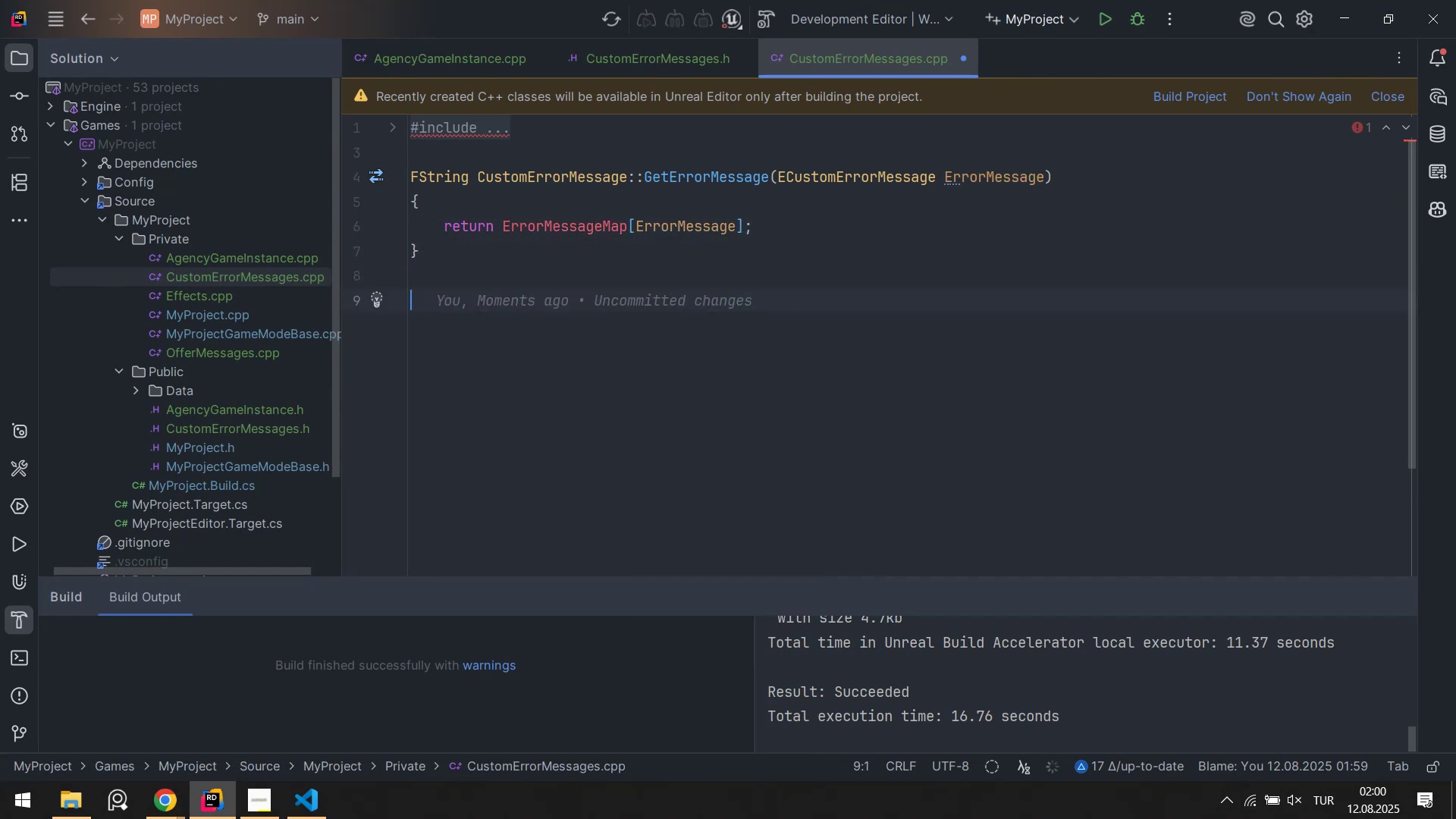 
type(Tm)
key(Backspace)
type(Map)
key(Tab)
 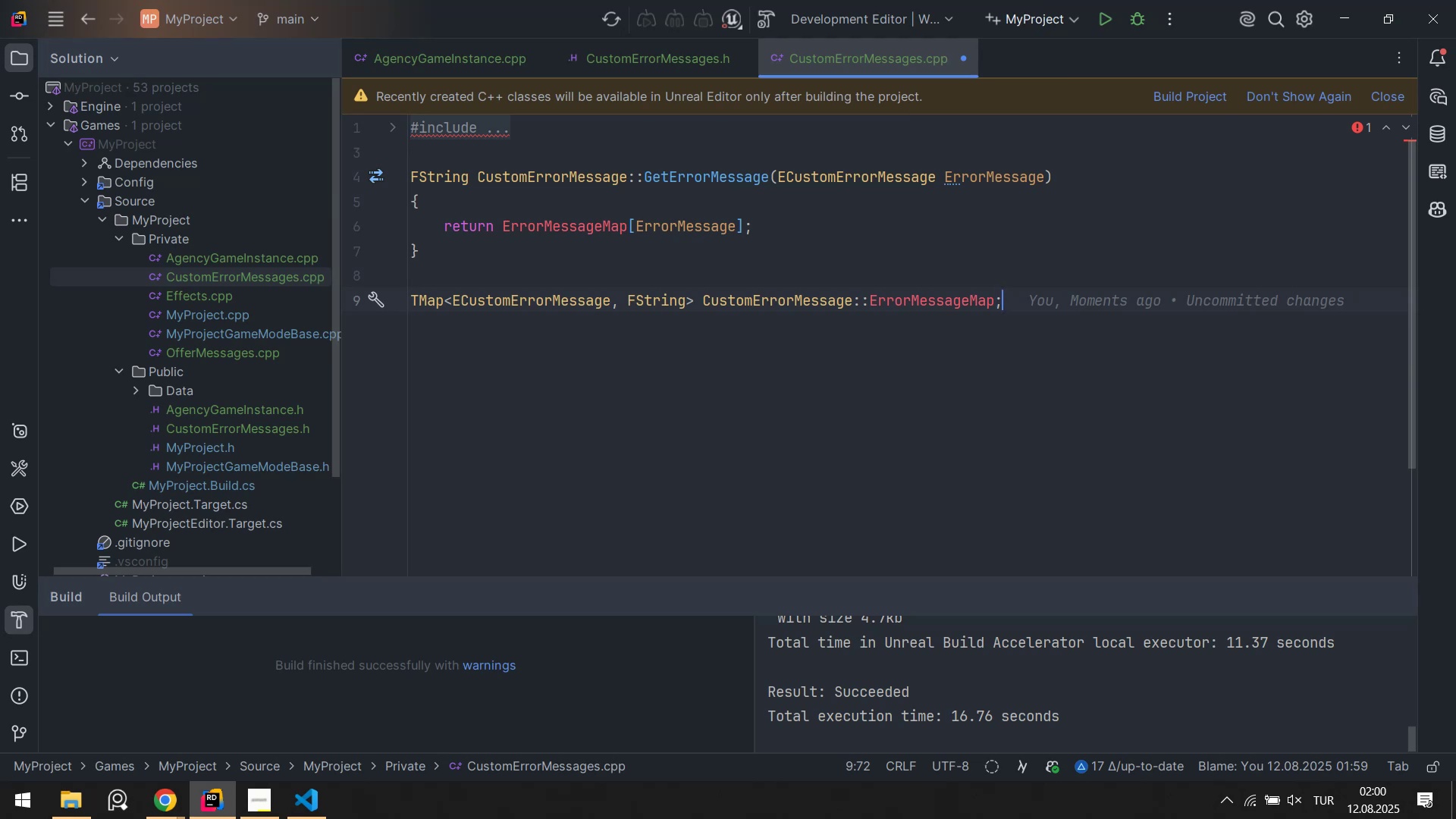 
wait(5.09)
 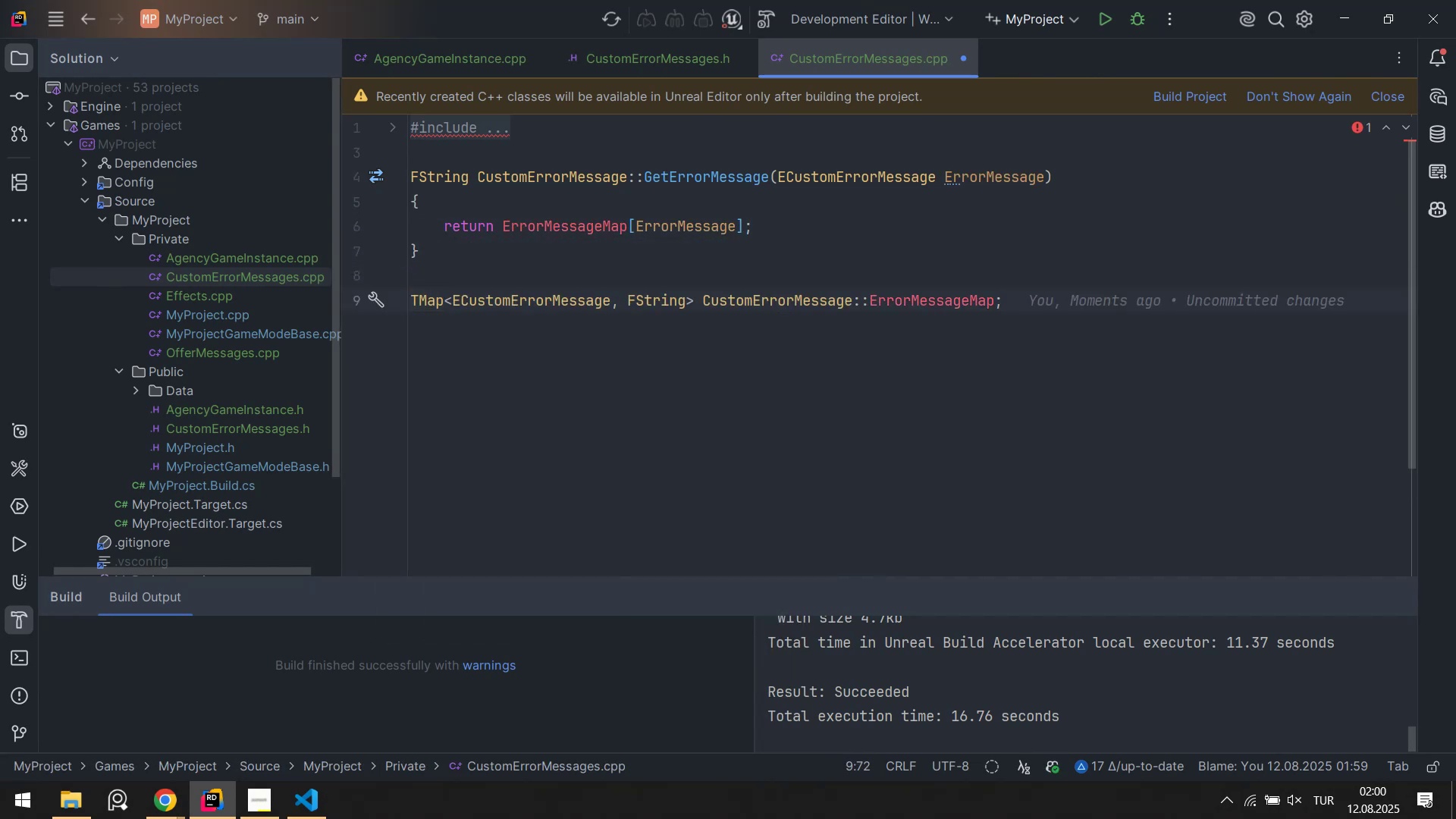 
key(Backspace)
 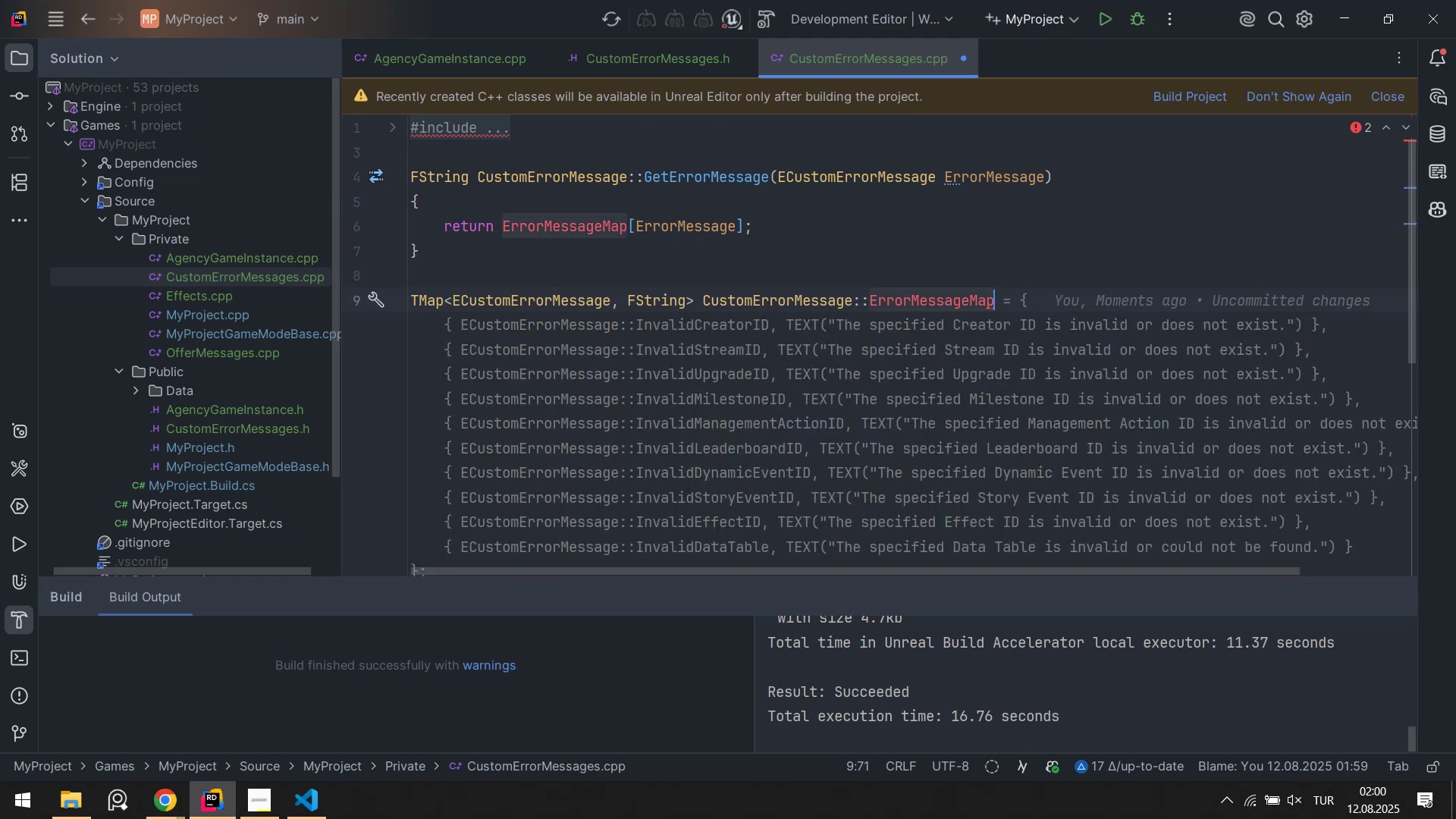 
key(Space)
 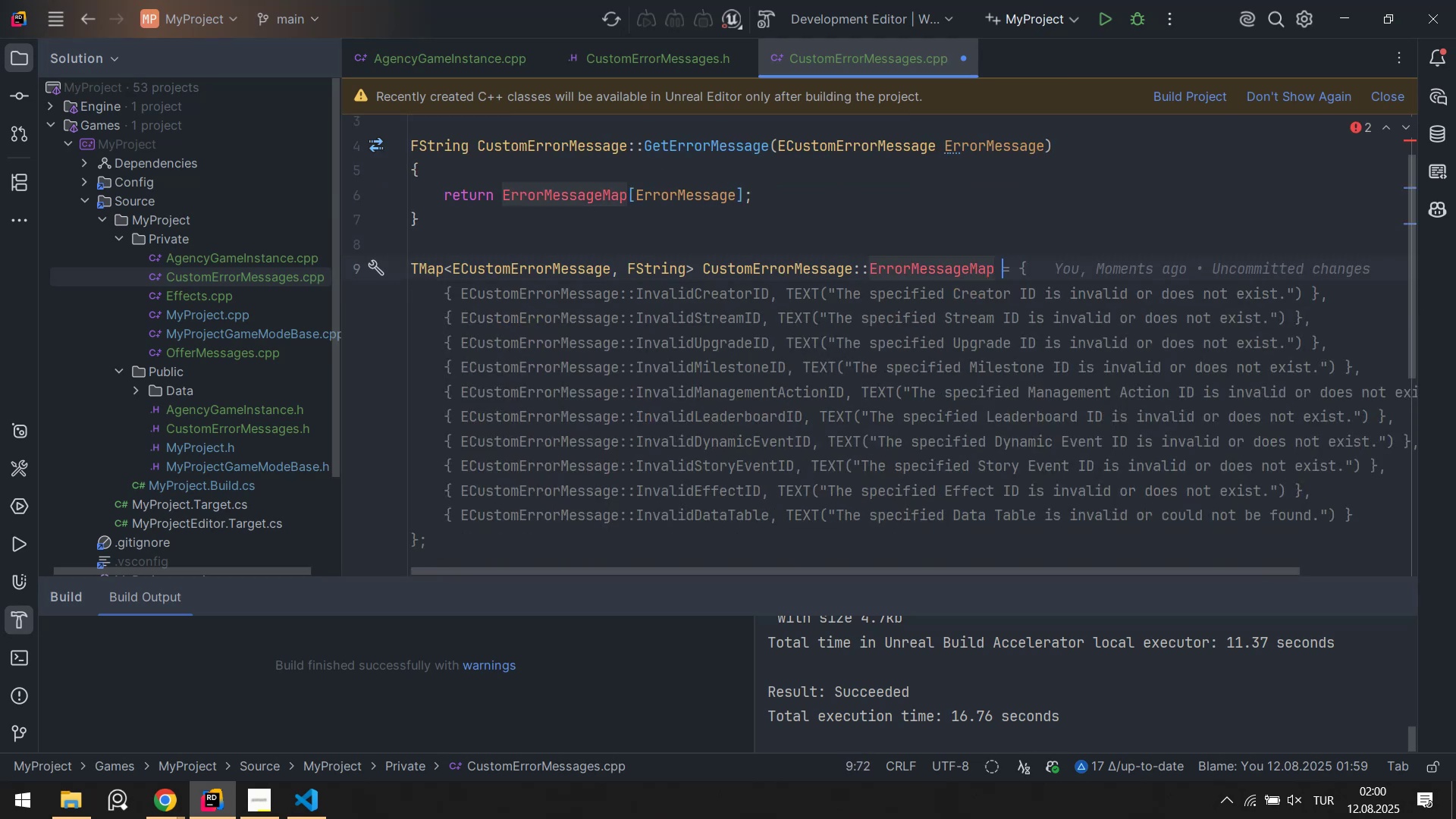 
hold_key(key=Comma, duration=0.65)
 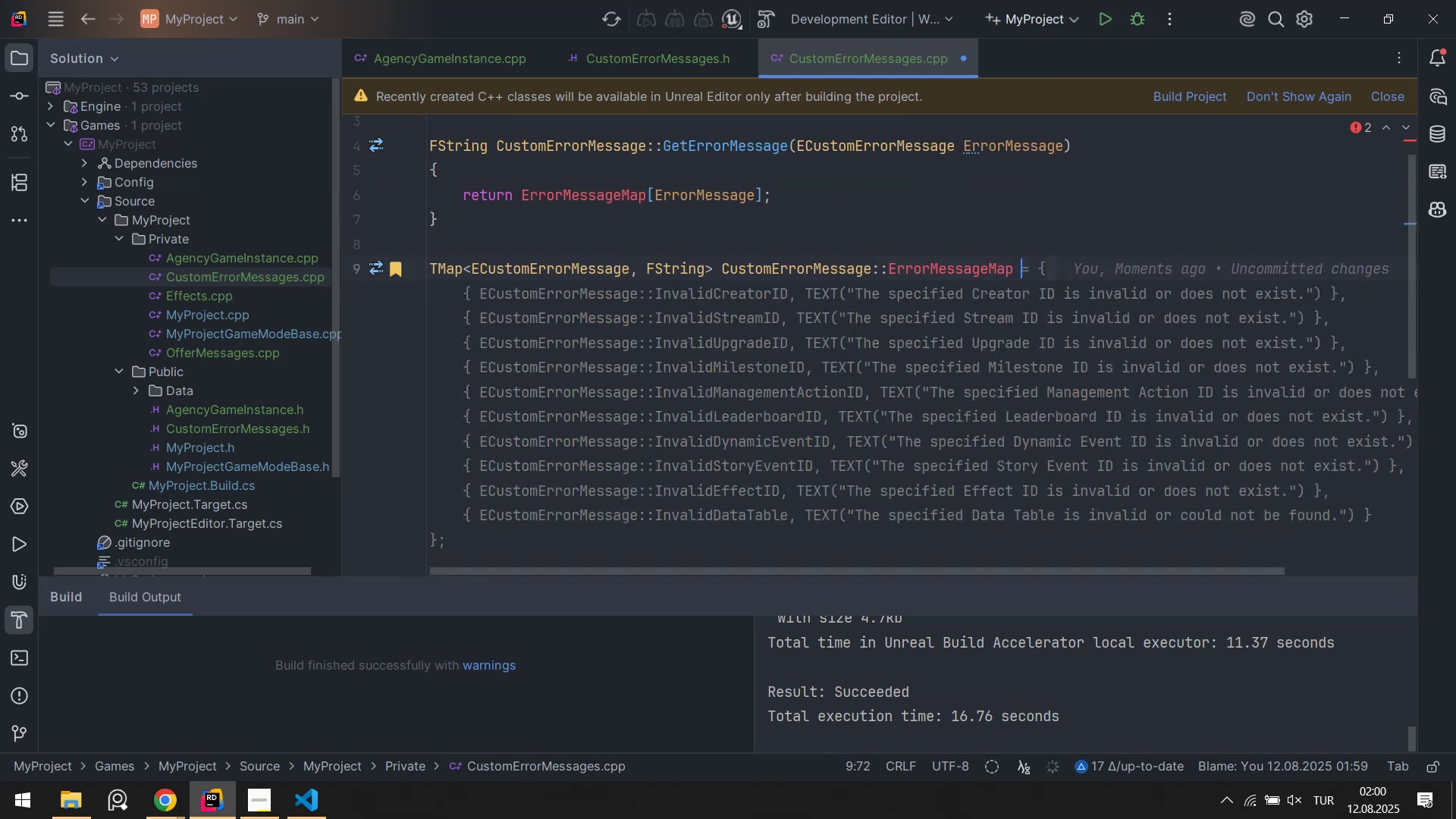 
key(F11)
 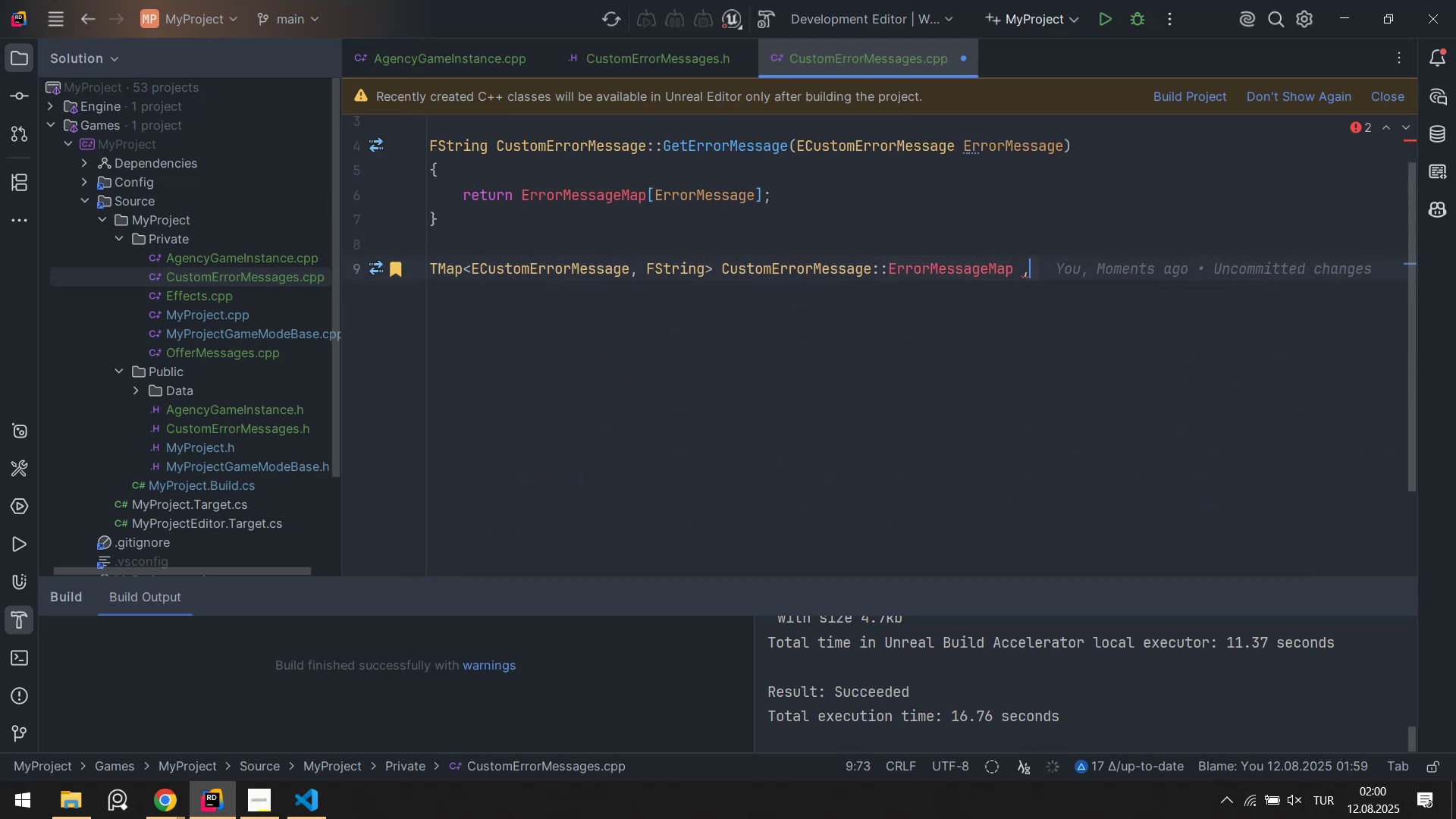 
key(Backspace)
 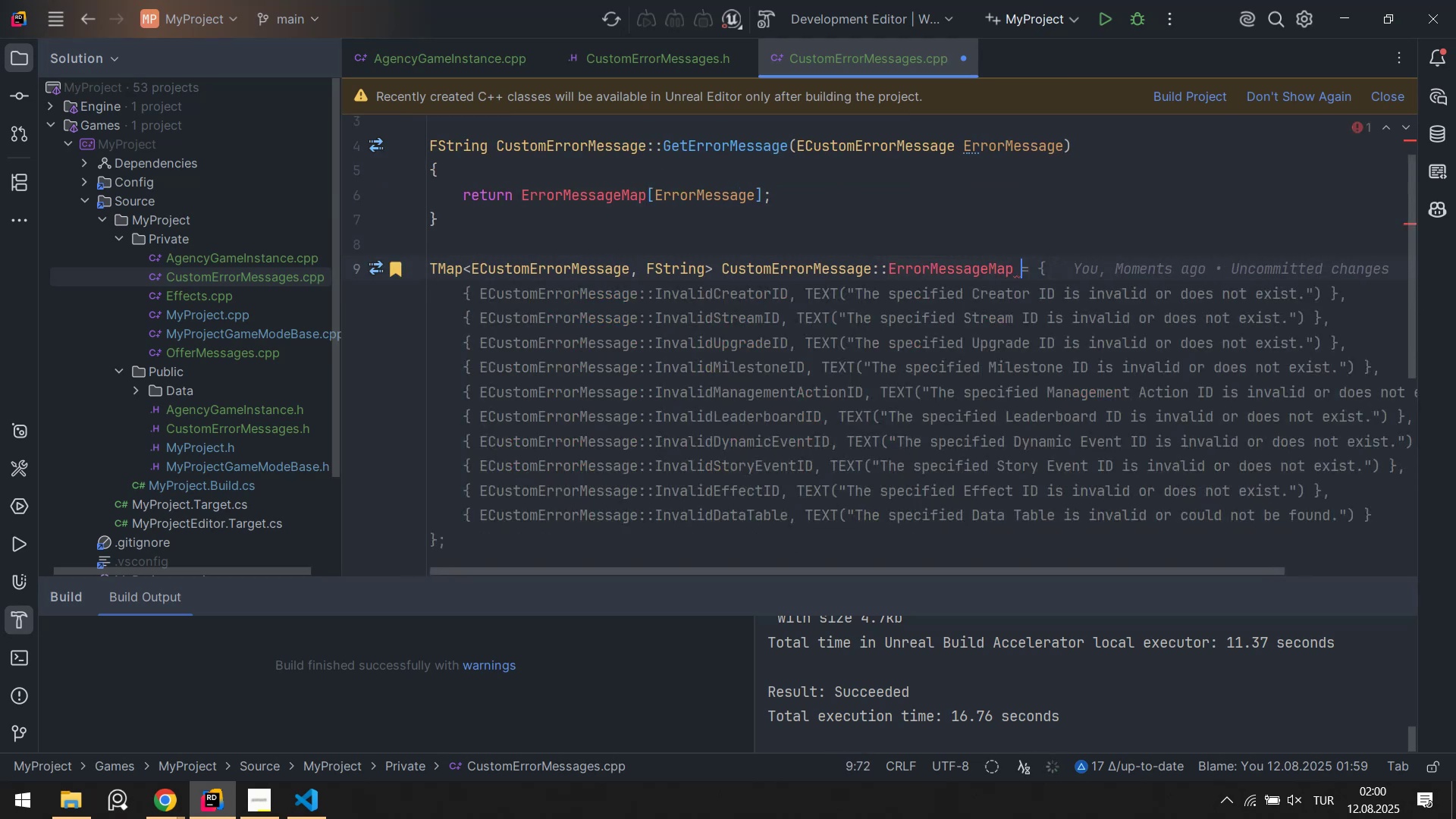 
key(Shift+0)
 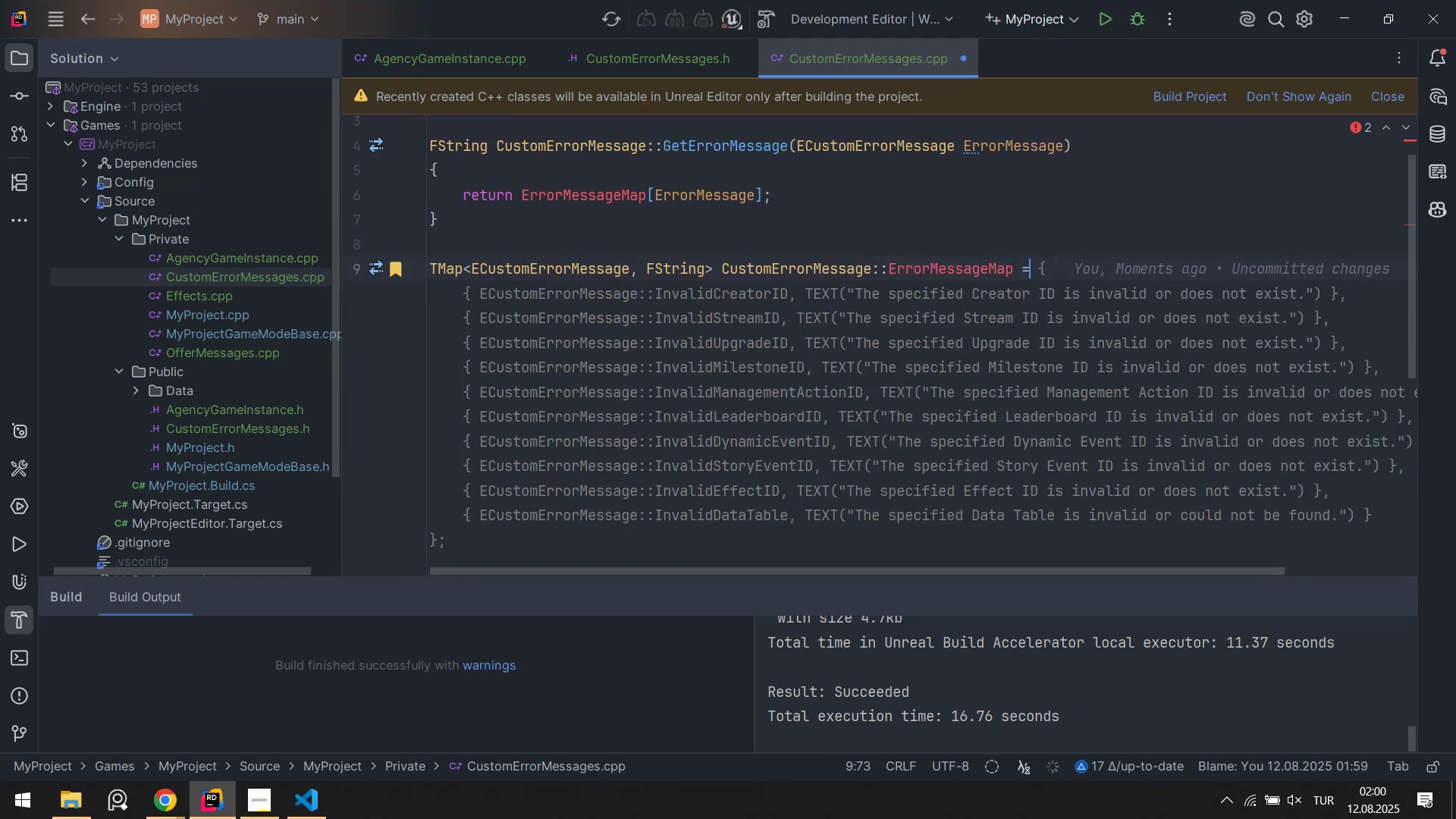 
key(Space)
 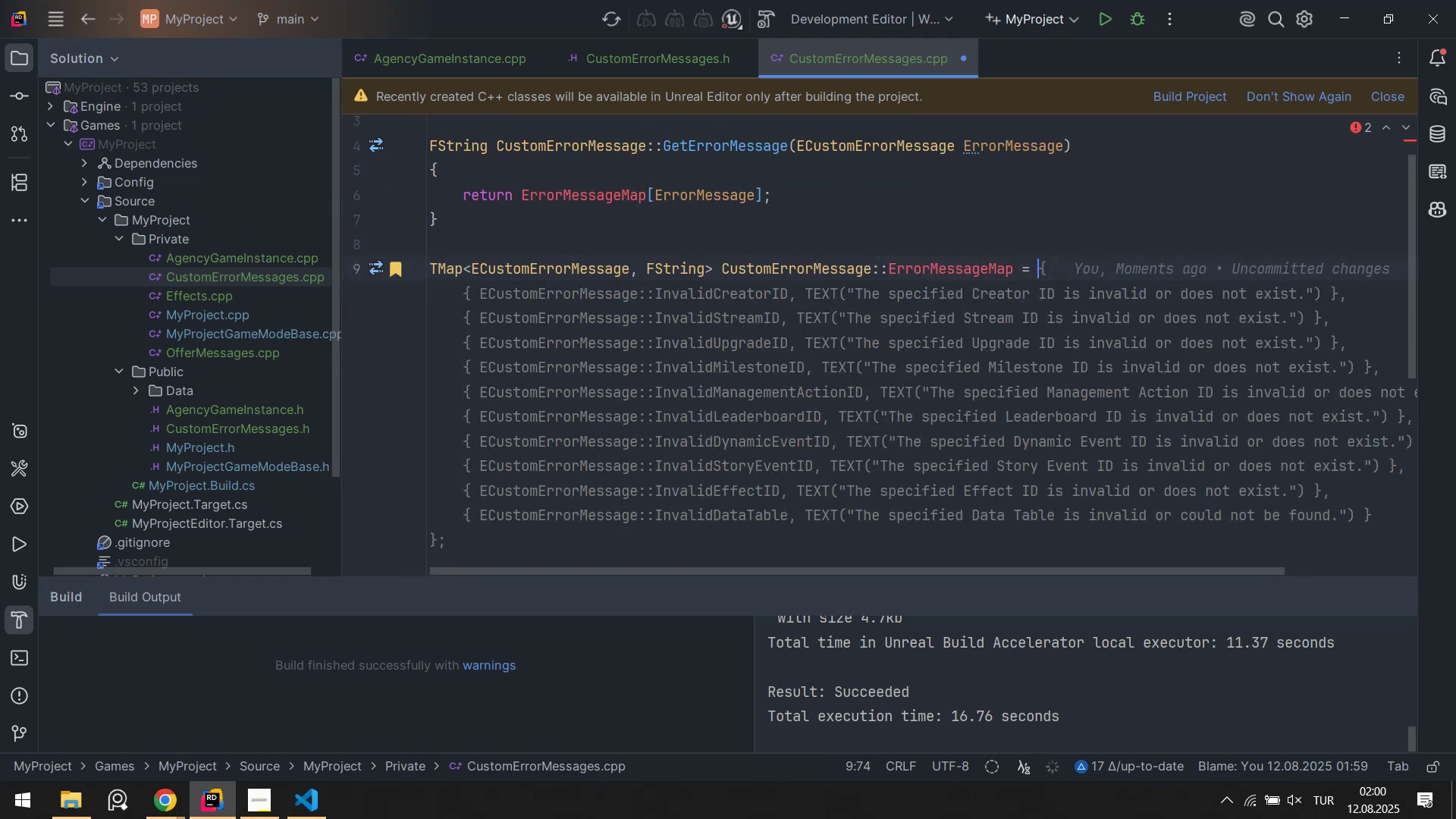 
key(Alt+Control+AltRight)
 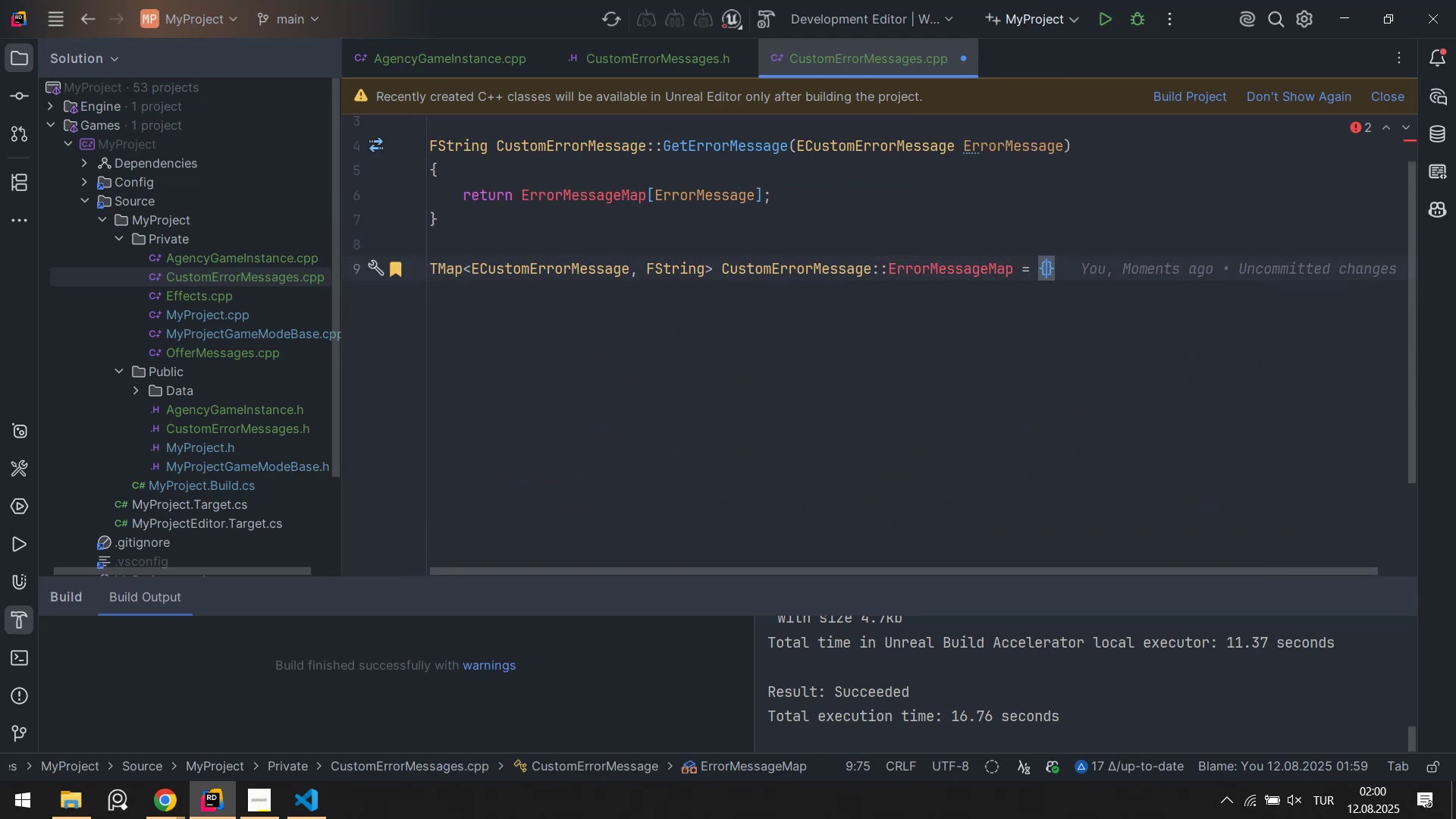 
key(Control+ControlLeft)
 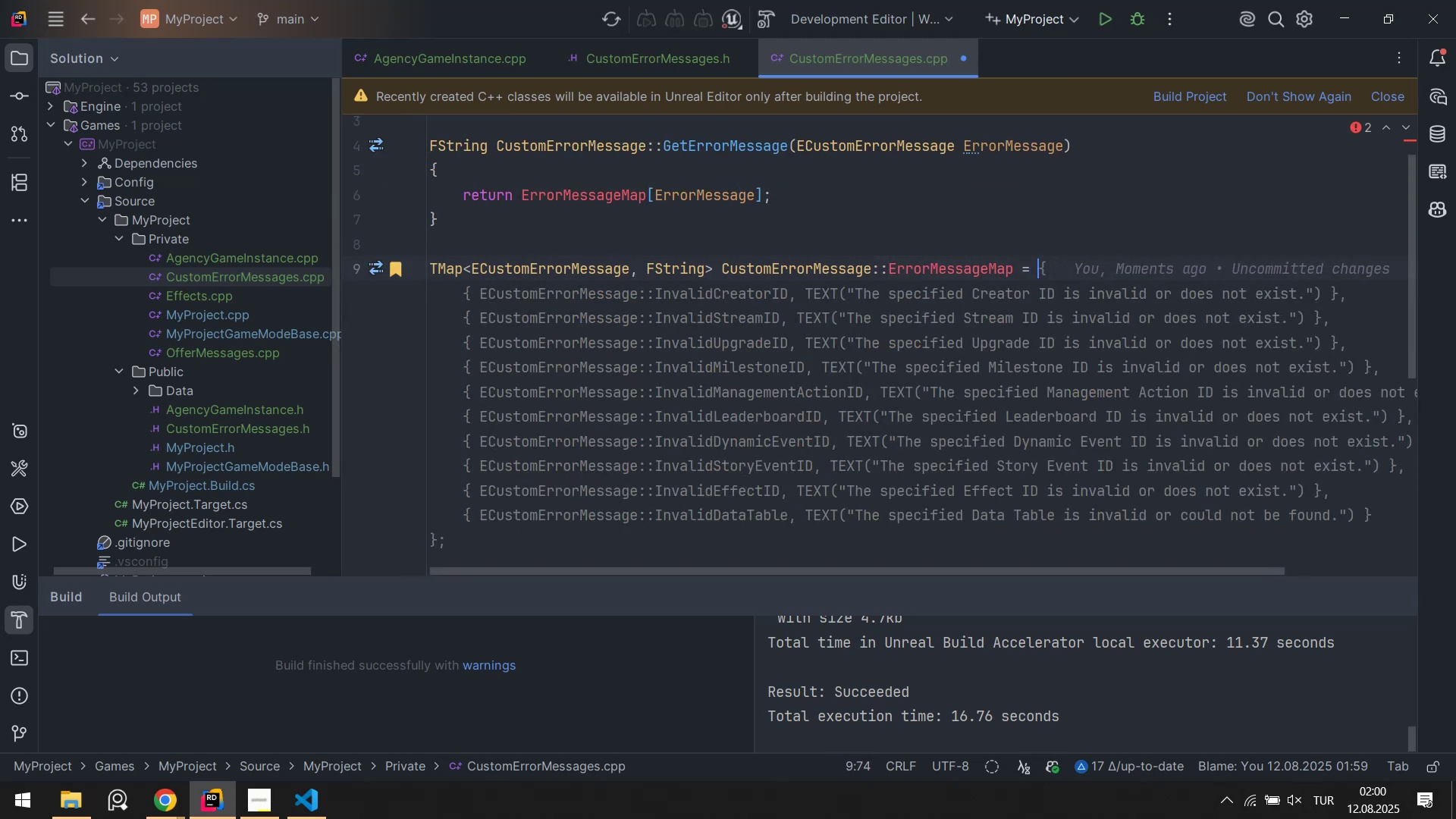 
key(Alt+Control+7)
 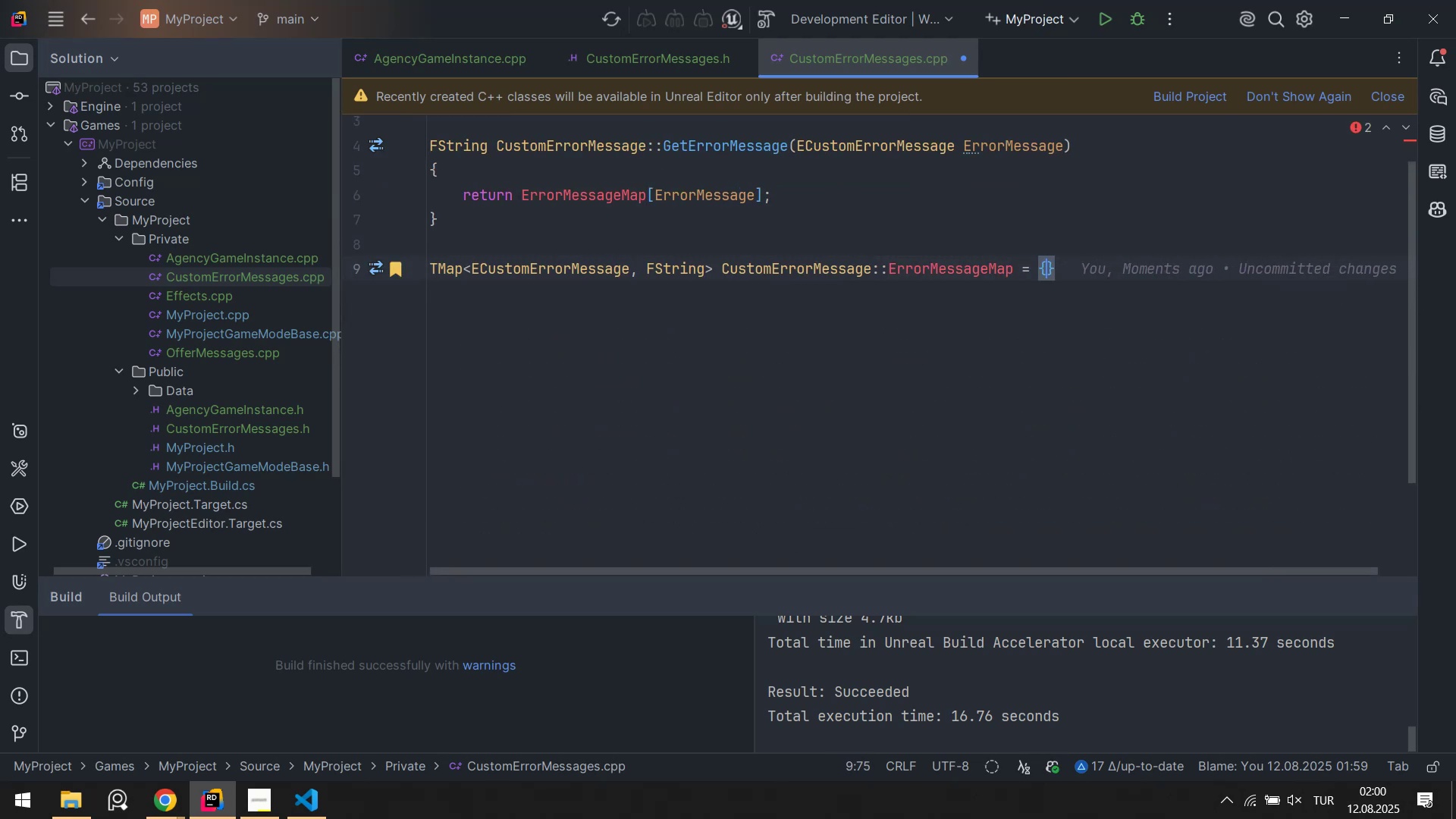 
key(Enter)
 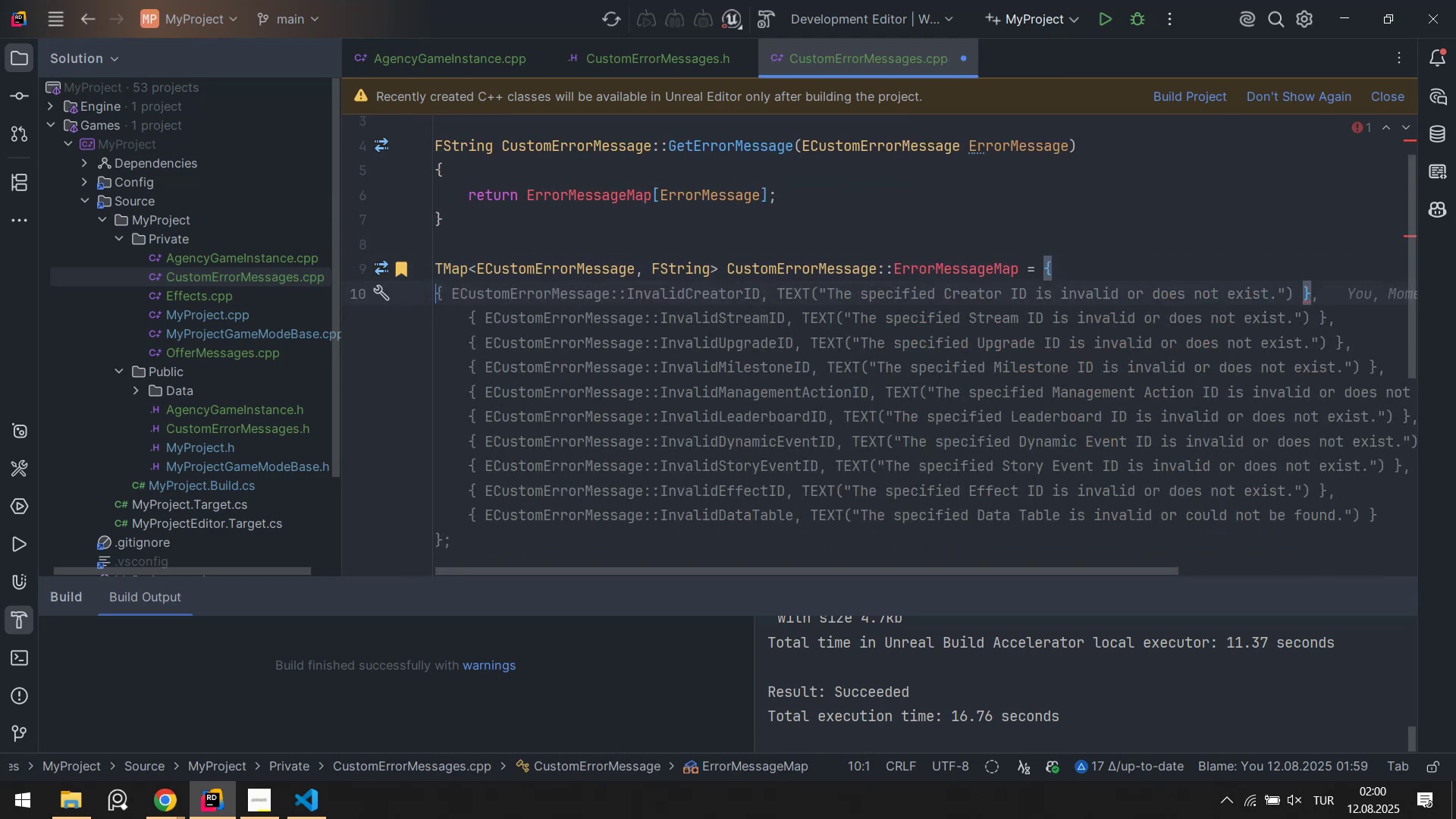 
key(Tab)
 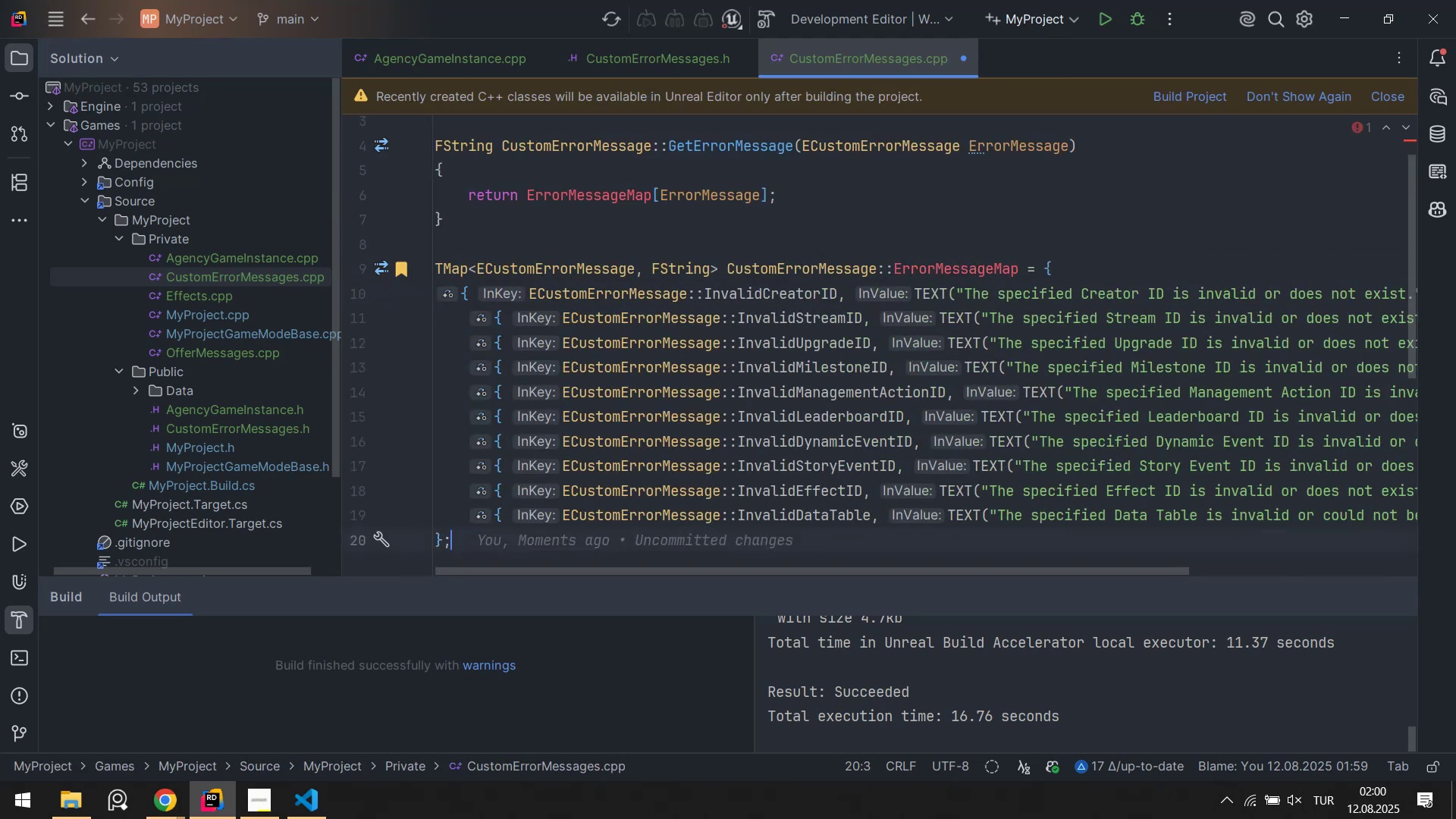 
key(Alt+Shift+ShiftLeft)
 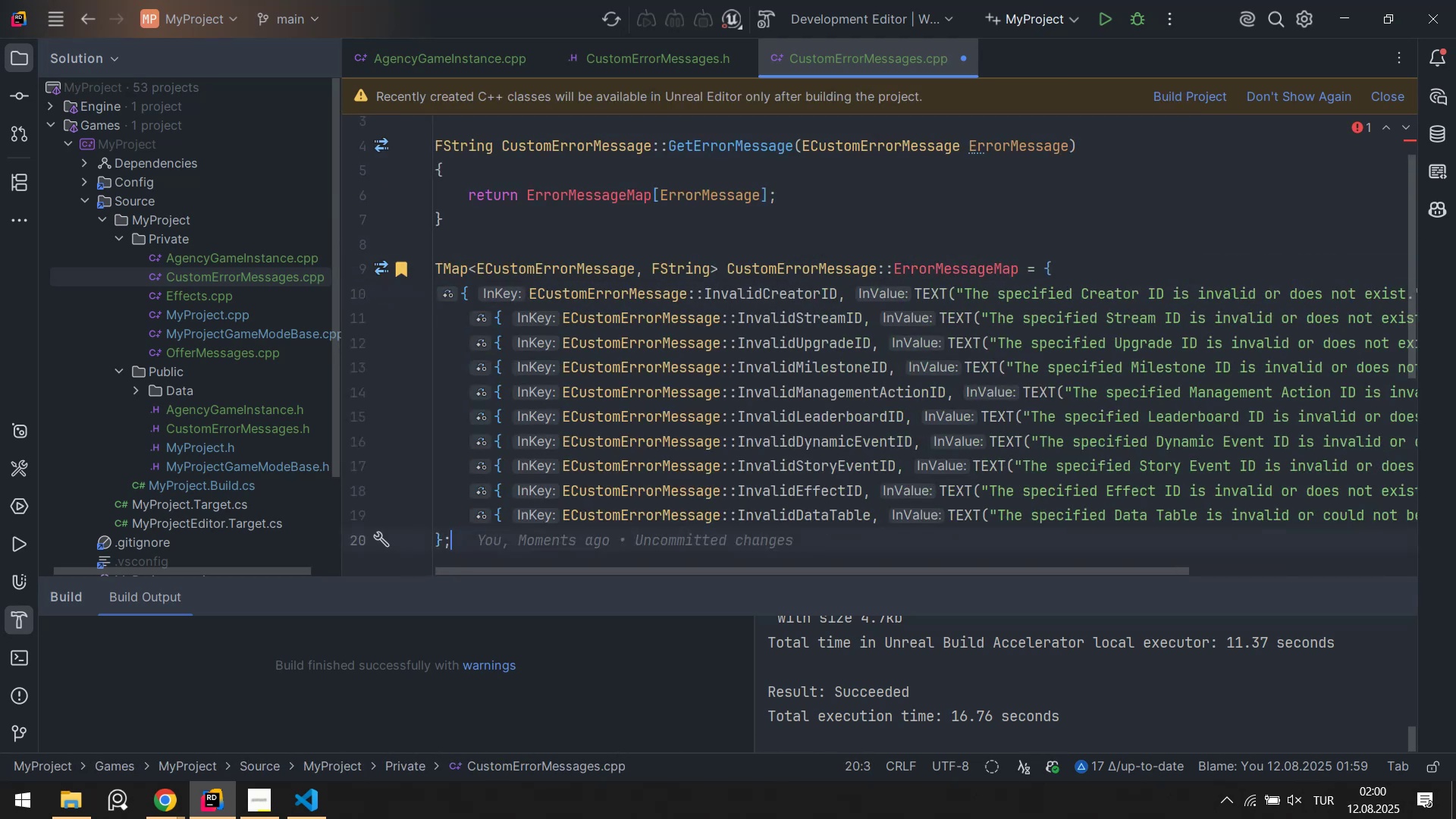 
key(Alt+Shift+F)
 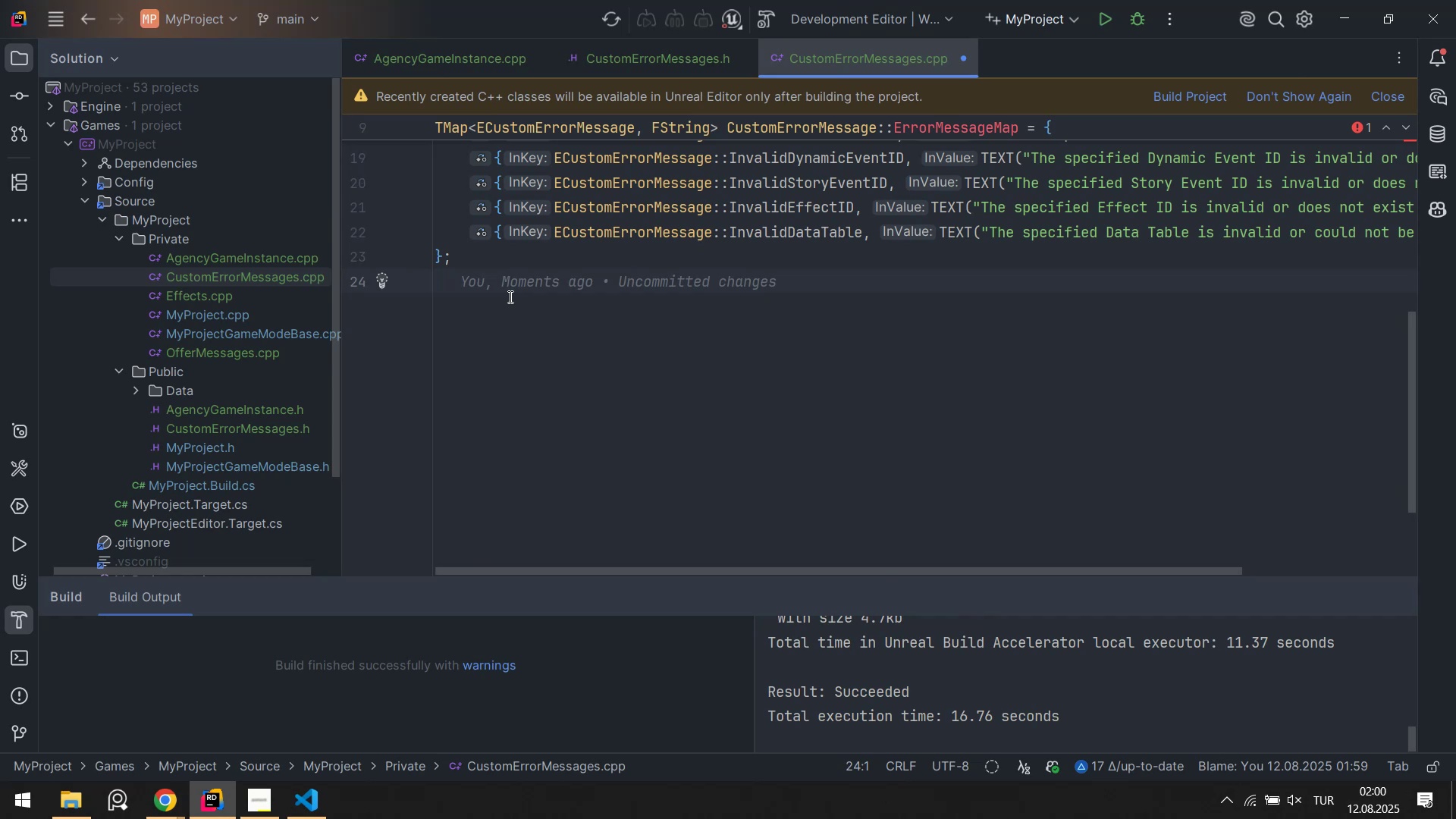 
scroll: coordinate [765, 258], scroll_direction: up, amount: 12.0
 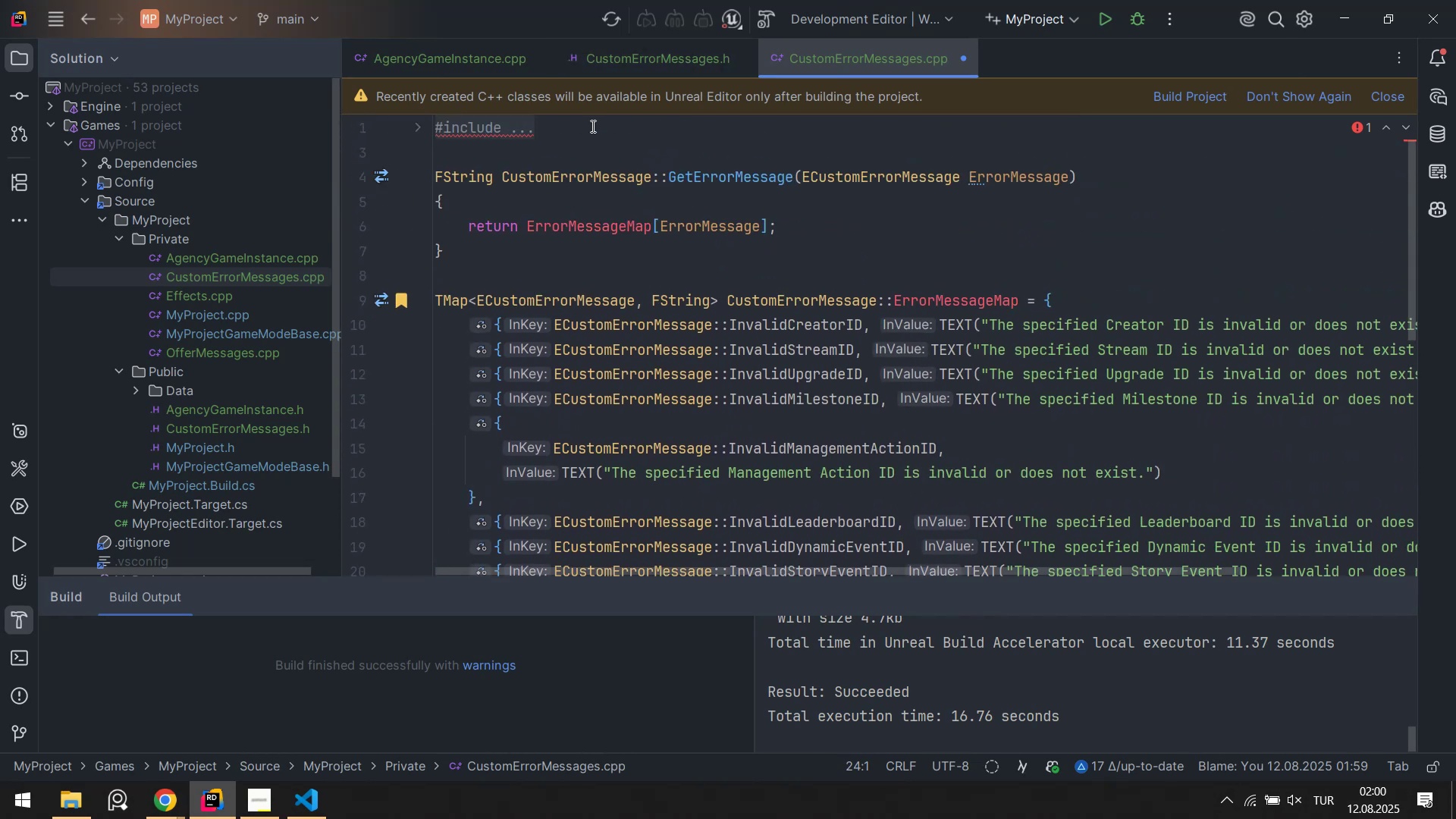 
key(Control+ControlLeft)
 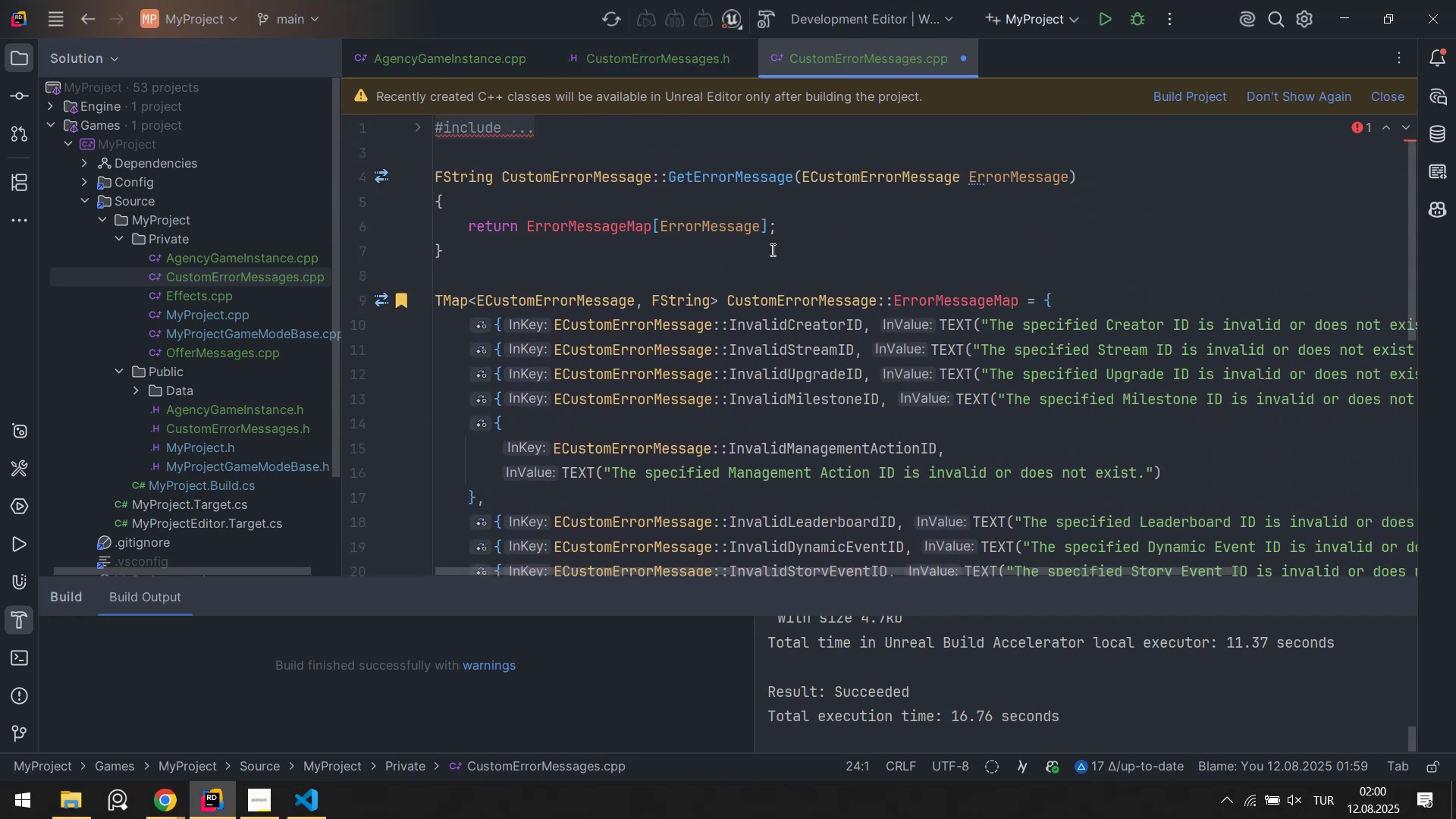 
key(Control+S)
 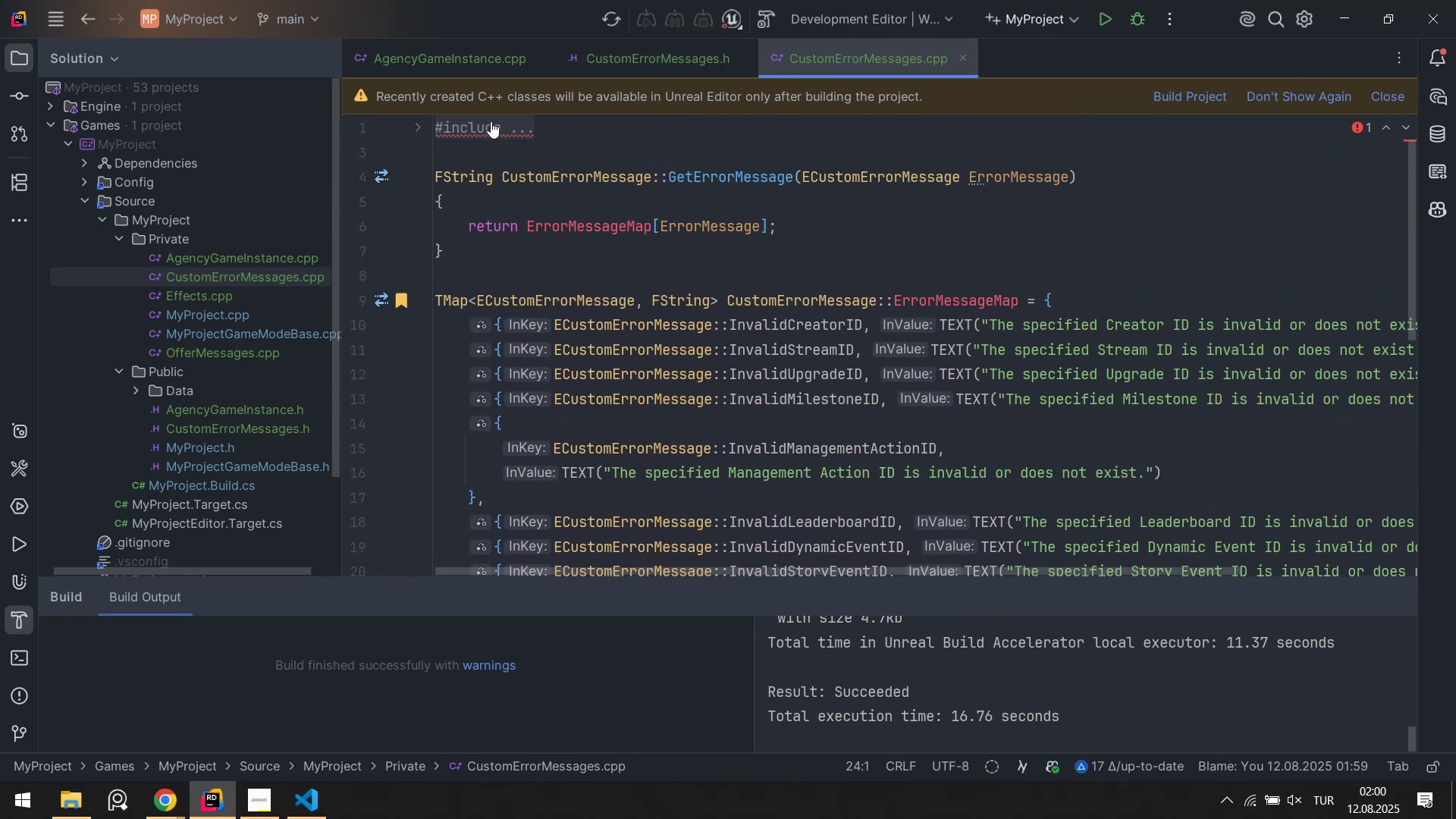 
left_click([491, 121])
 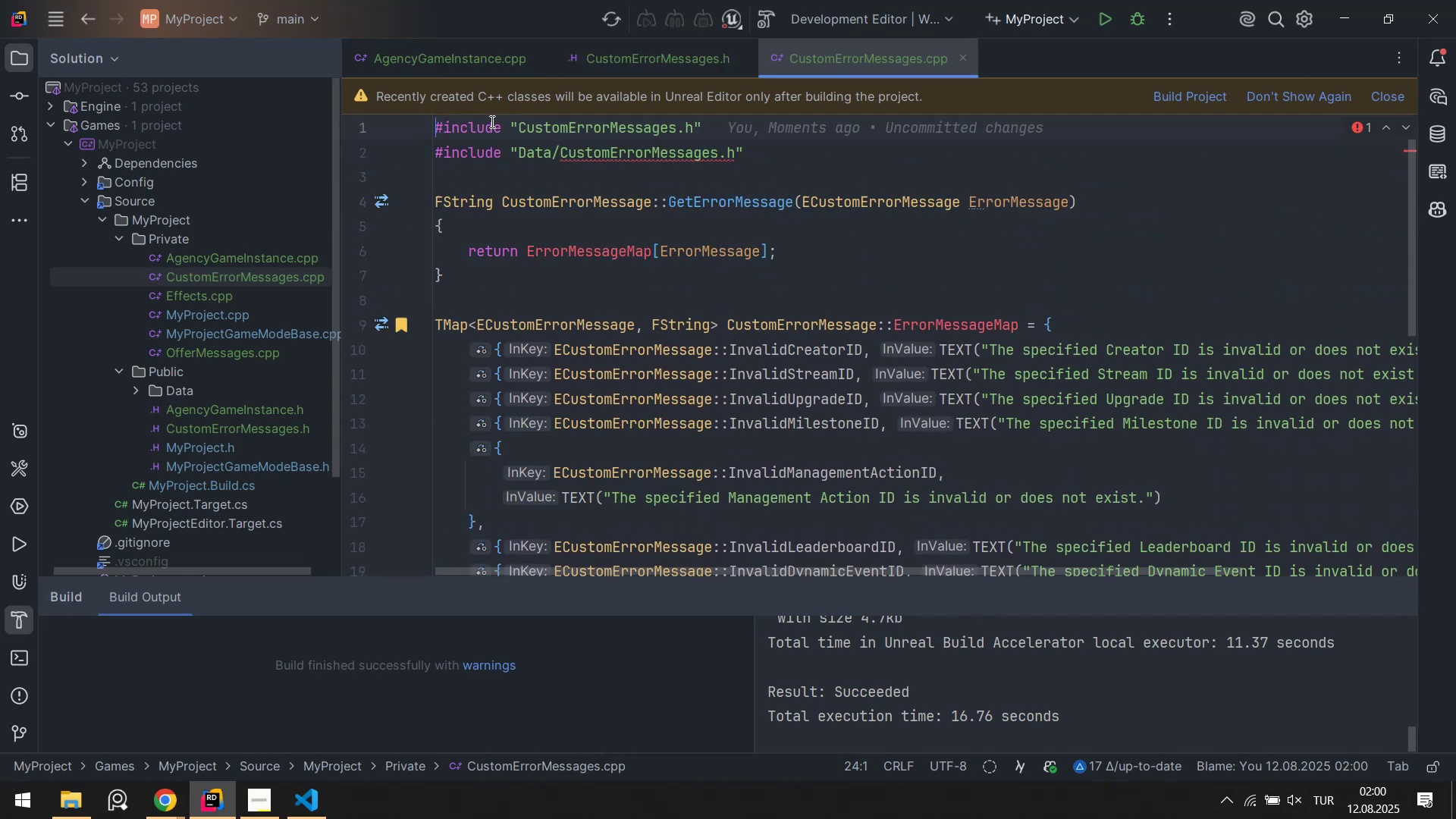 
scroll: coordinate [491, 121], scroll_direction: up, amount: 1.0
 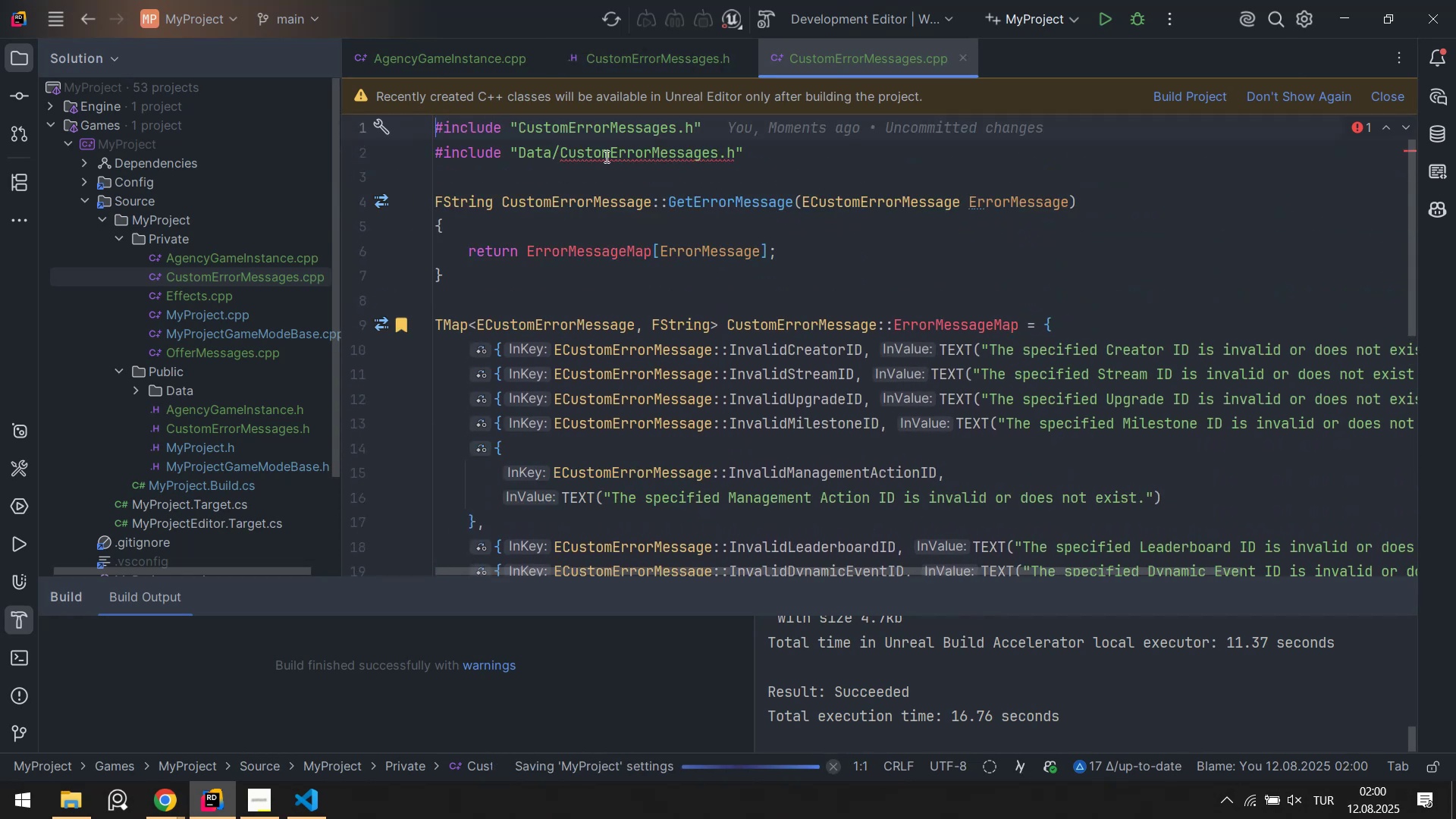 
left_click([610, 157])
 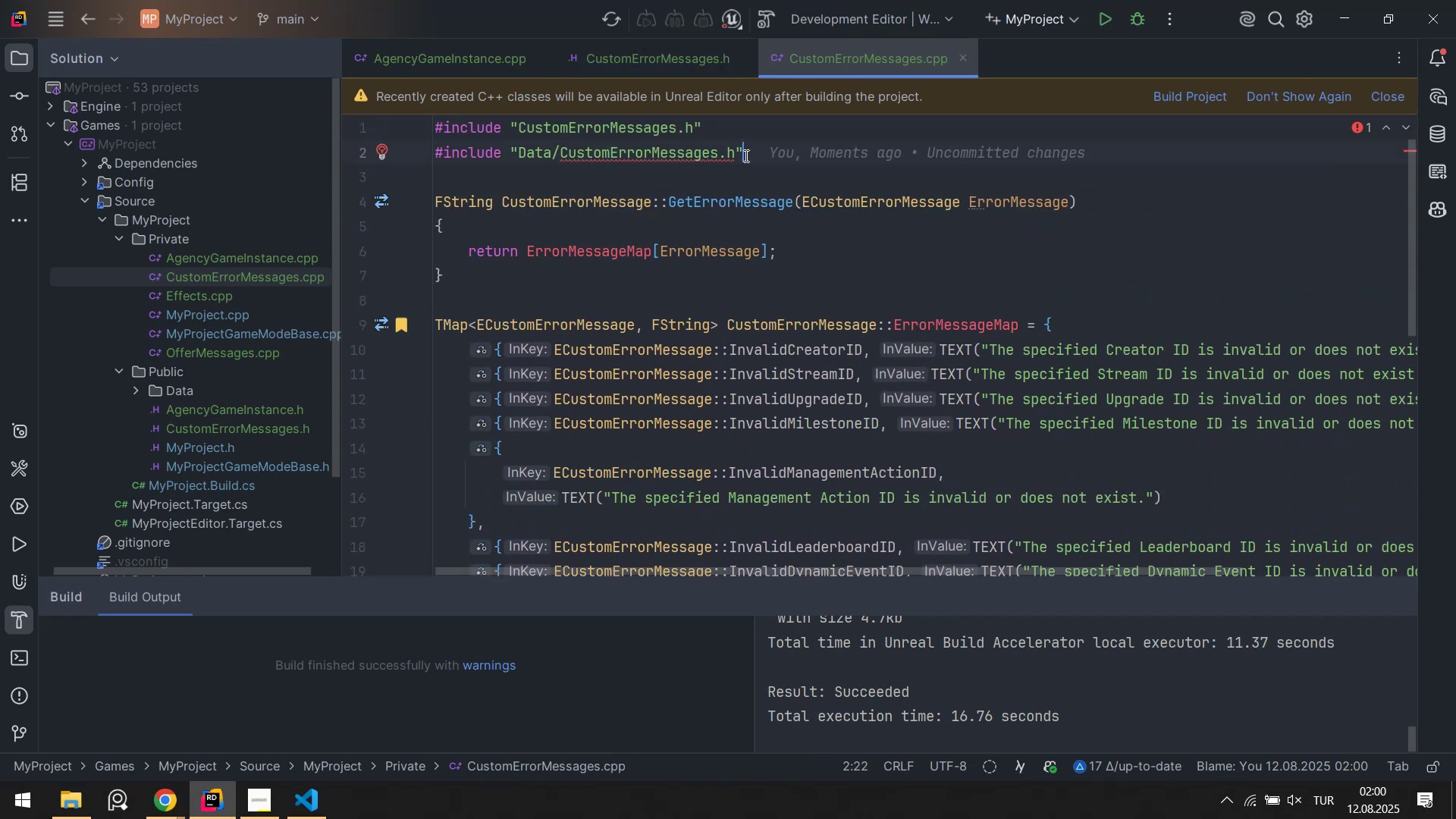 
key(Control+X)
 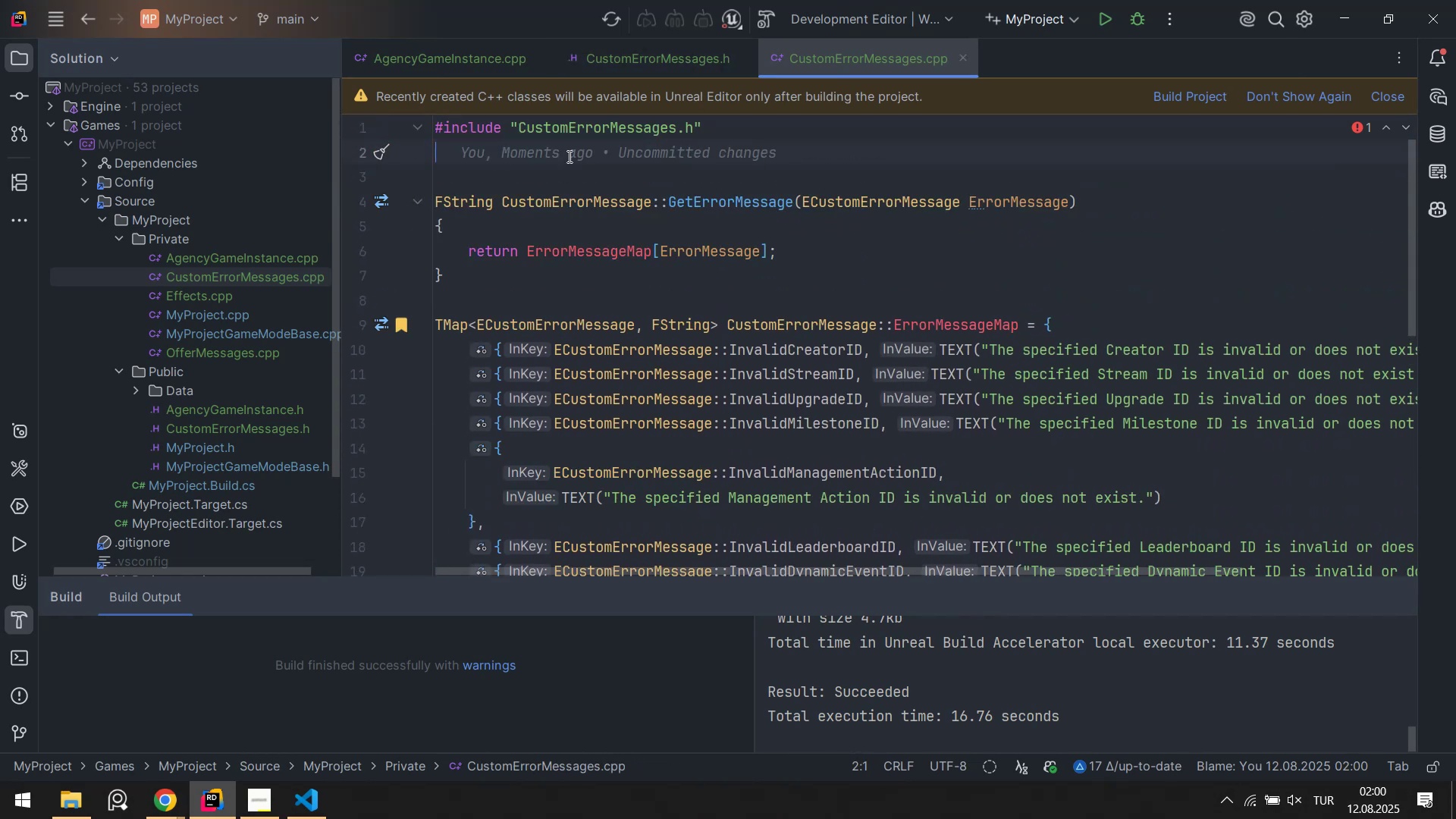 
key(Control+S)
 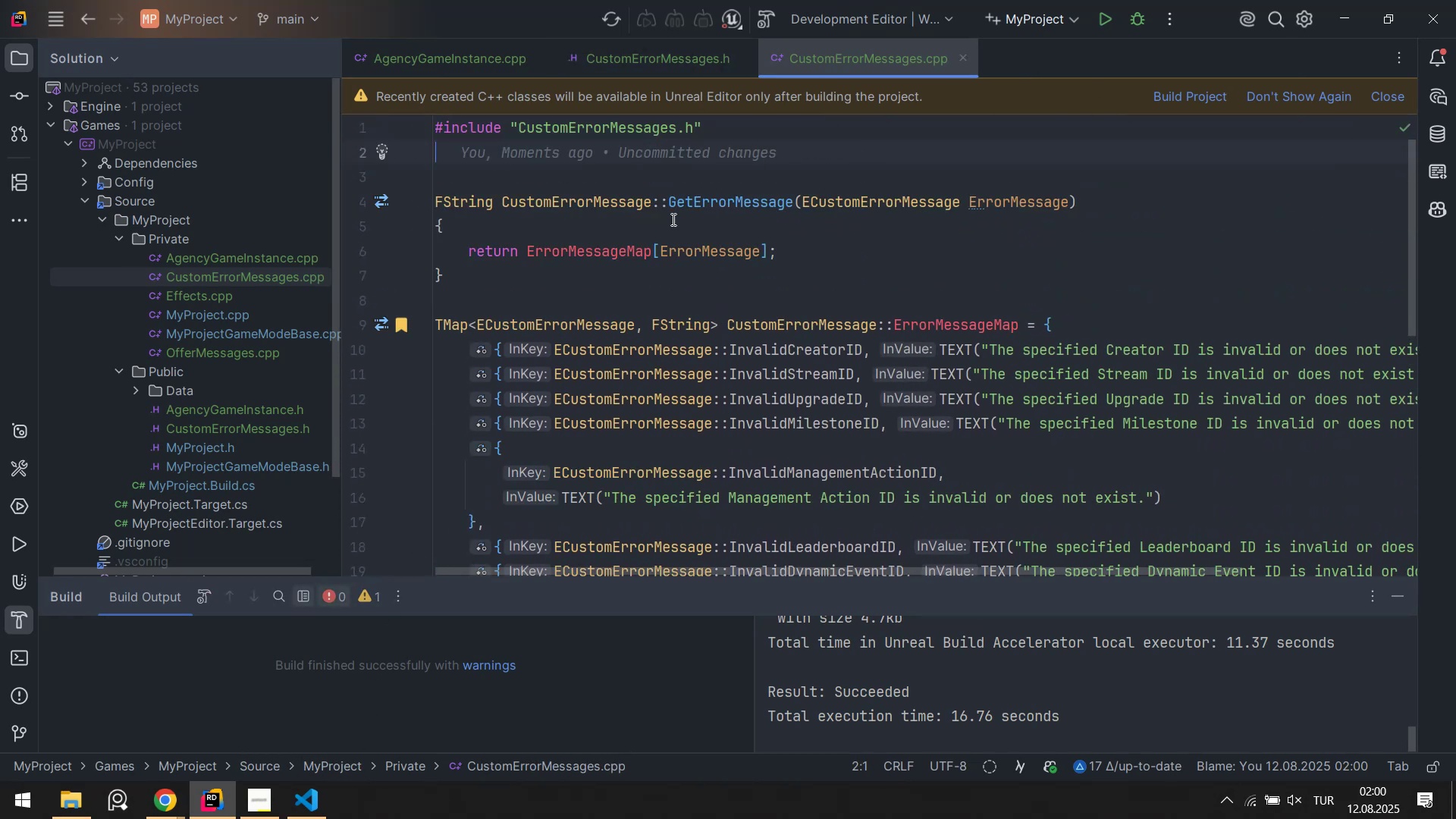 
middle_click([856, 55])
 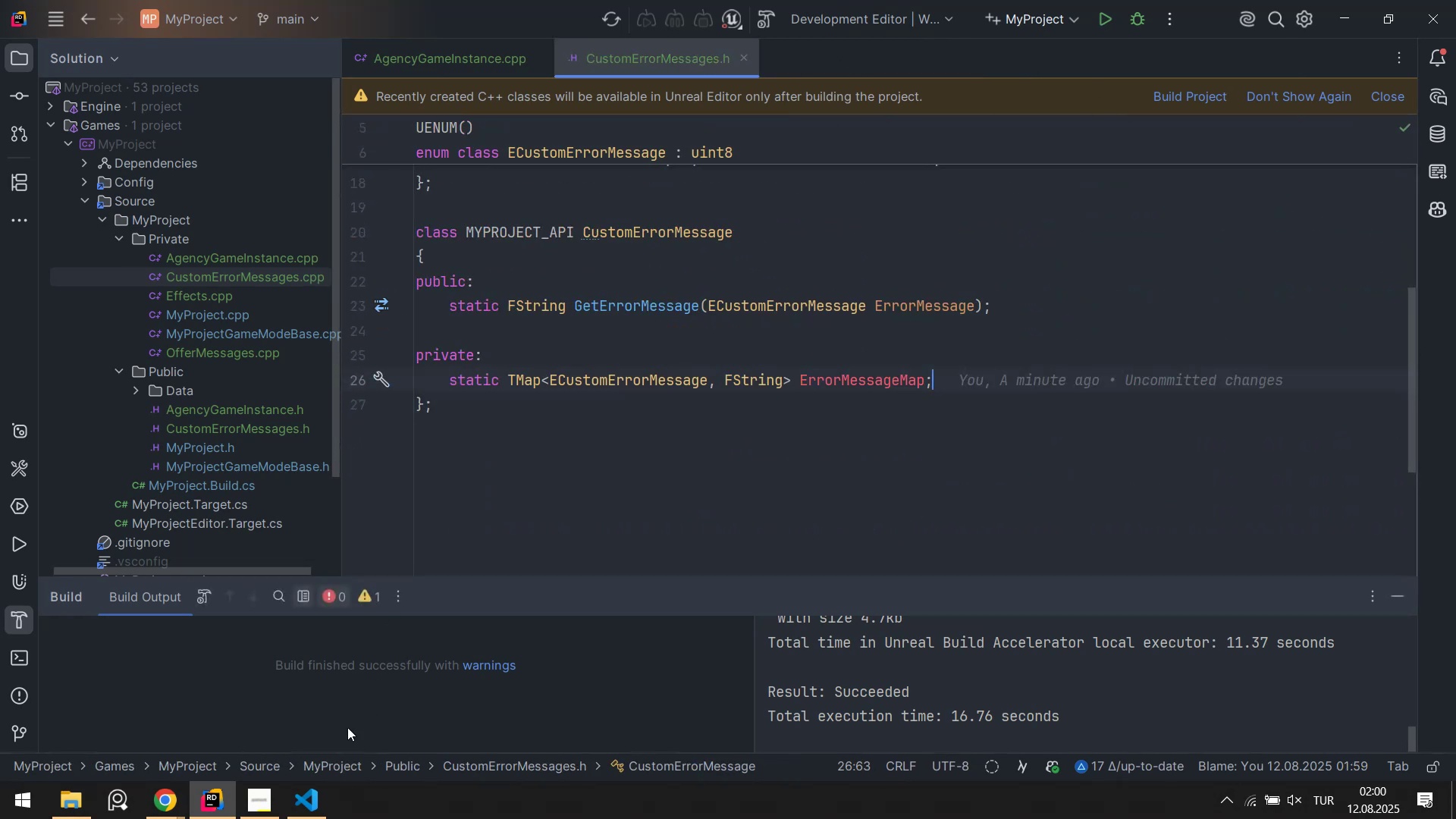 
left_click([317, 807])
 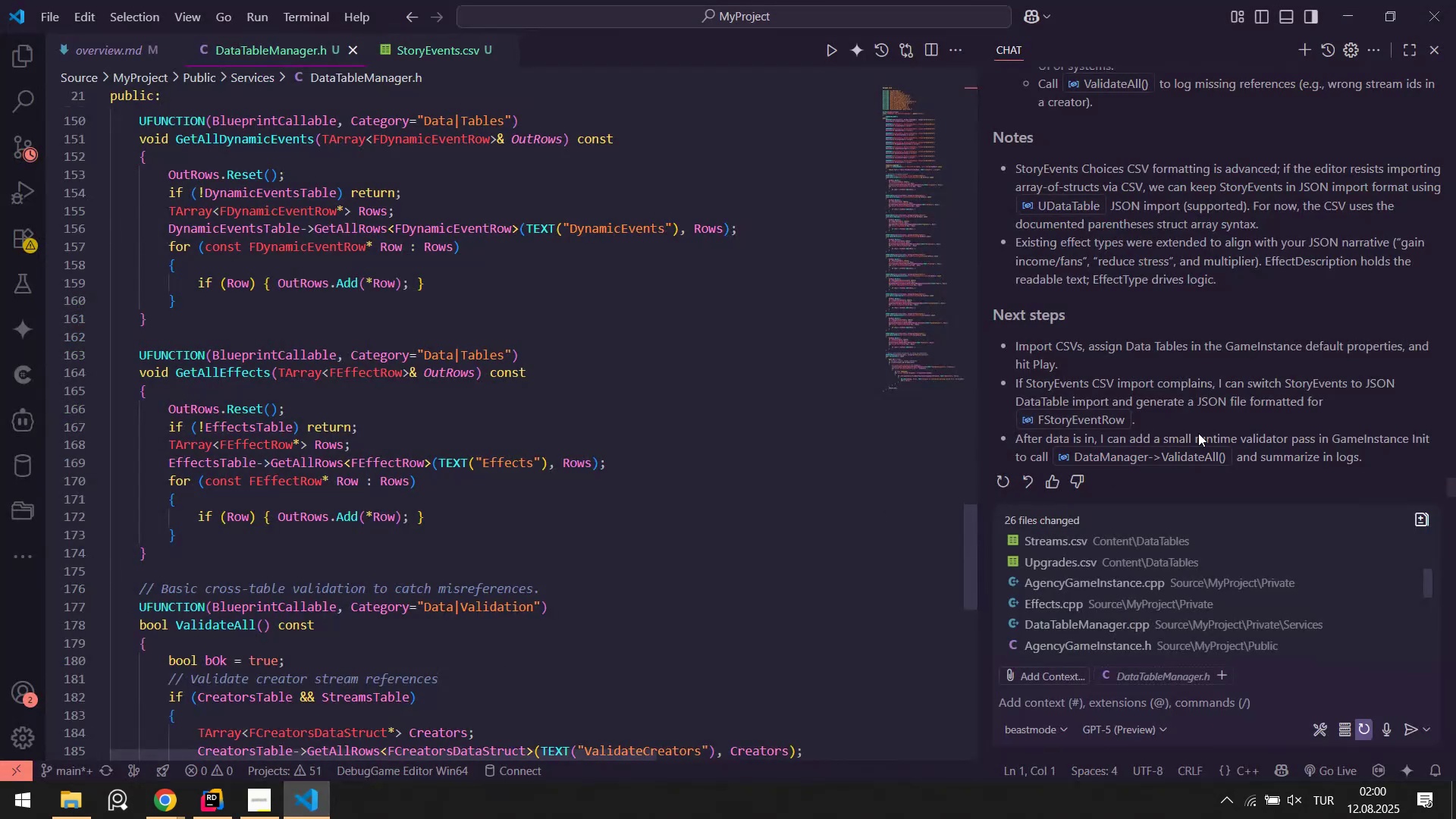 
scroll: coordinate [1214, 395], scroll_direction: down, amount: 3.0
 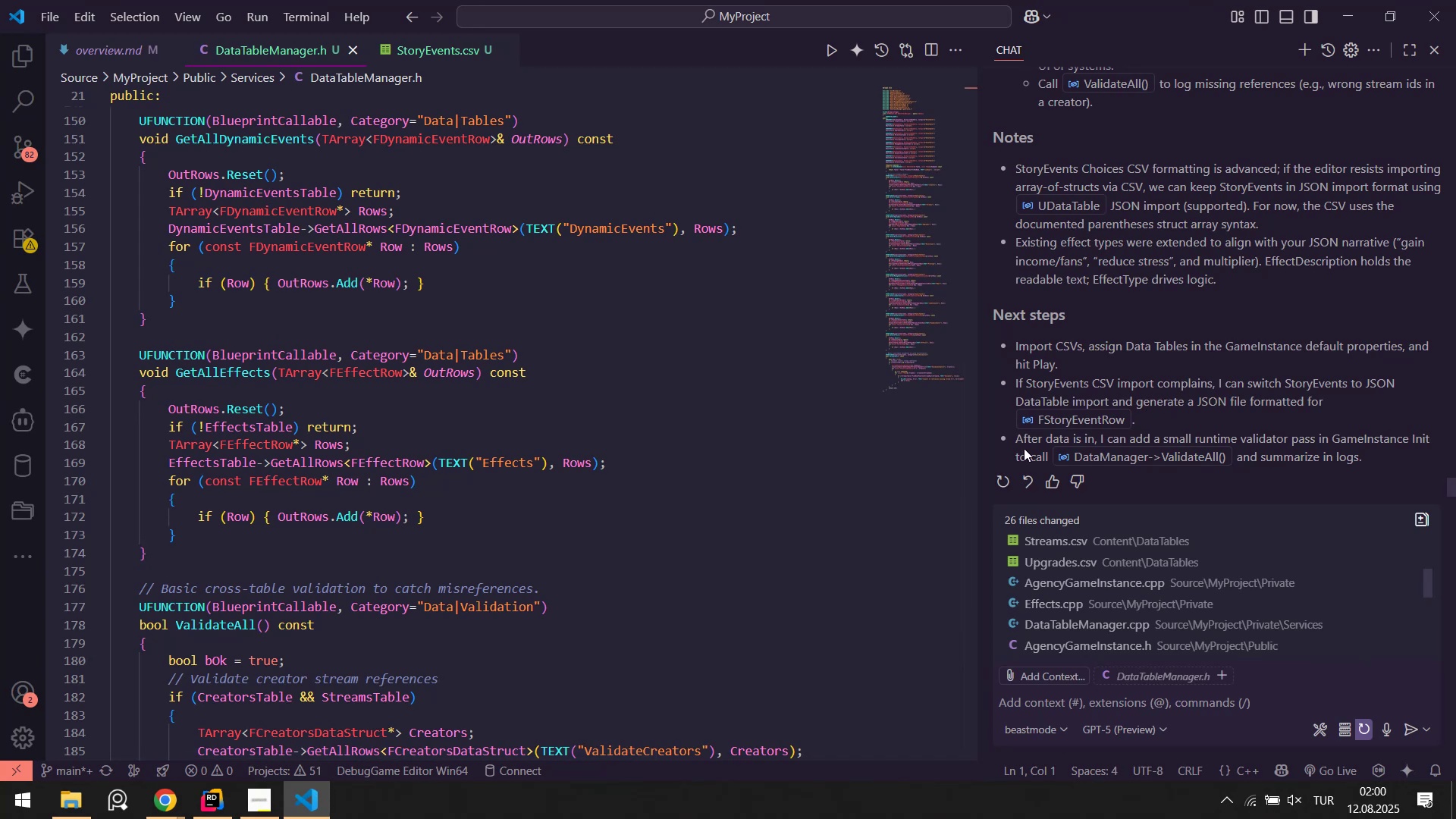 
left_click([213, 792])
 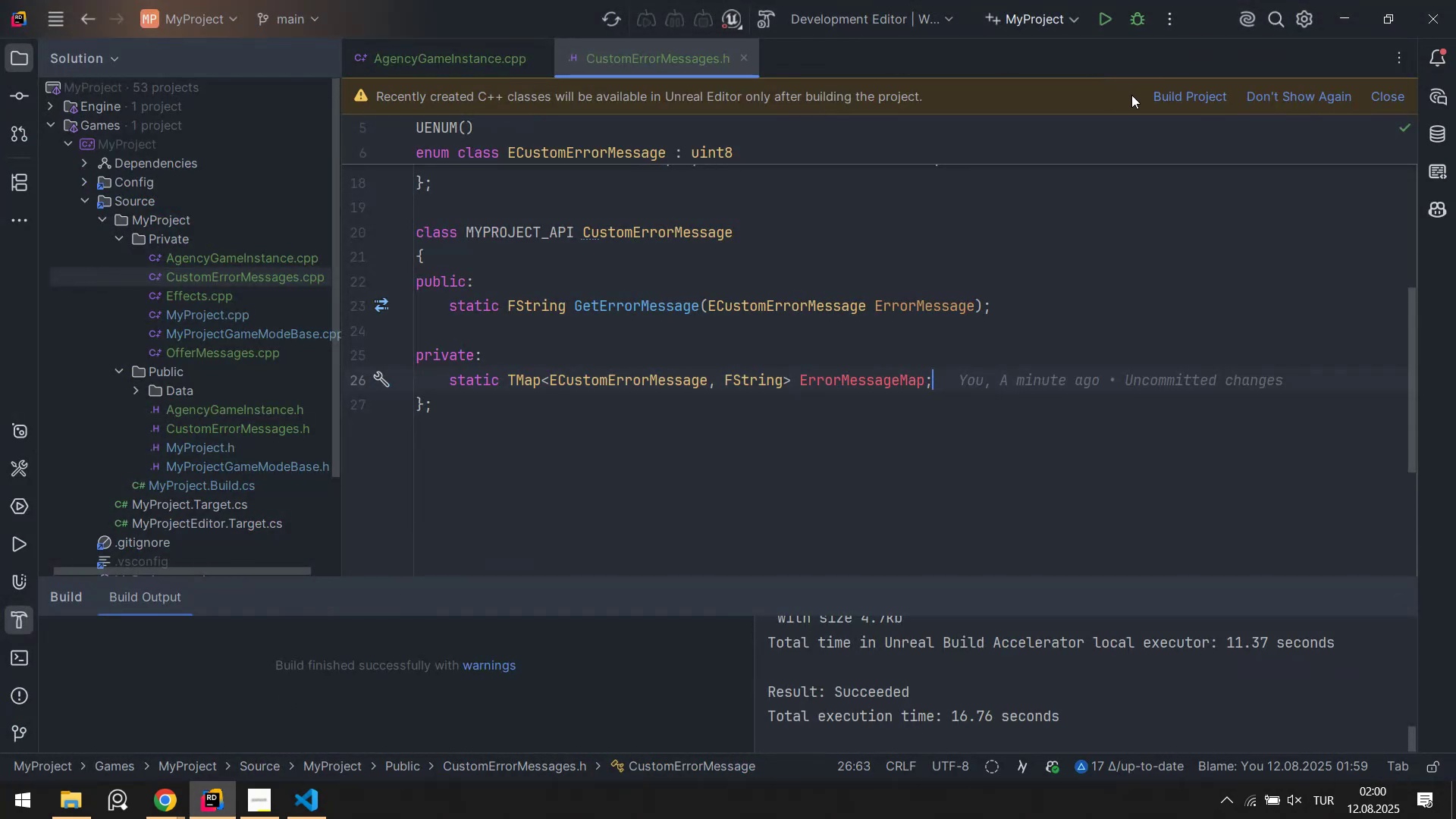 
left_click([1174, 97])
 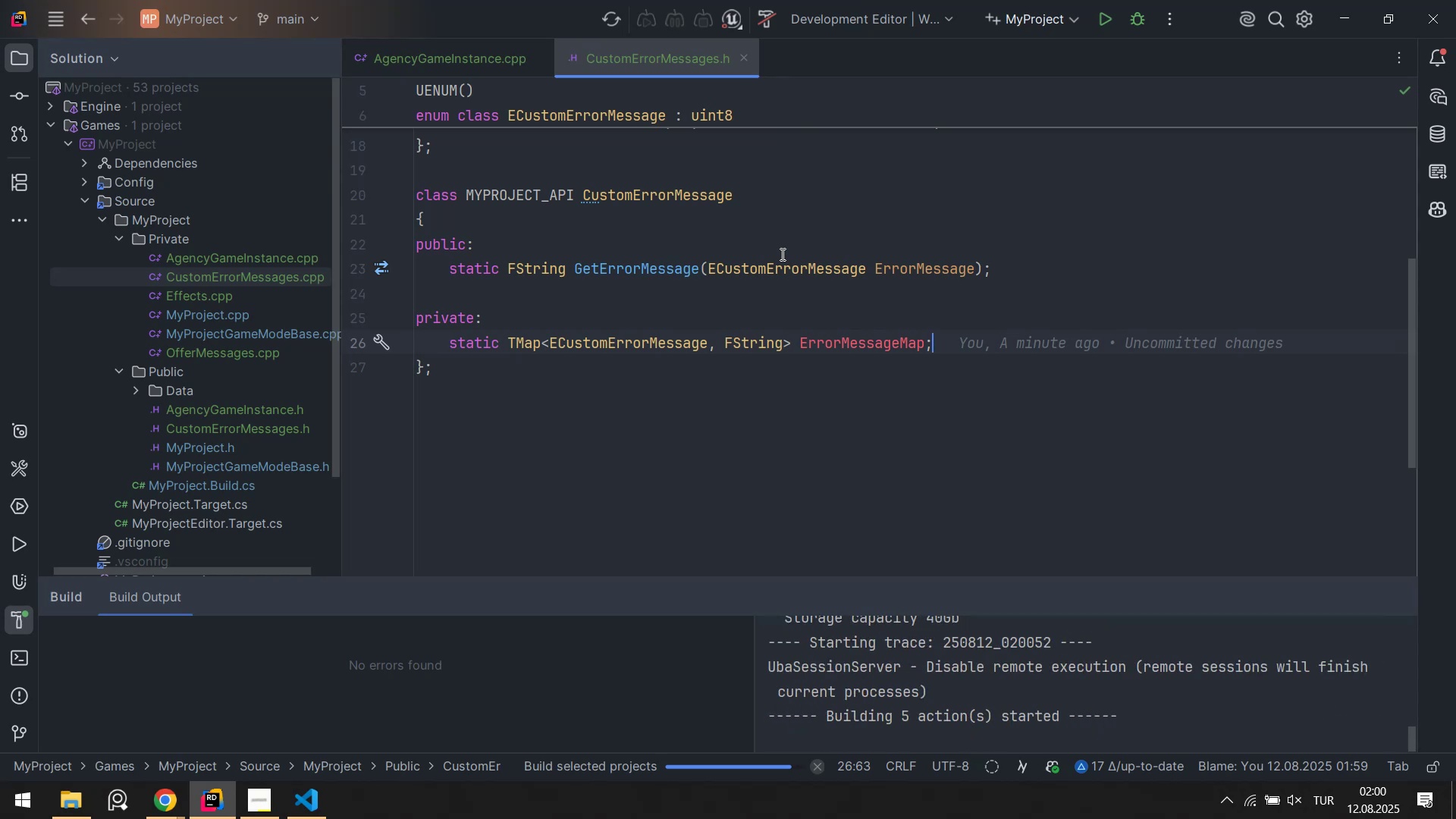 
wait(19.08)
 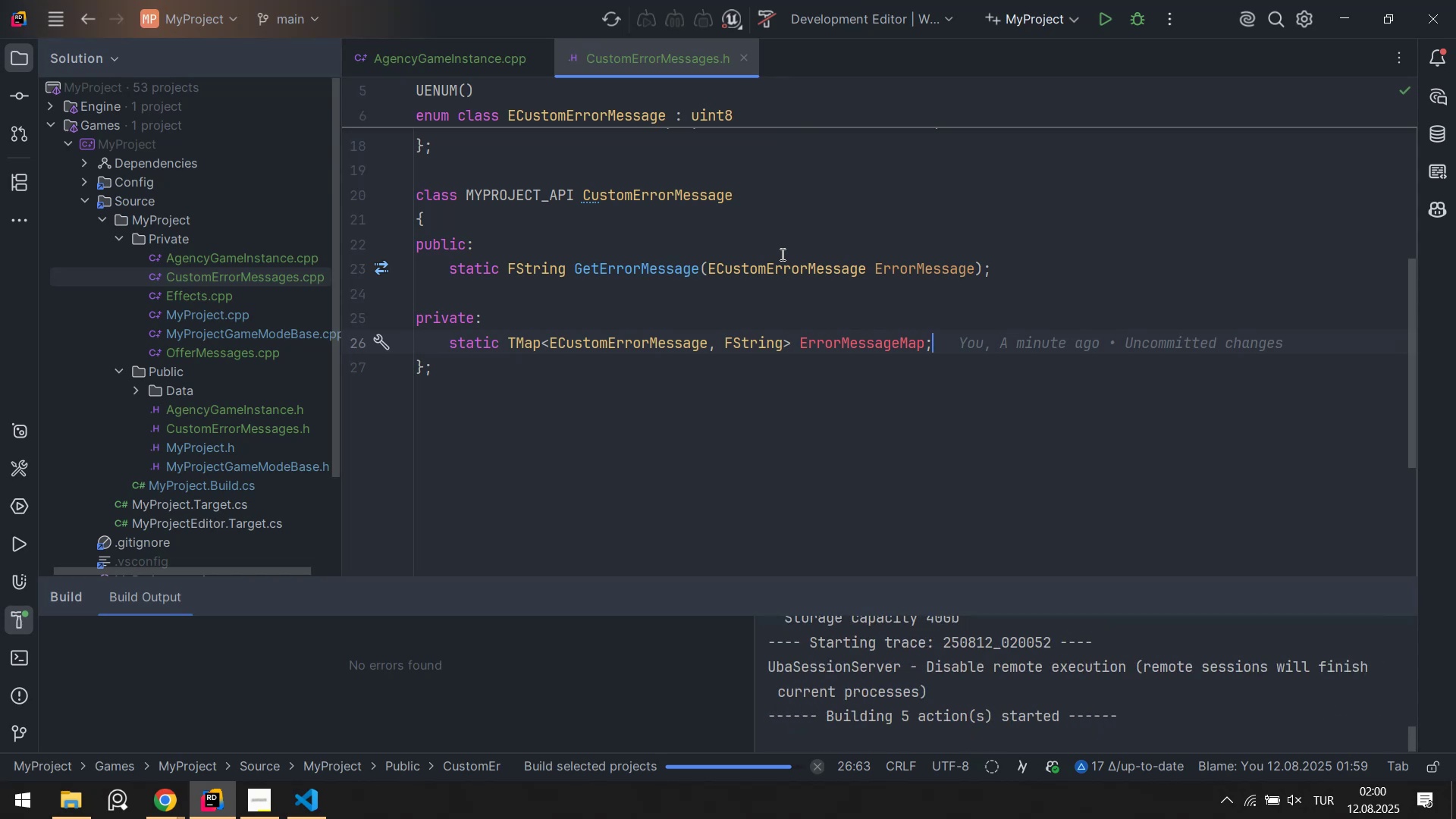 
middle_click([665, 58])
 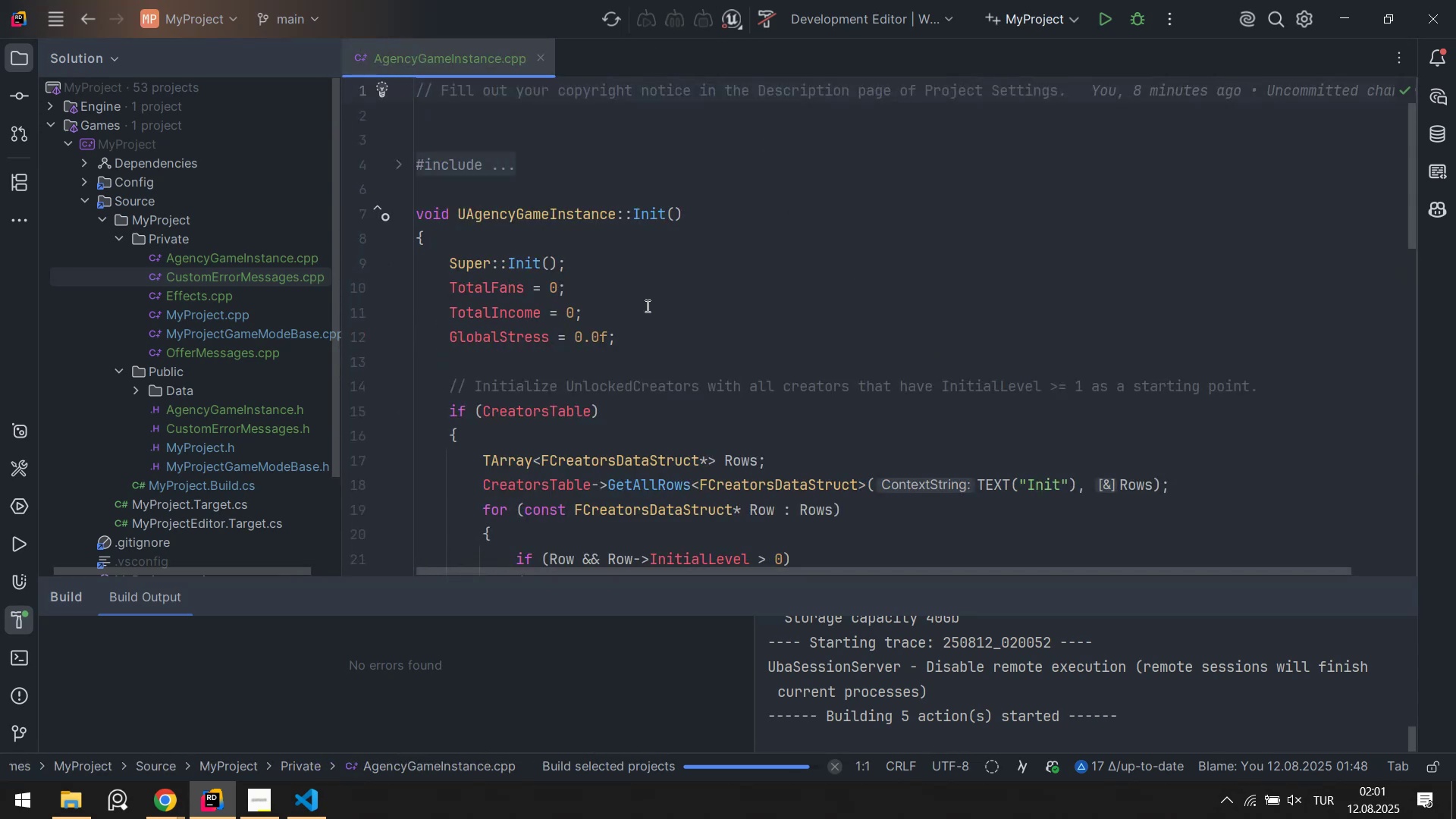 
wait(5.9)
 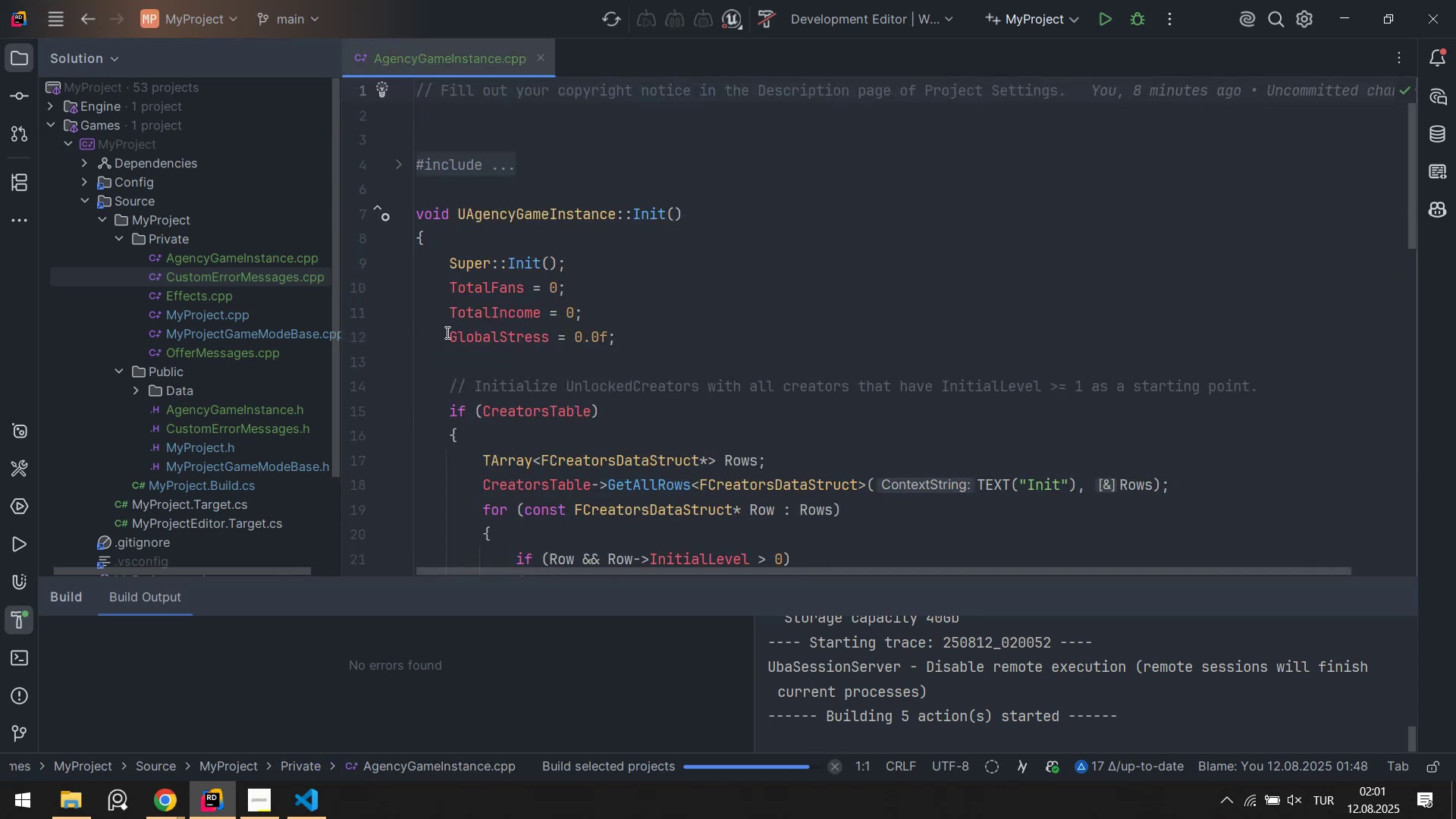 
scroll: coordinate [646, 306], scroll_direction: down, amount: 2.0
 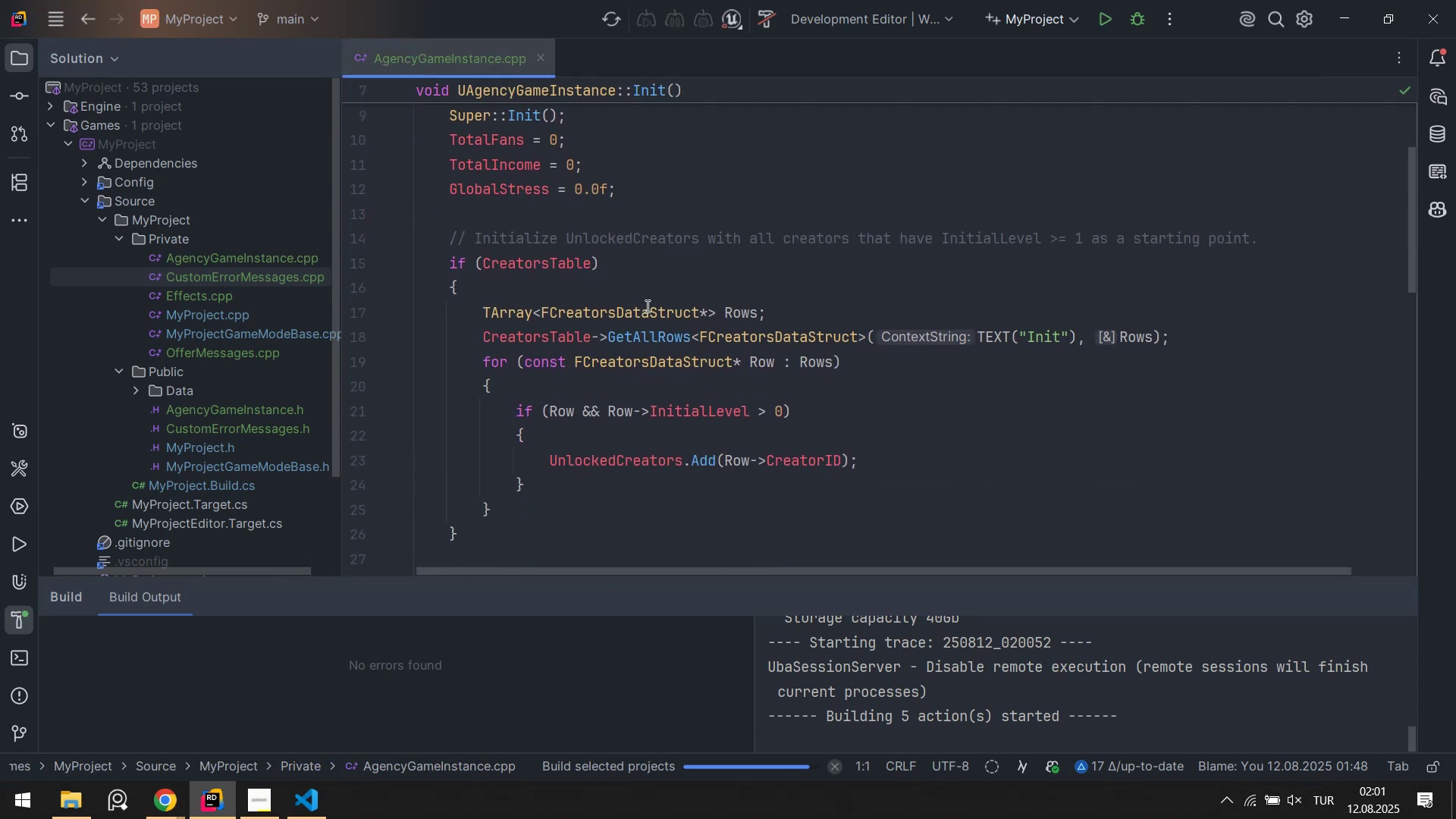 
scroll: coordinate [646, 306], scroll_direction: none, amount: 0.0
 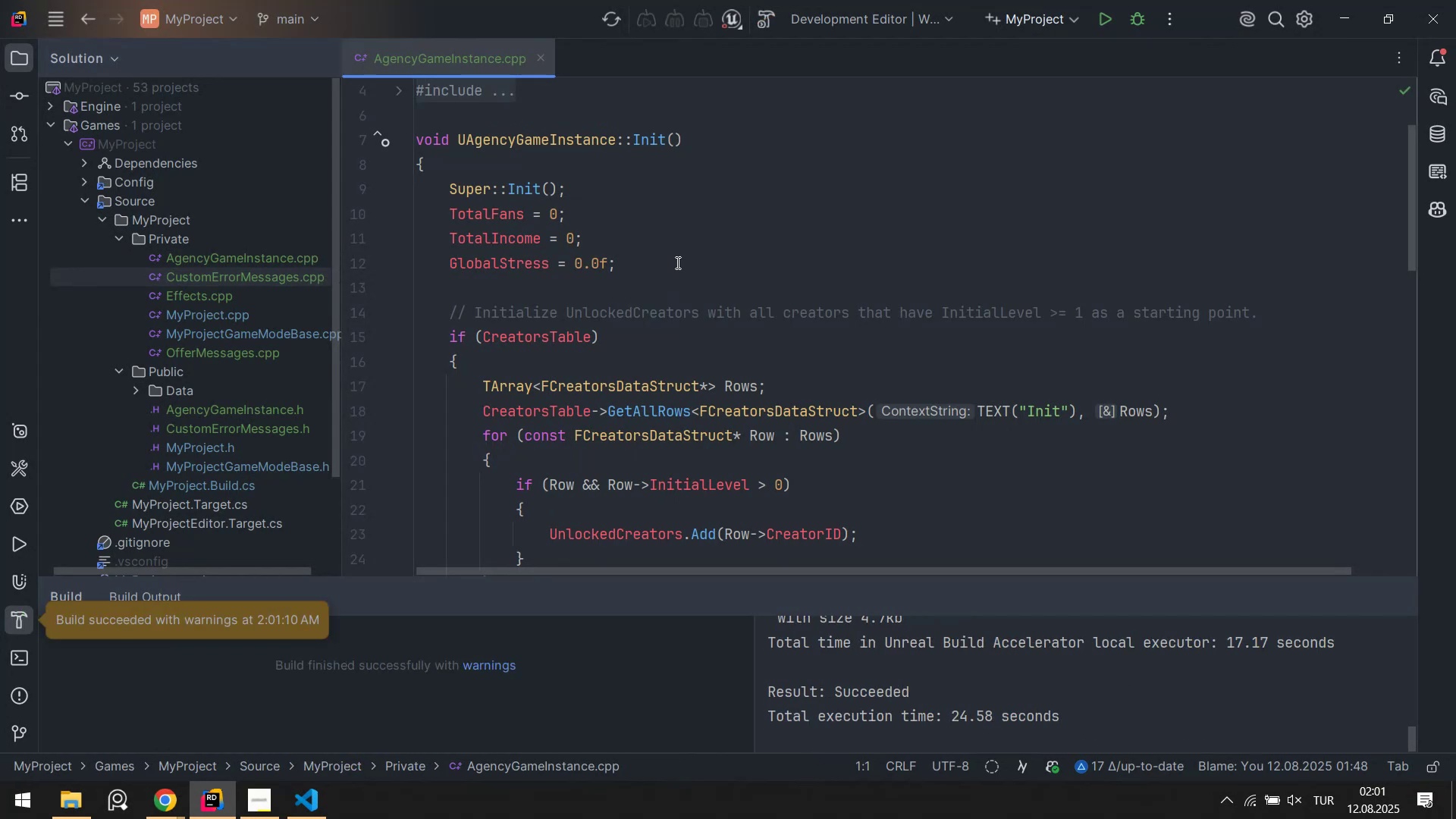 
wait(13.47)
 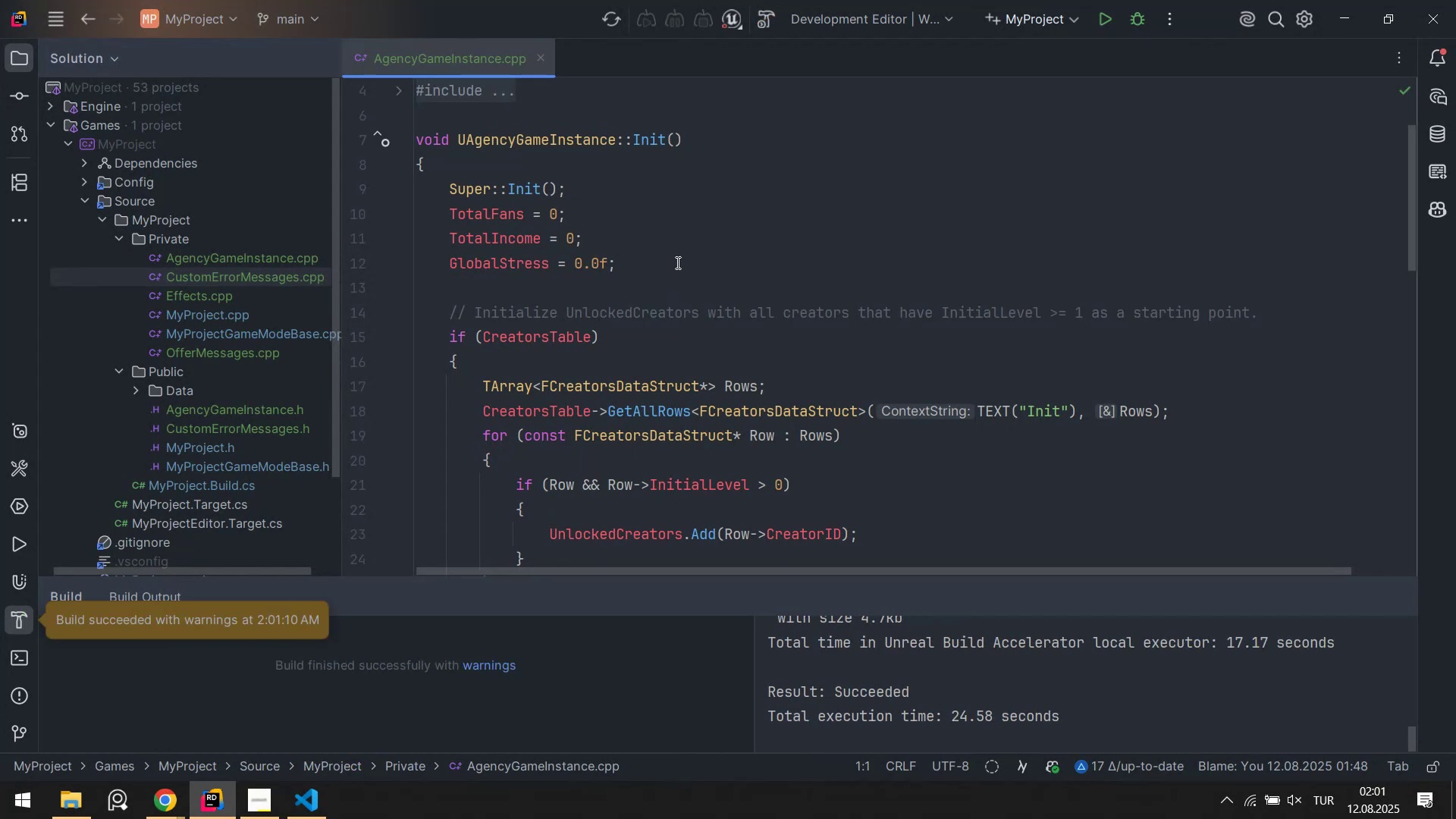 
left_click([298, 810])
 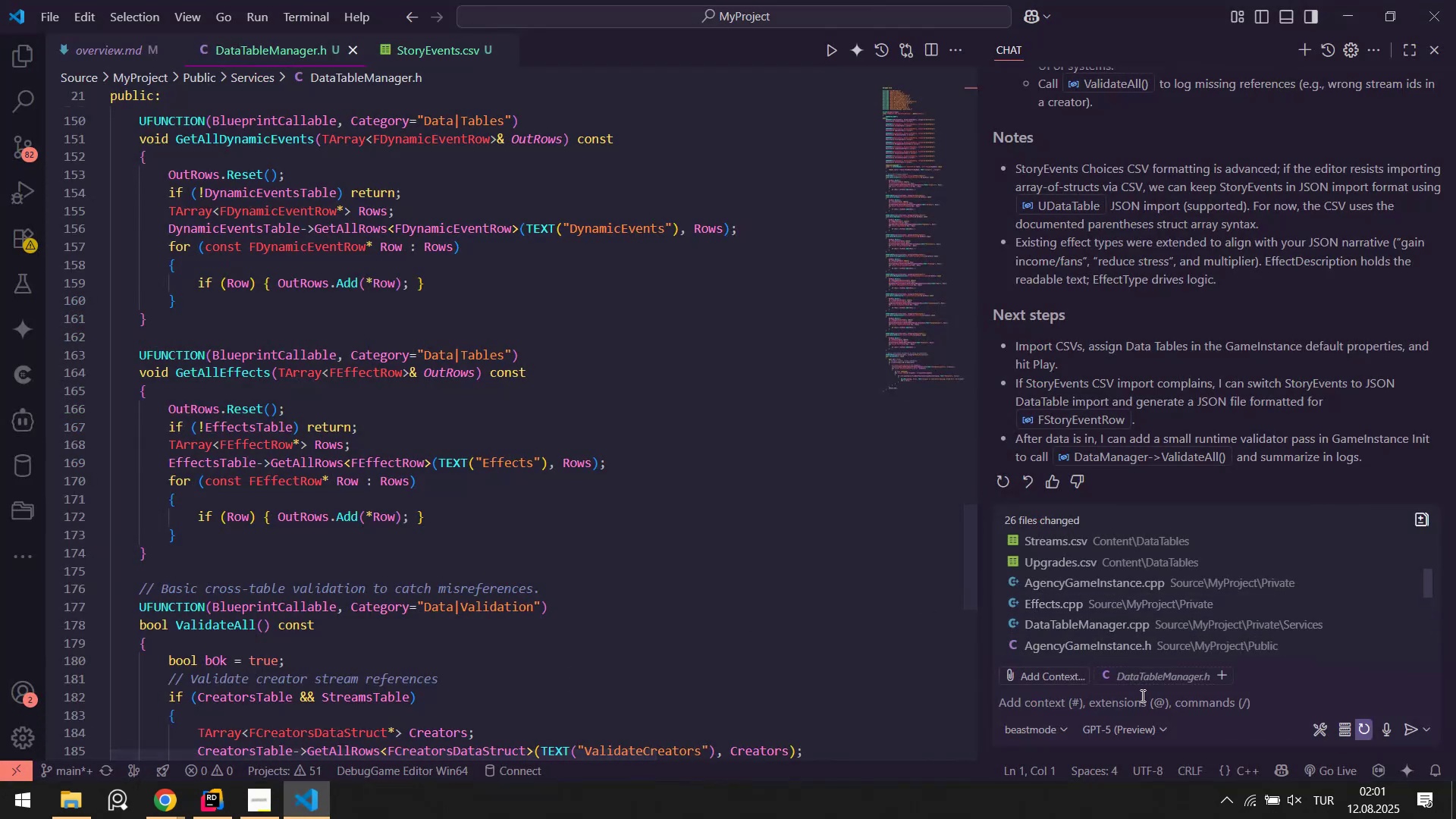 
left_click([1140, 696])
 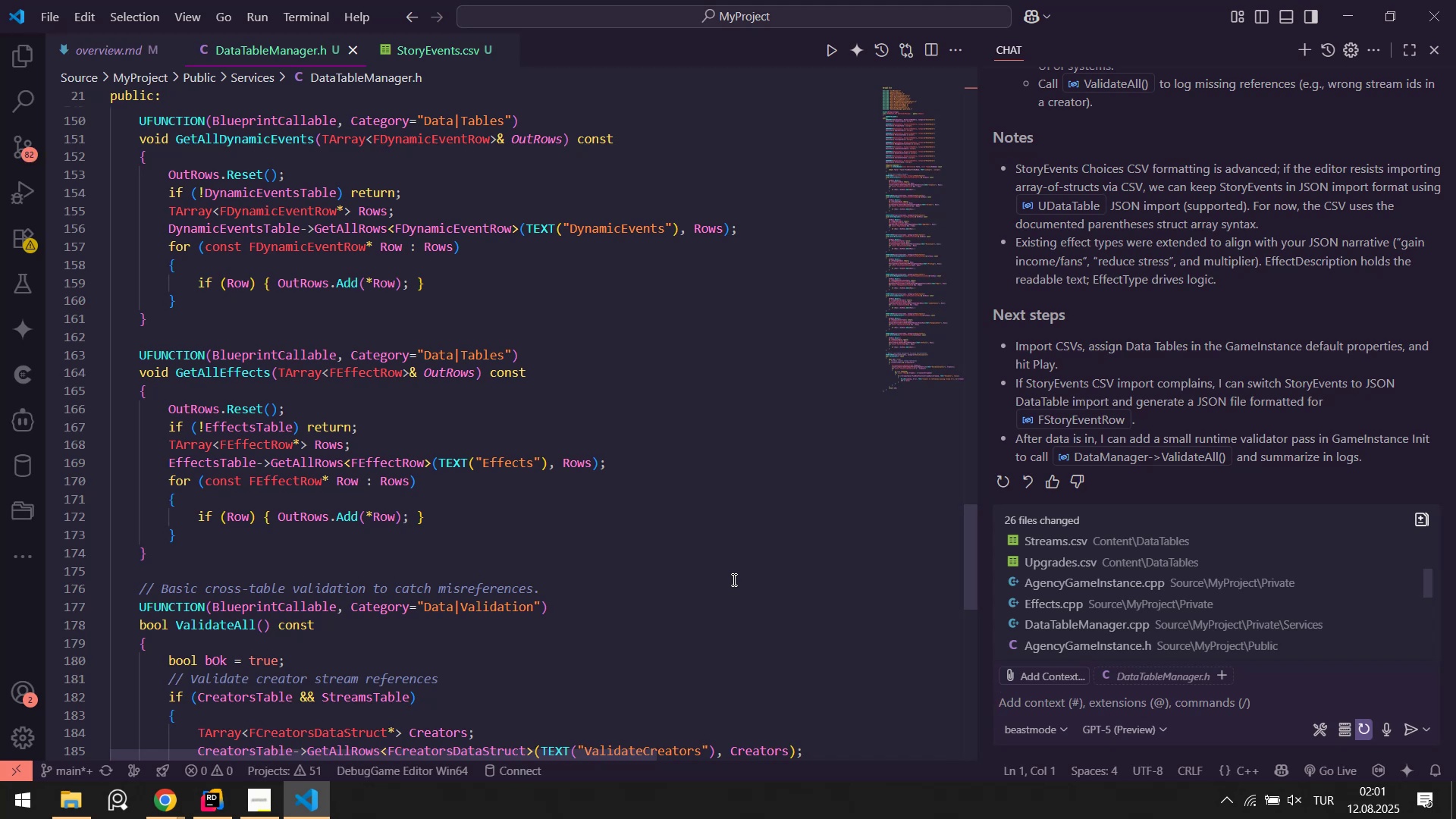 
wait(20.81)
 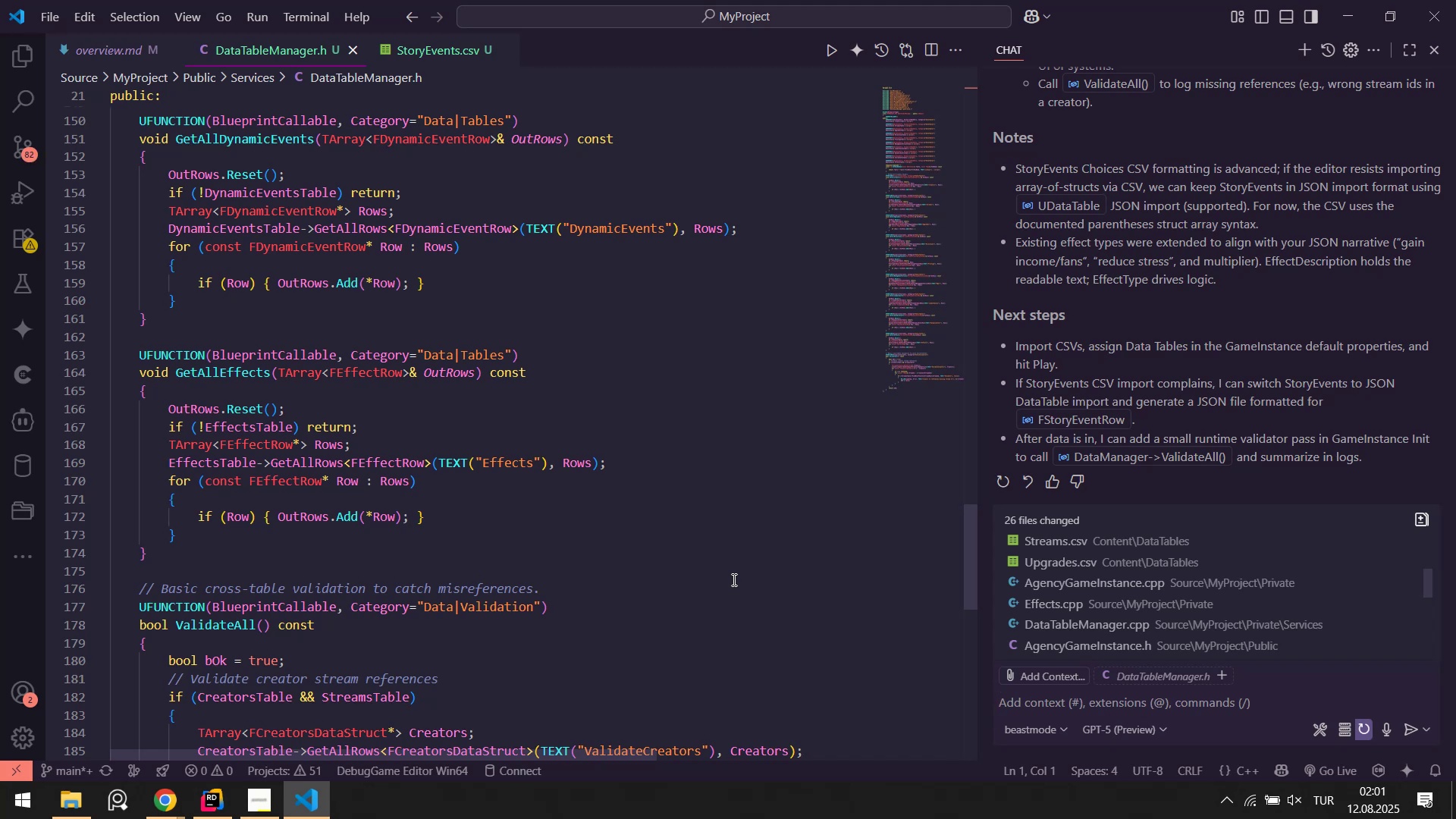 
key(CapsLock)
 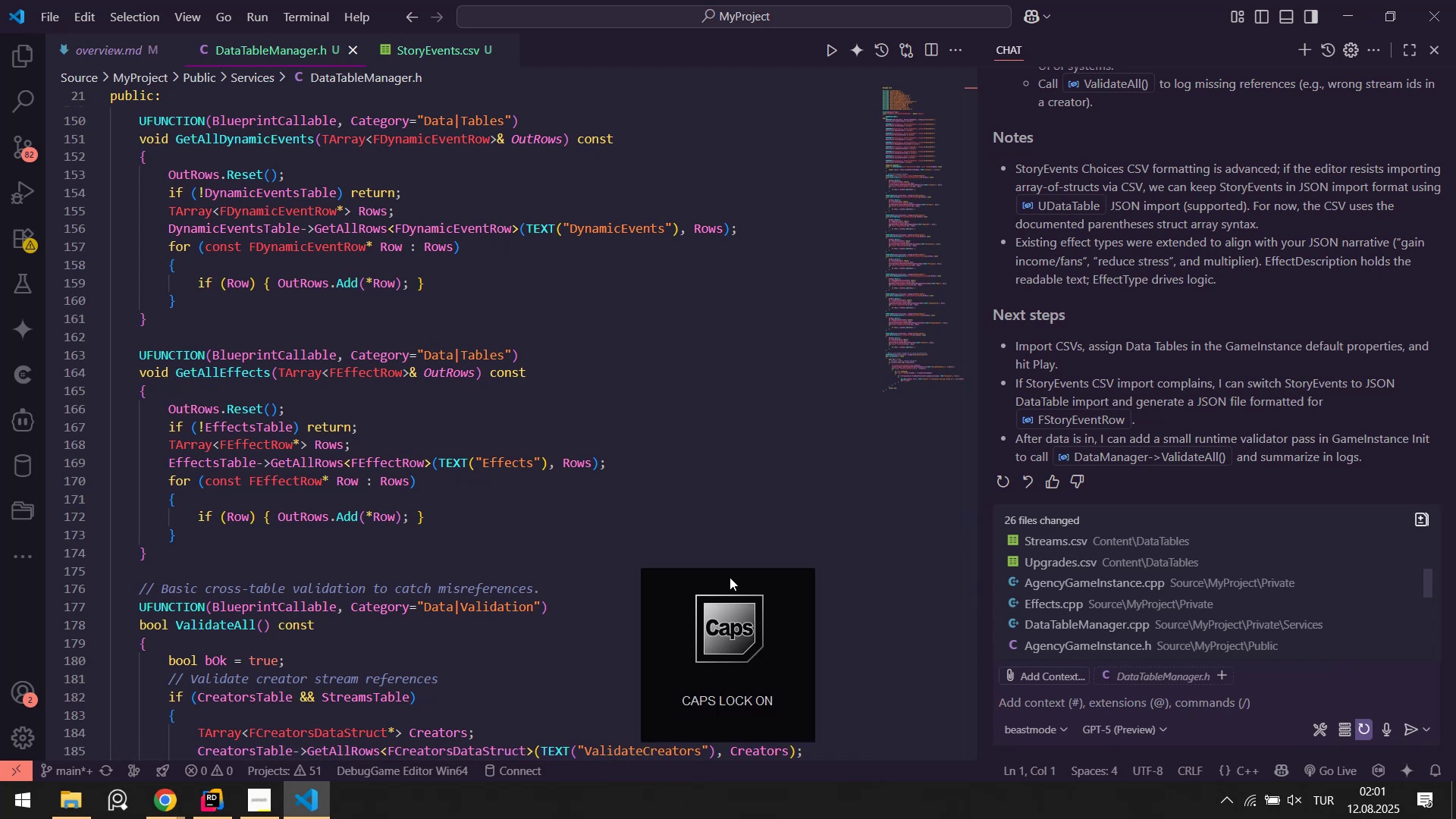 
key(N)
 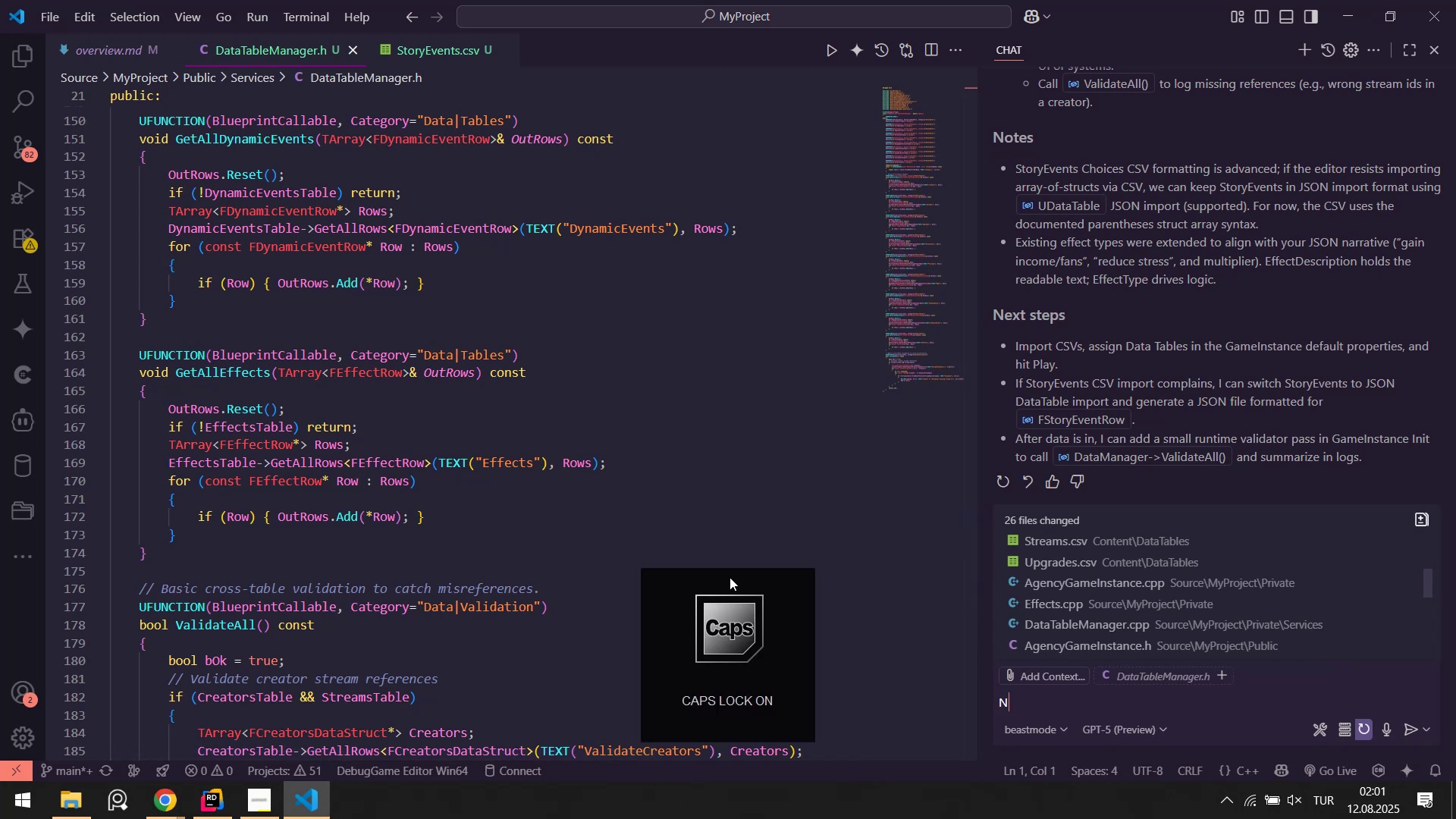 
key(CapsLock)
 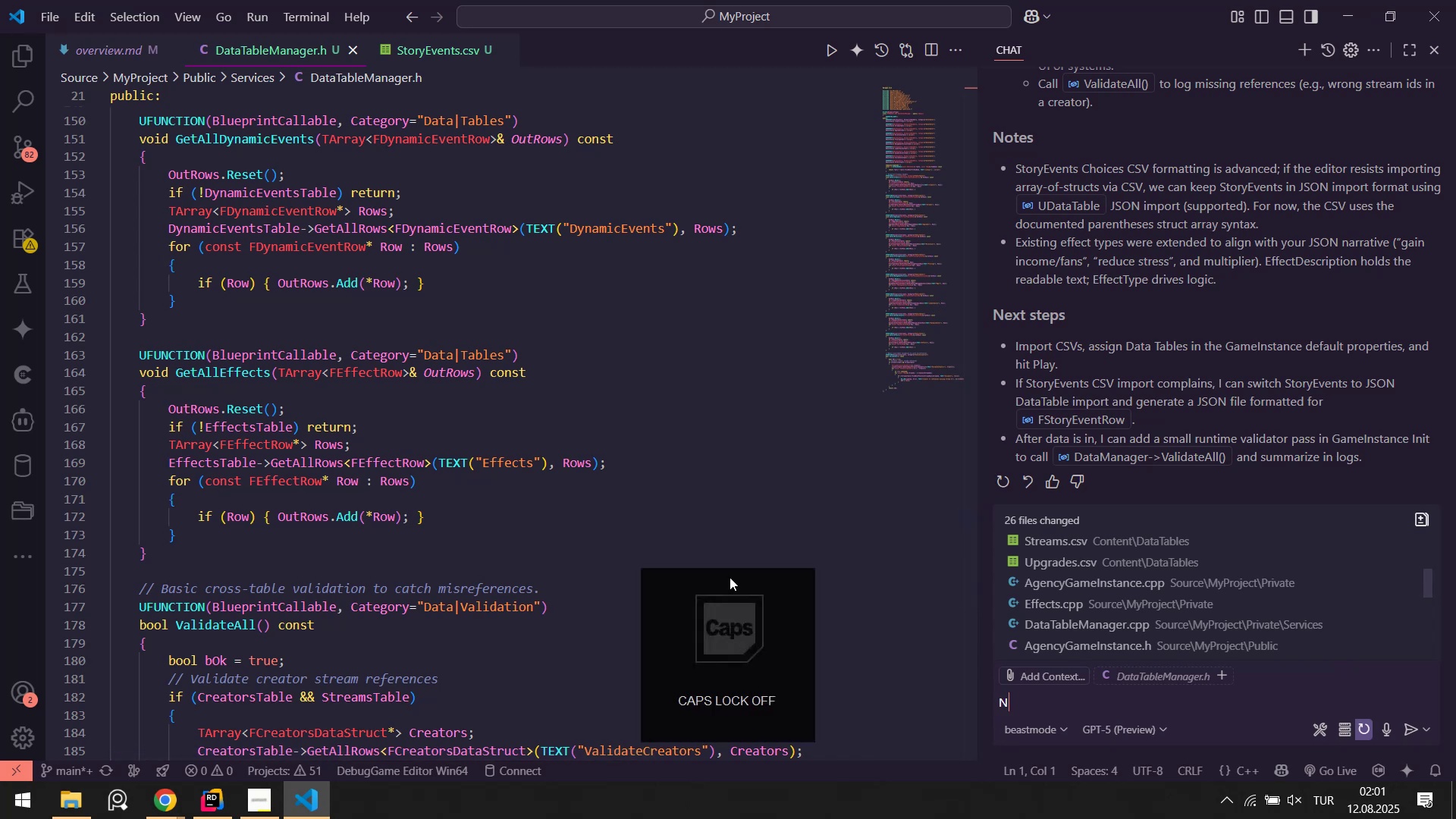 
key(Alt+AltLeft)
 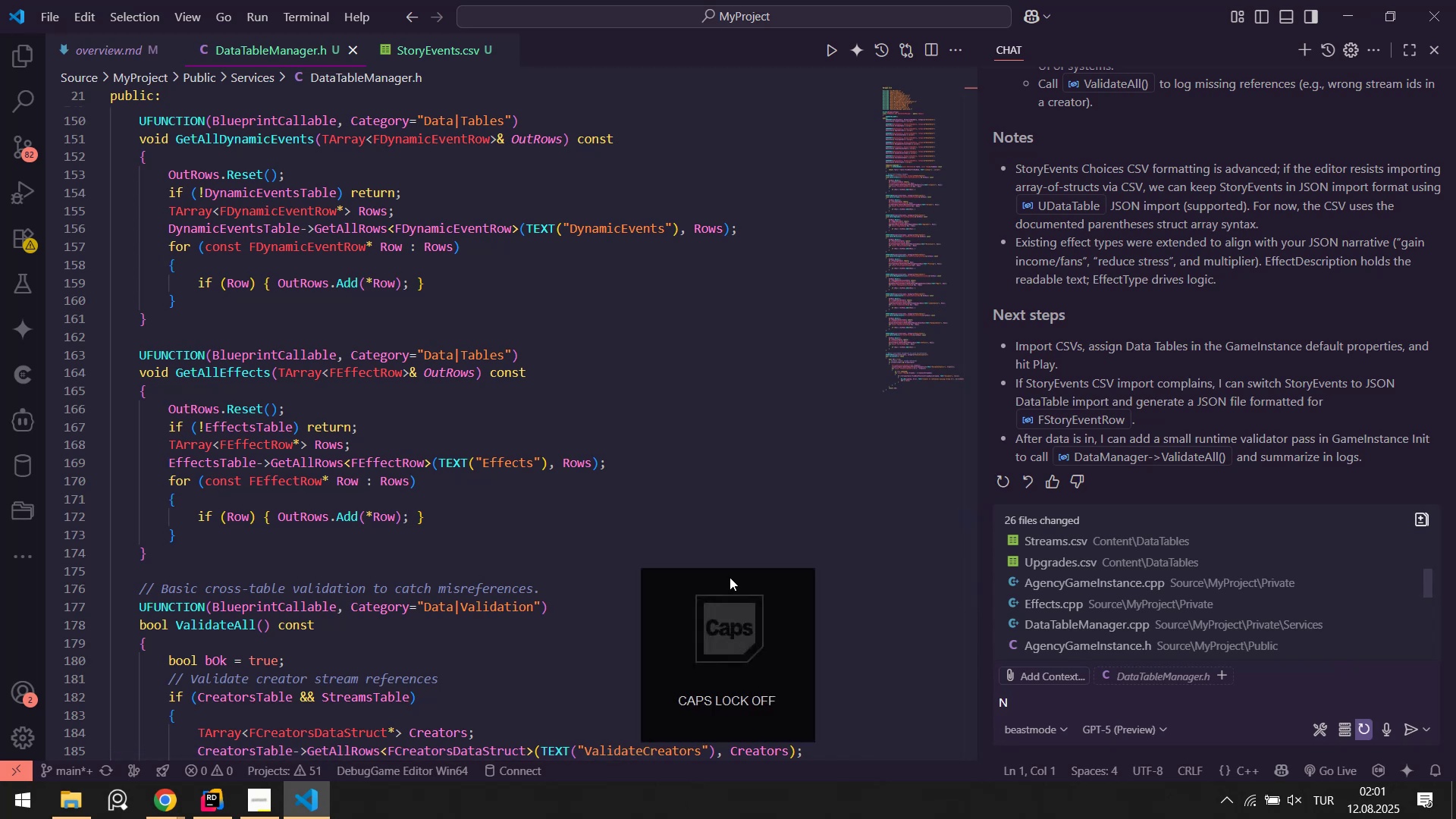 
key(Alt+Tab)
 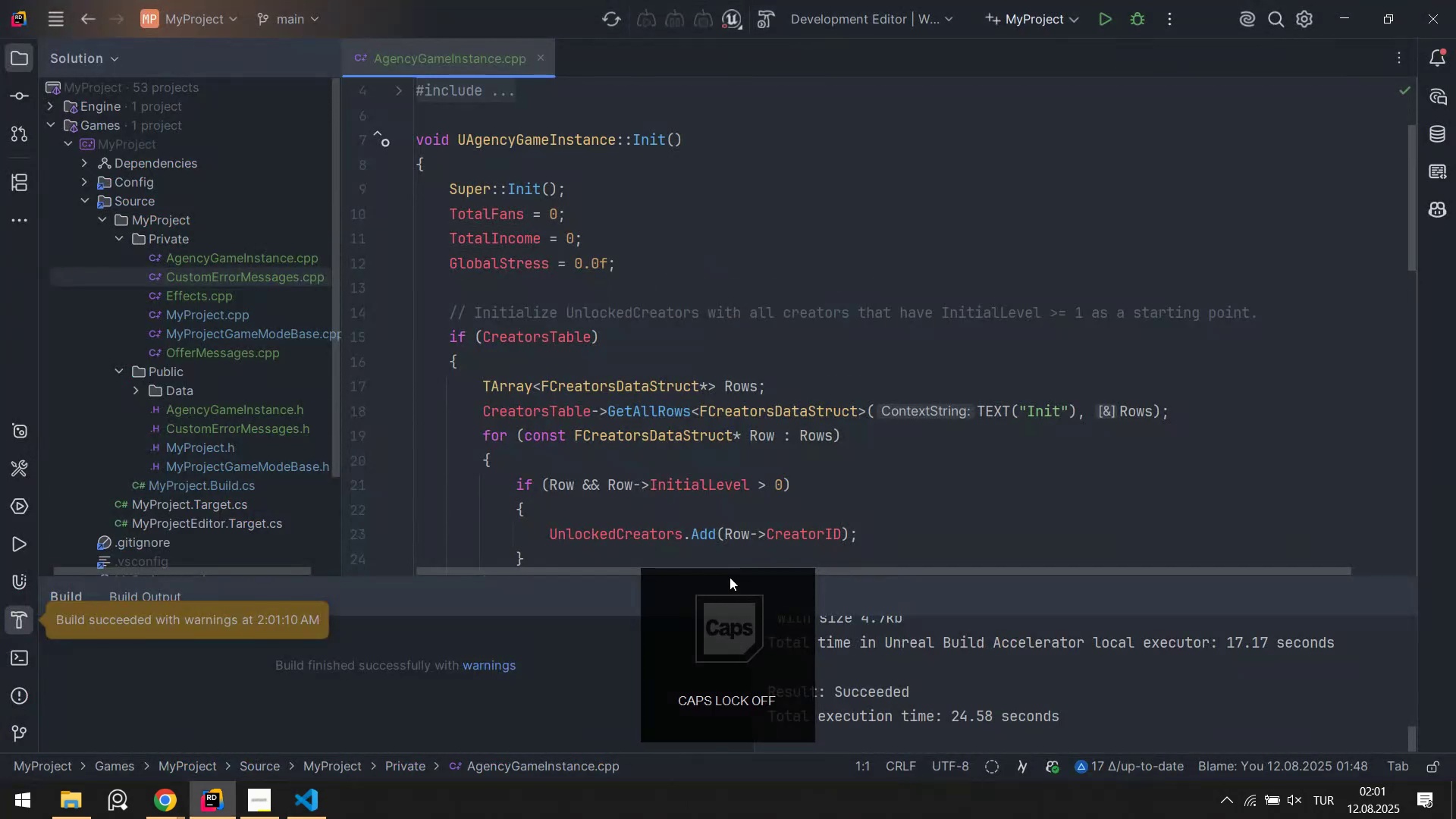 
key(Alt+AltLeft)
 